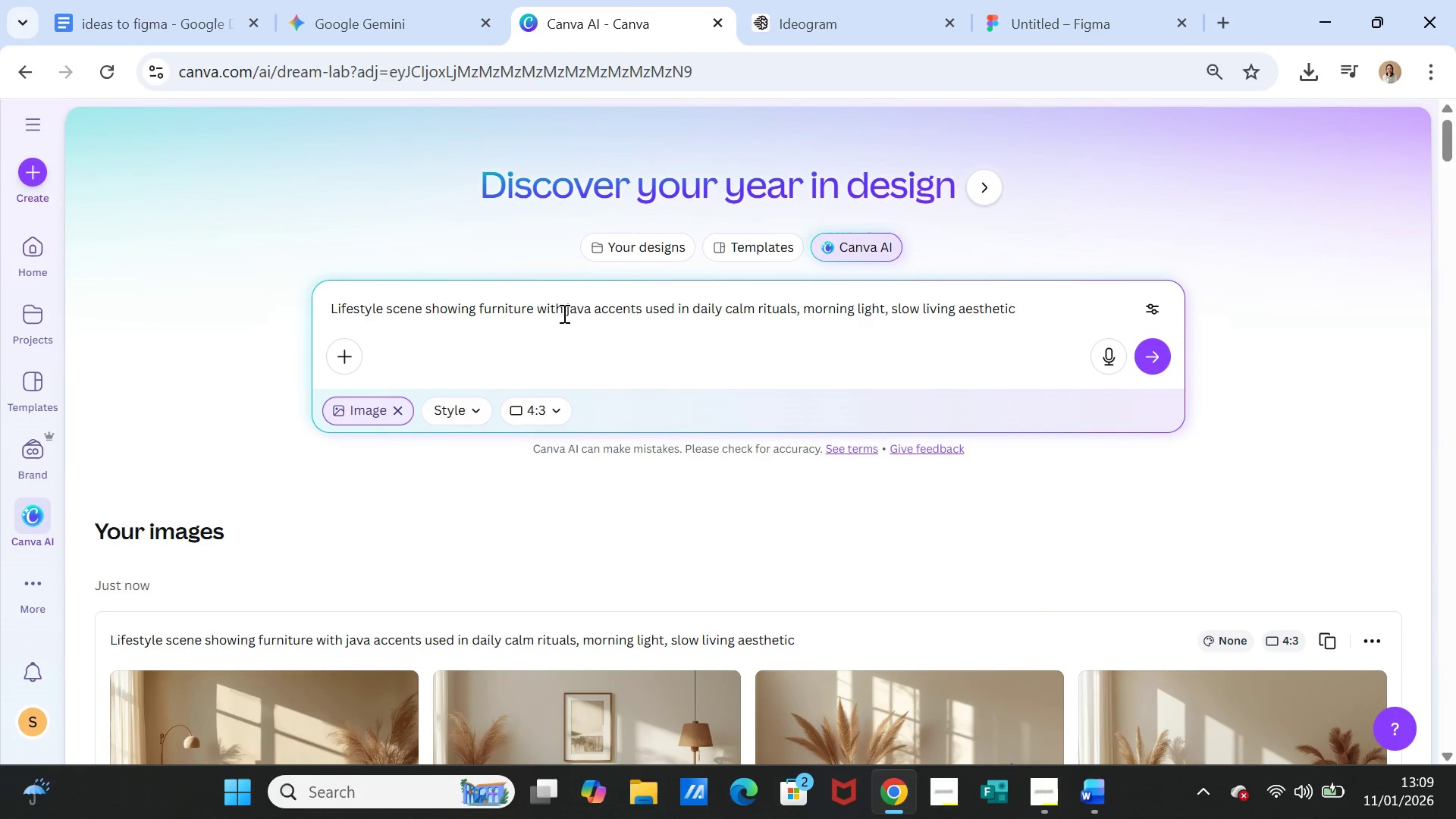 
left_click([566, 311])
 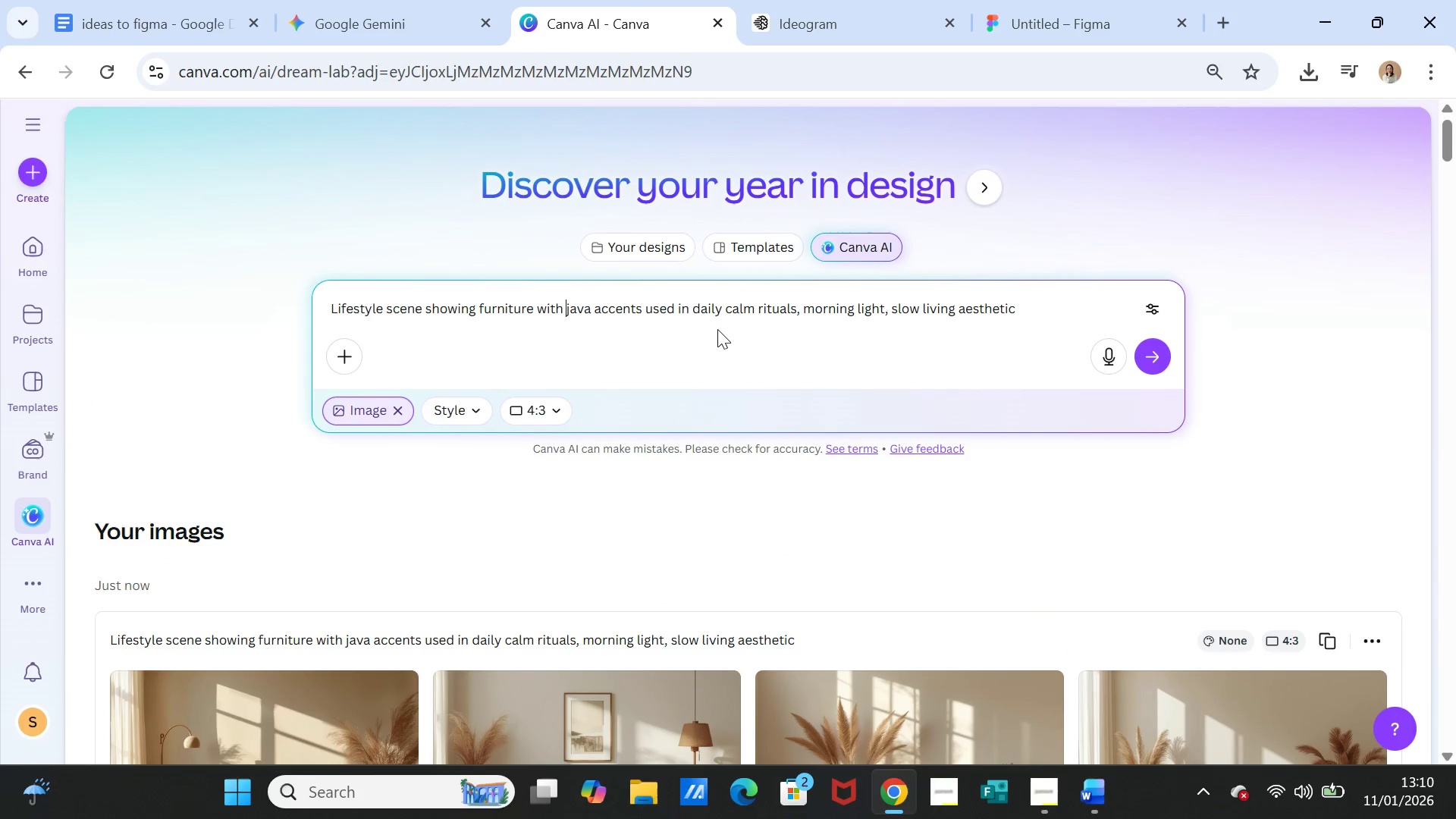 
type( jati )
 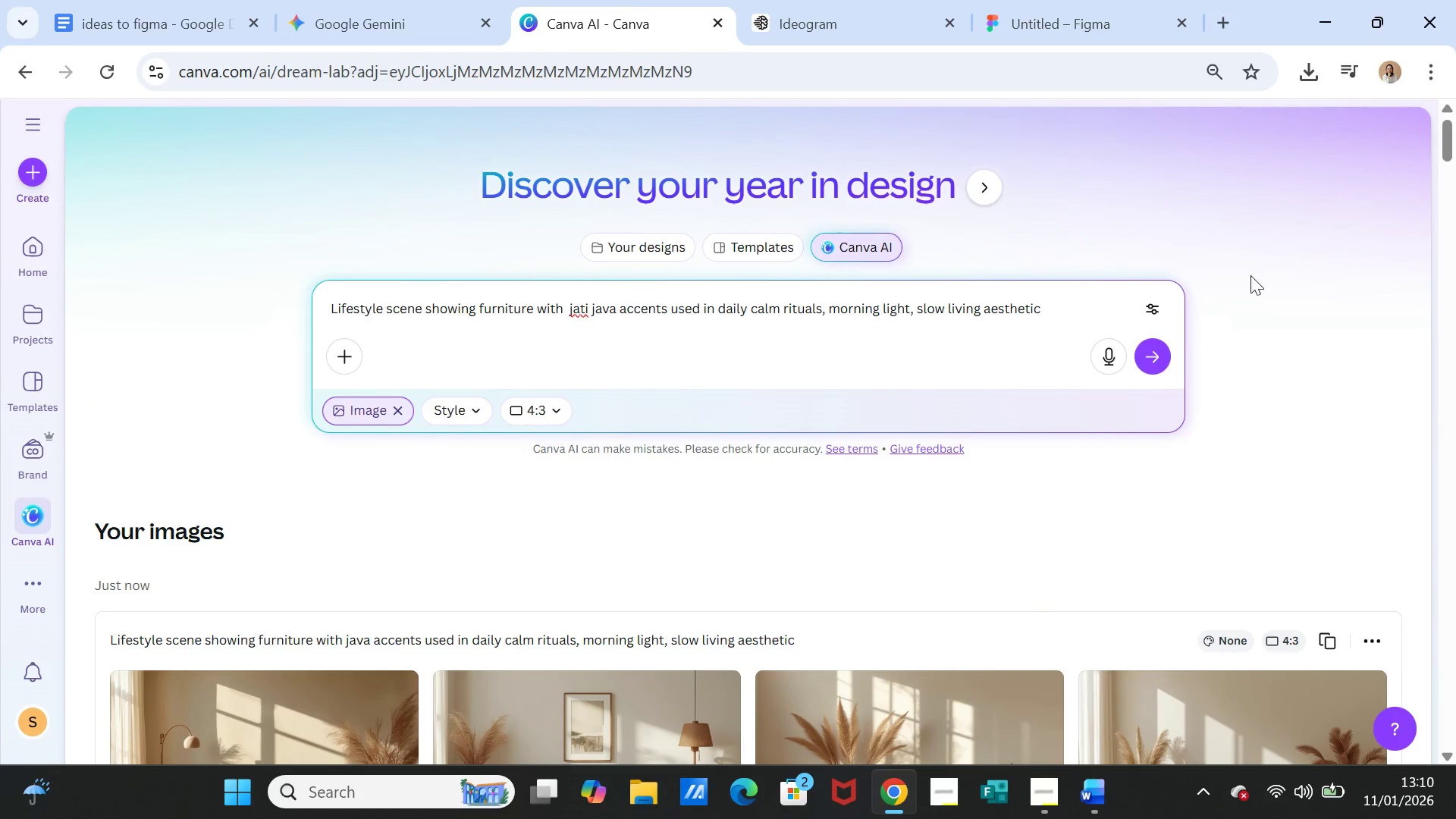 
left_click([1166, 355])
 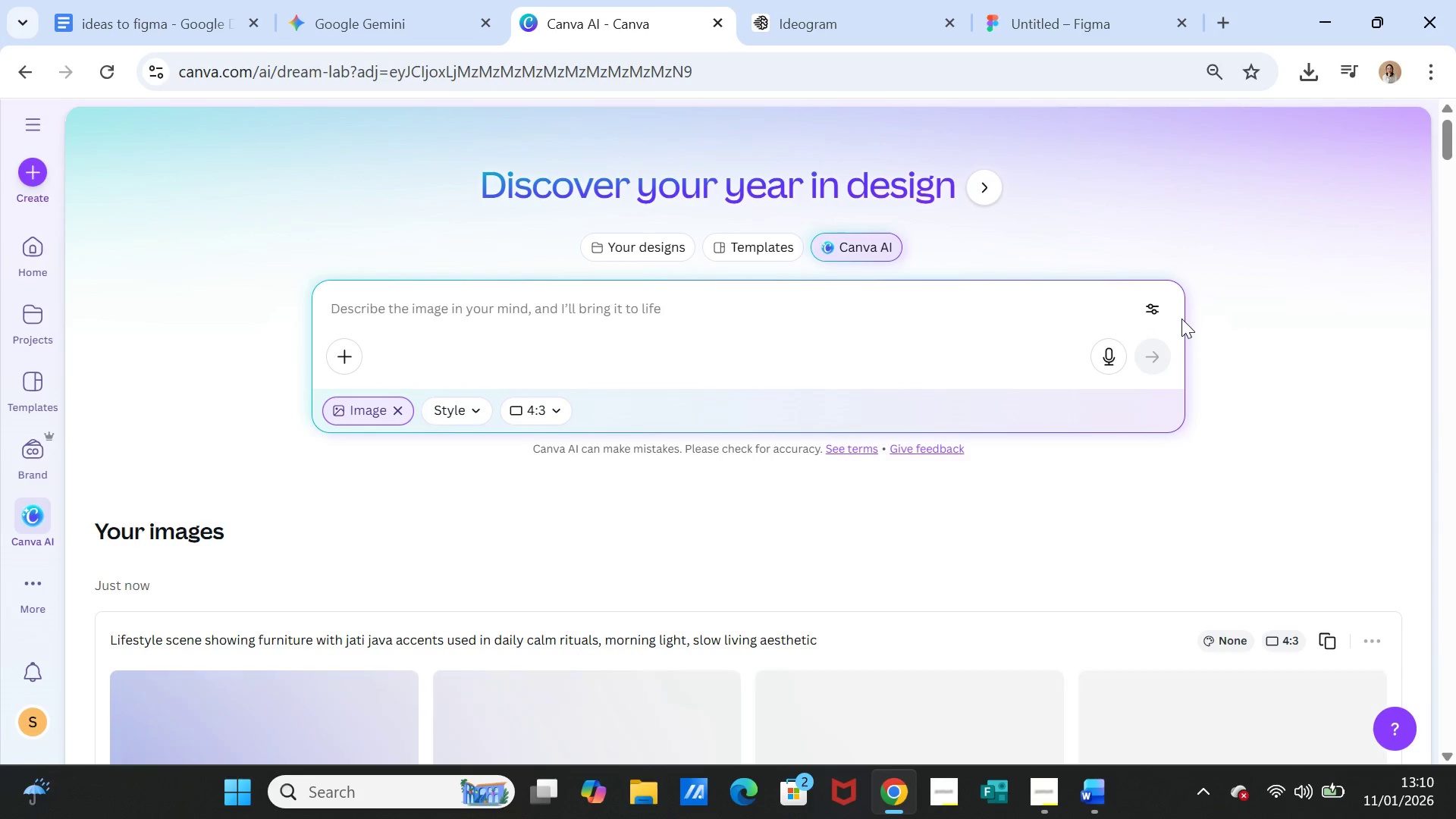 
scroll: coordinate [1188, 325], scroll_direction: down, amount: 3.0
 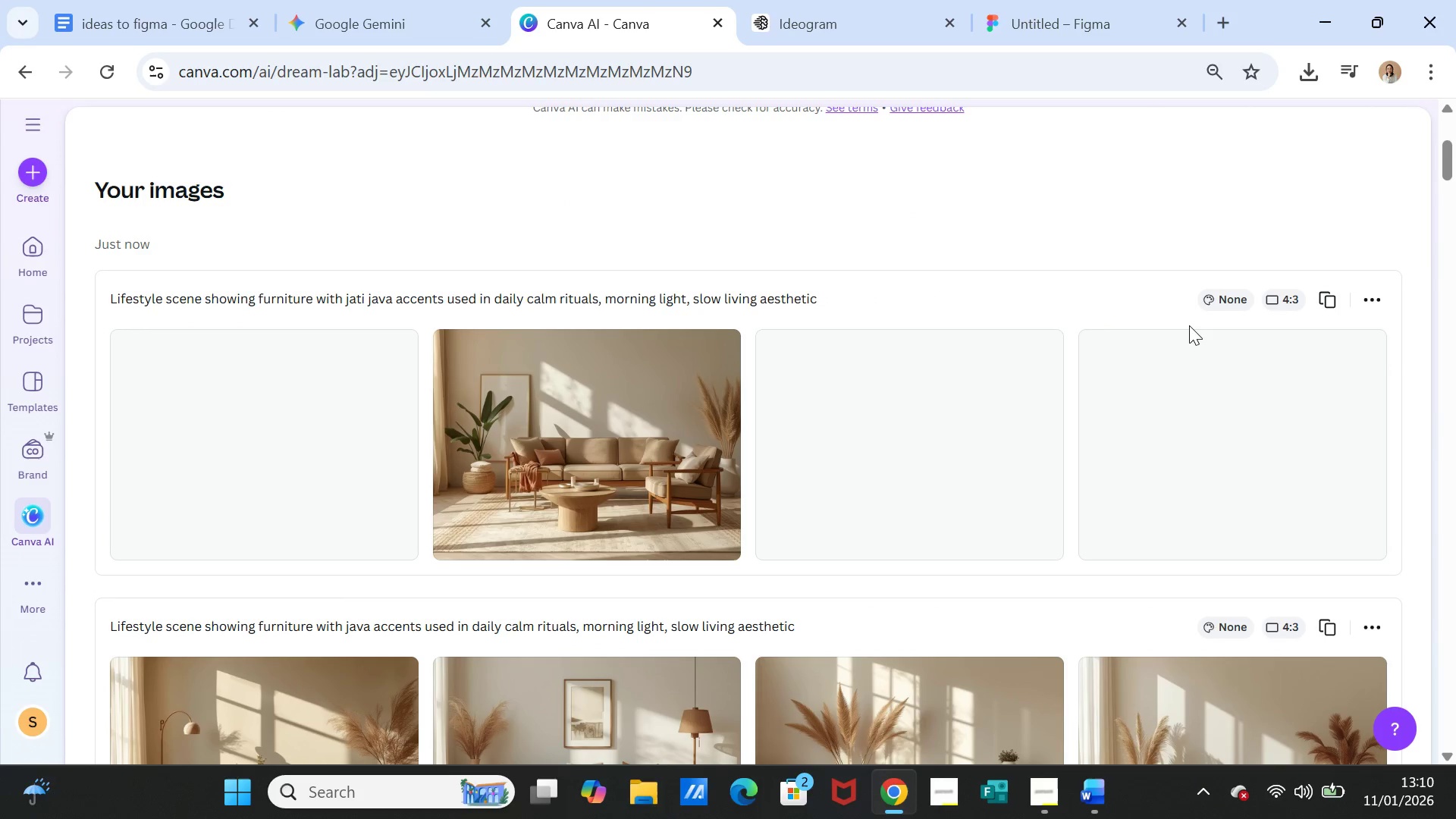 
wait(10.39)
 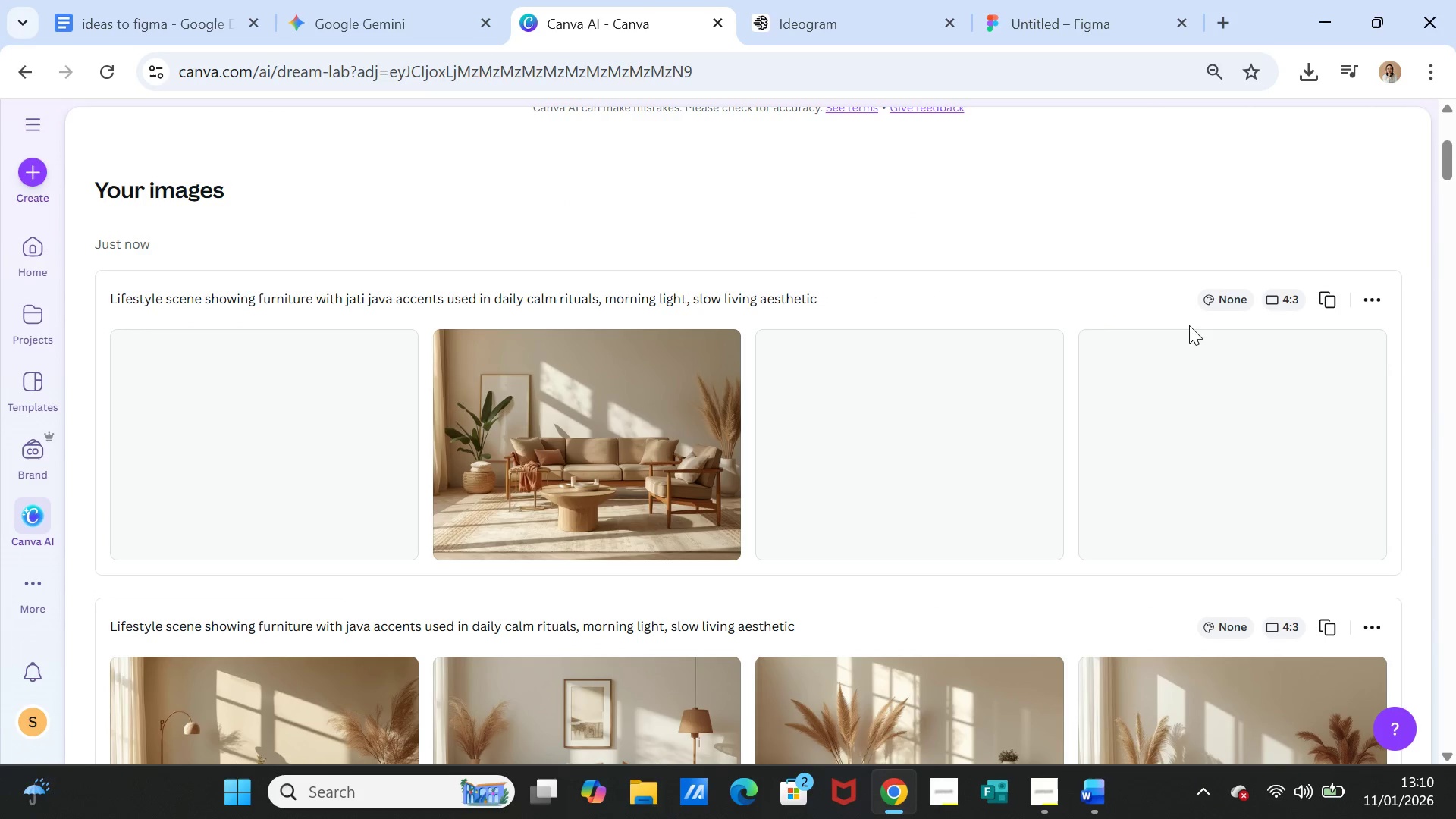 
left_click([311, 451])
 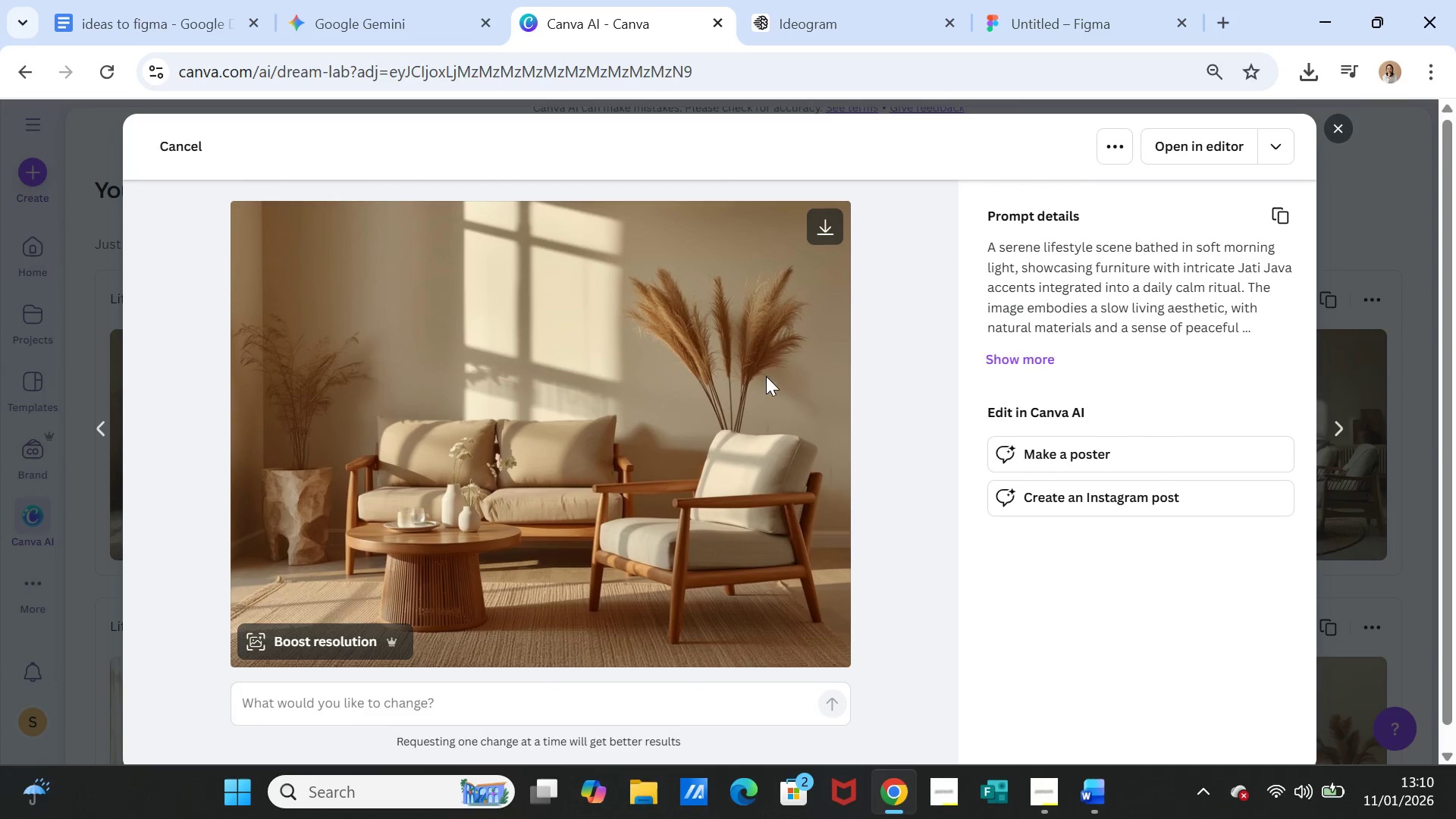 
wait(5.44)
 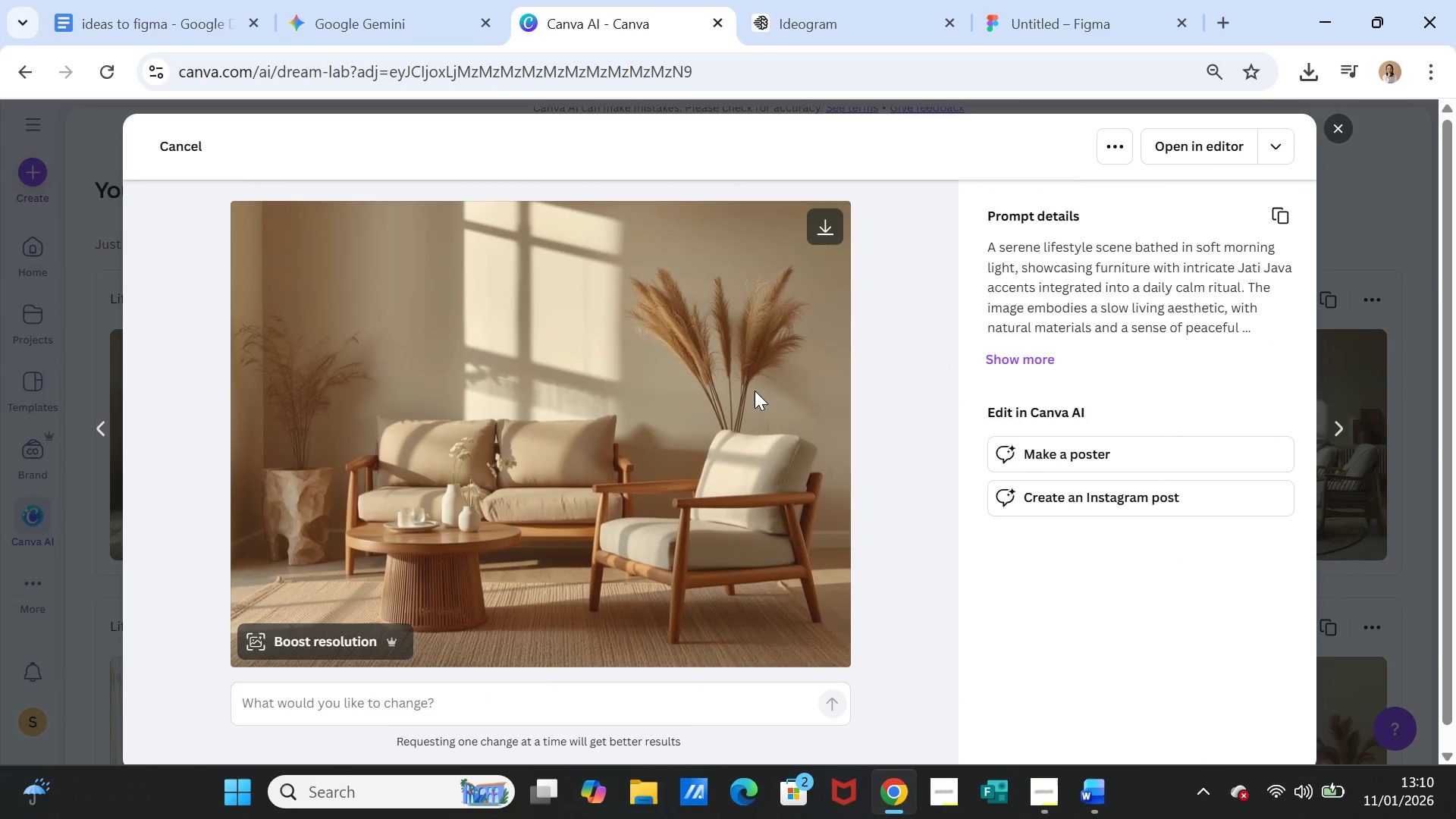 
left_click([827, 225])
 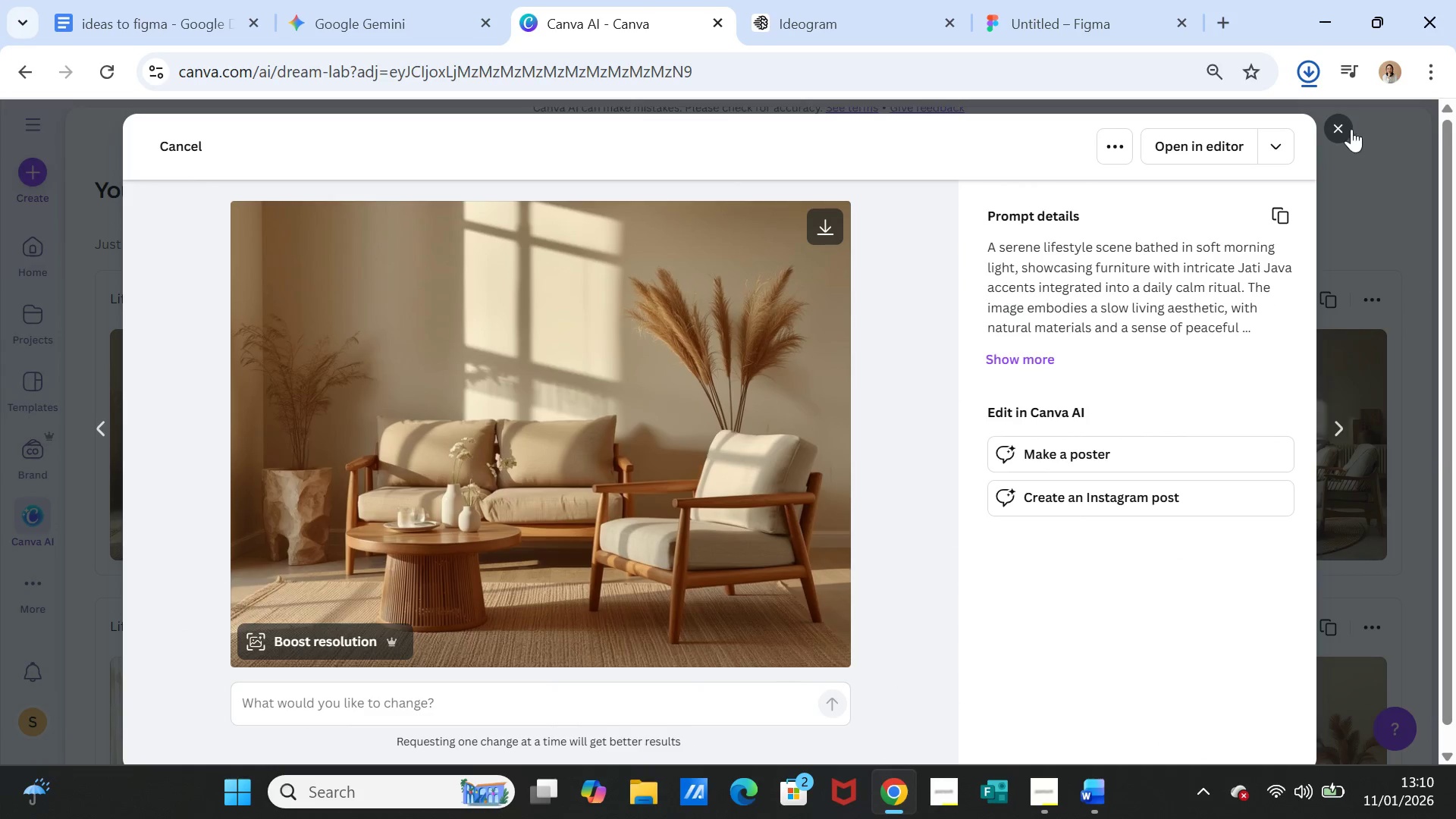 
left_click([1345, 128])
 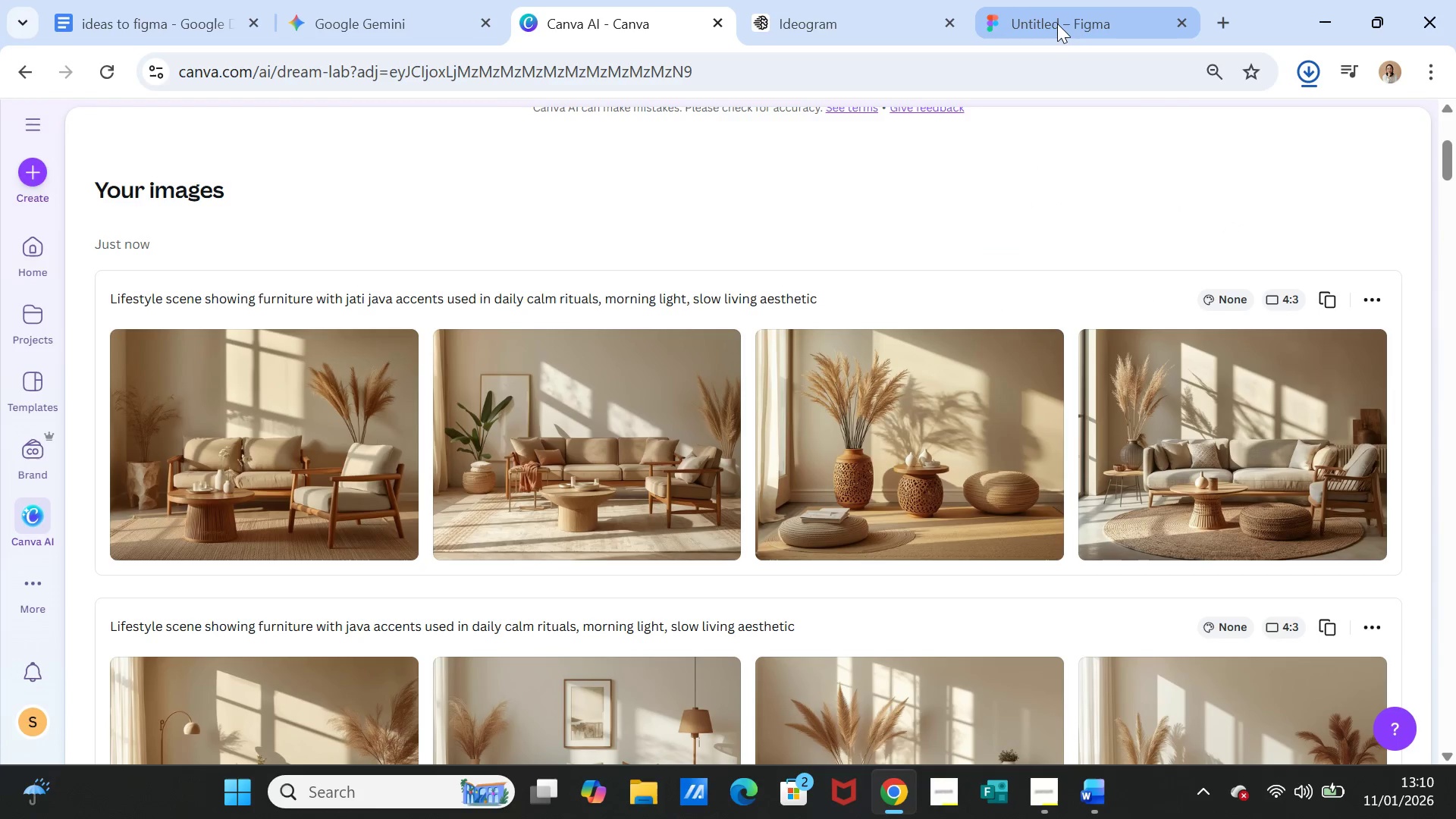 
left_click([1057, 20])
 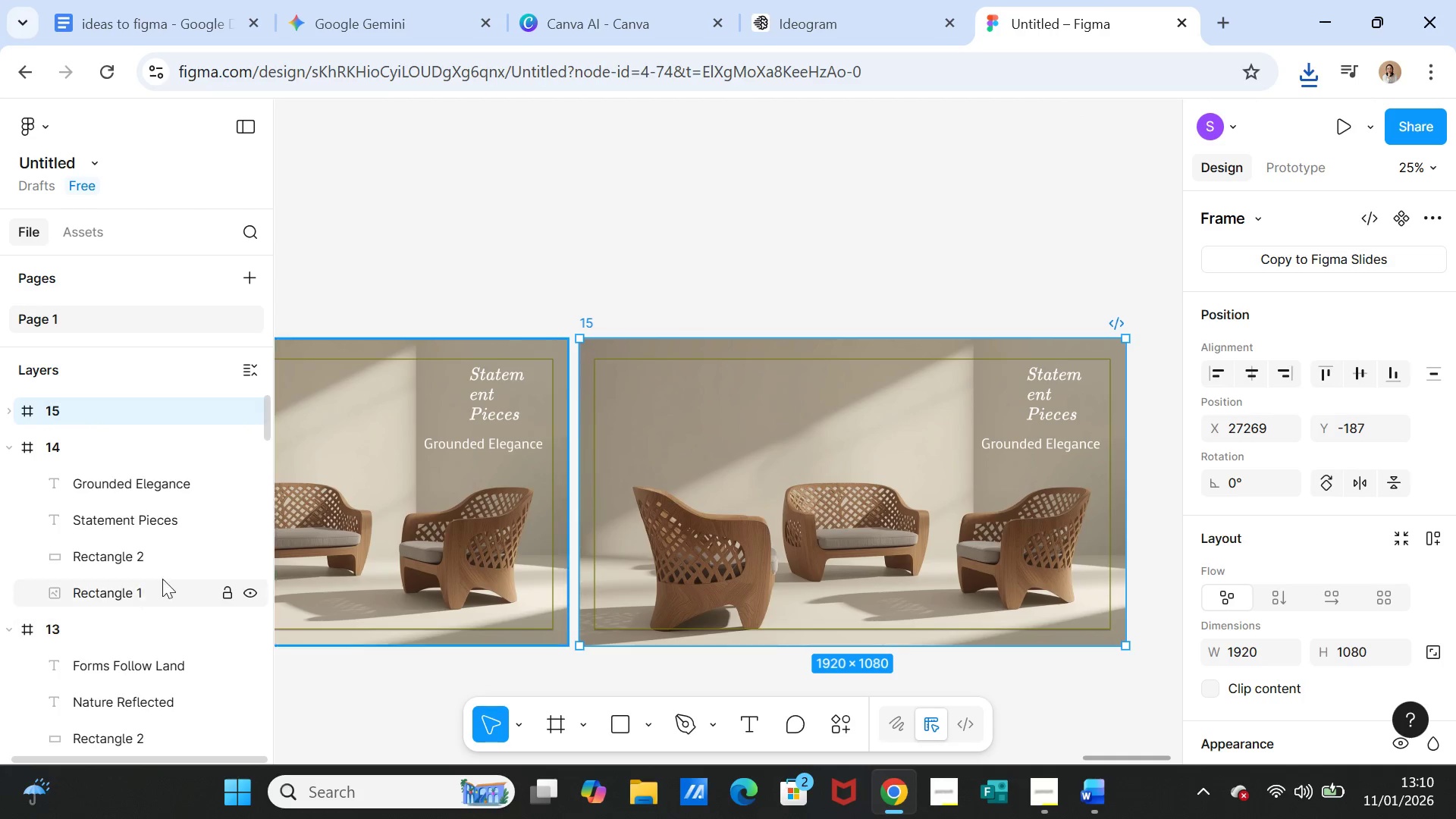 
wait(7.55)
 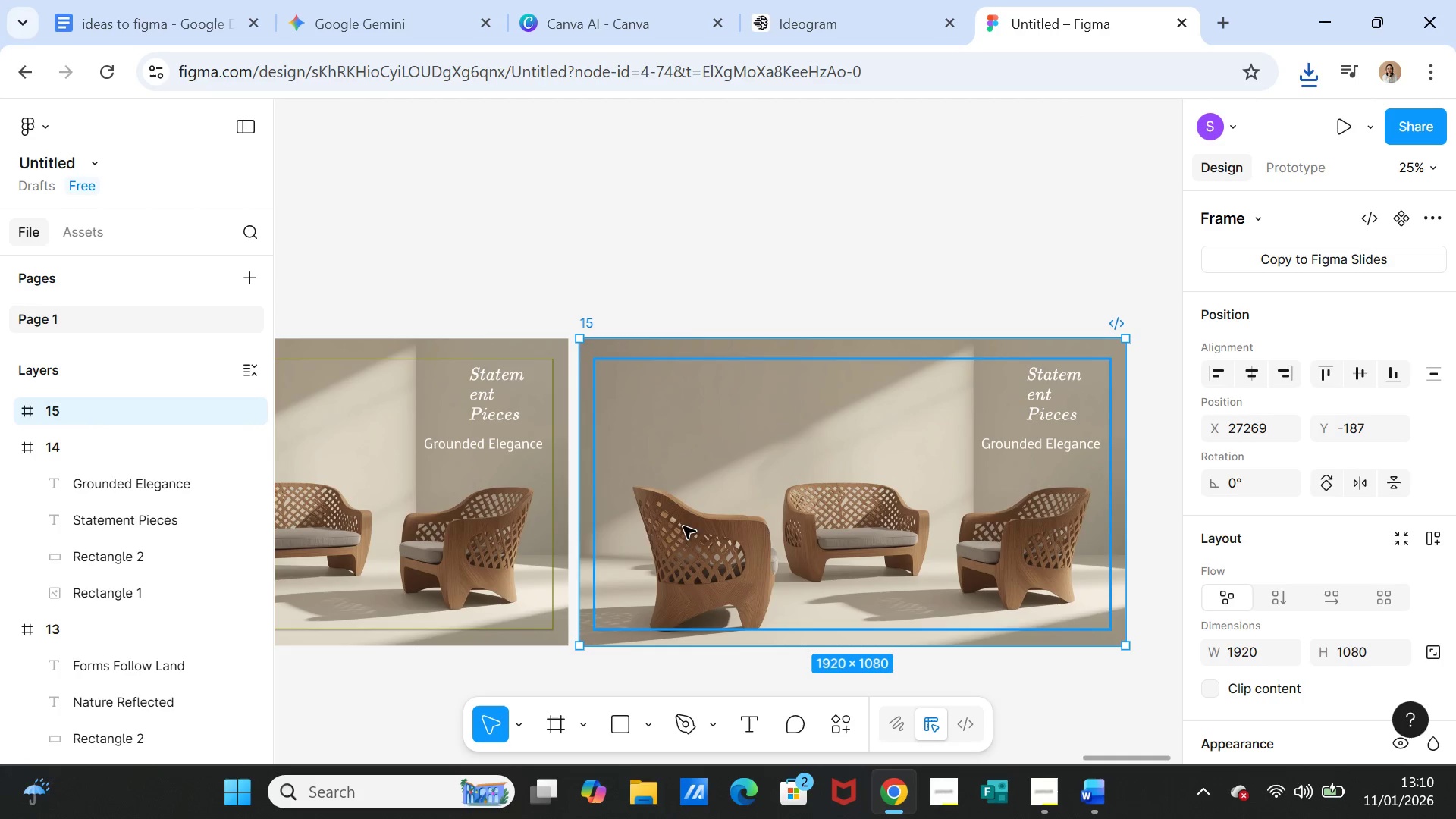 
left_click([805, 353])
 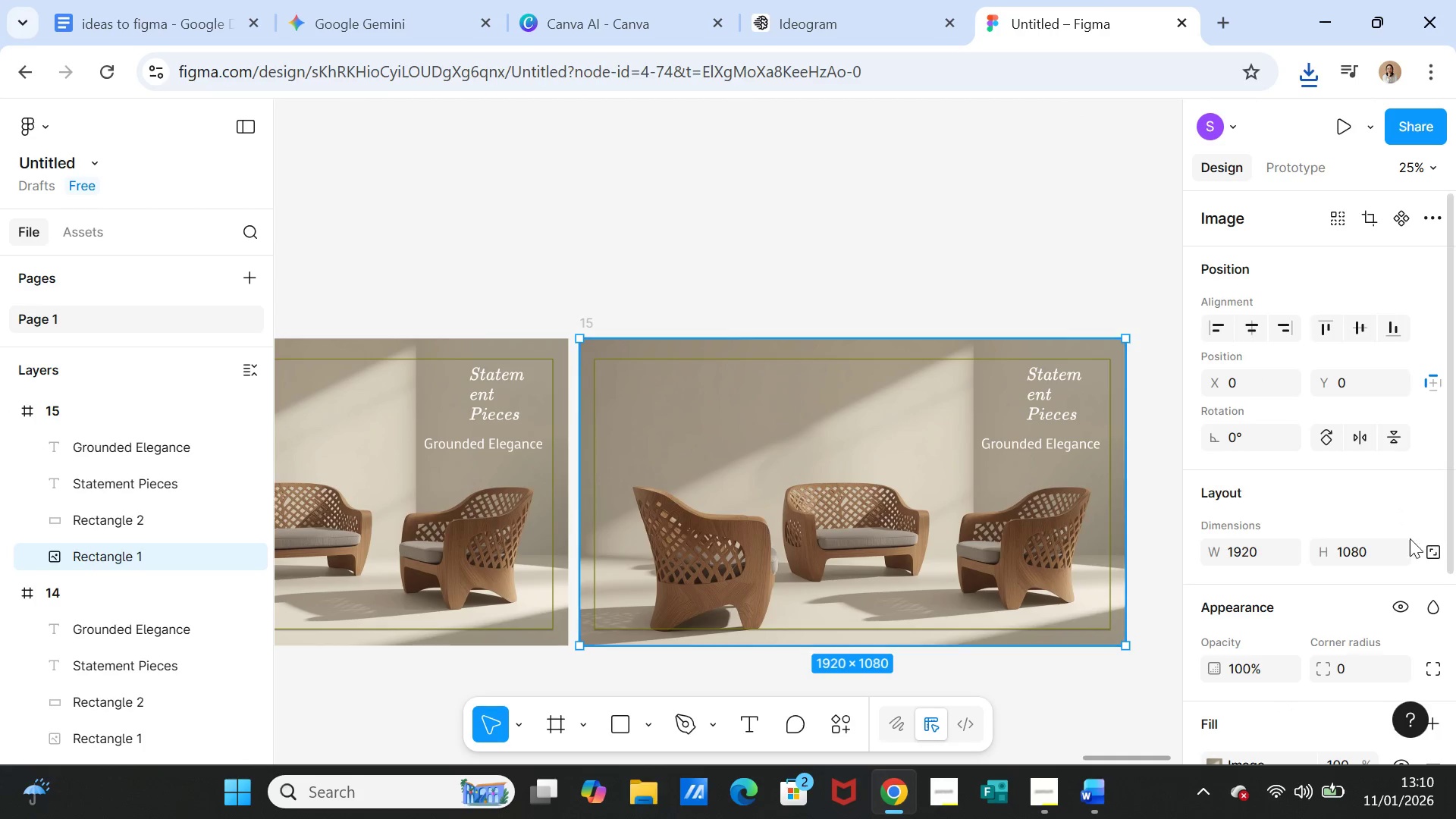 
mouse_move([1369, 538])
 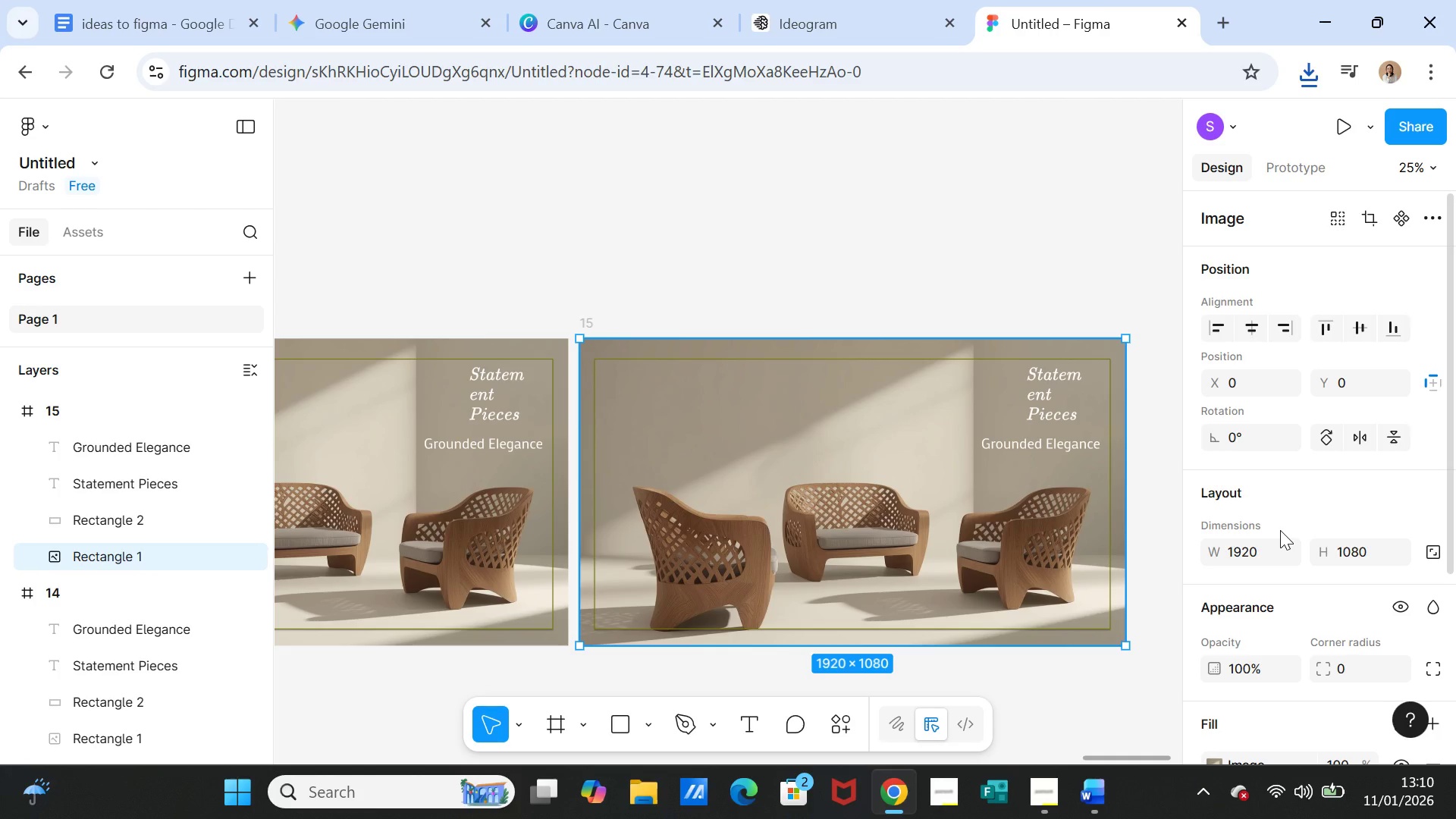 
wait(10.68)
 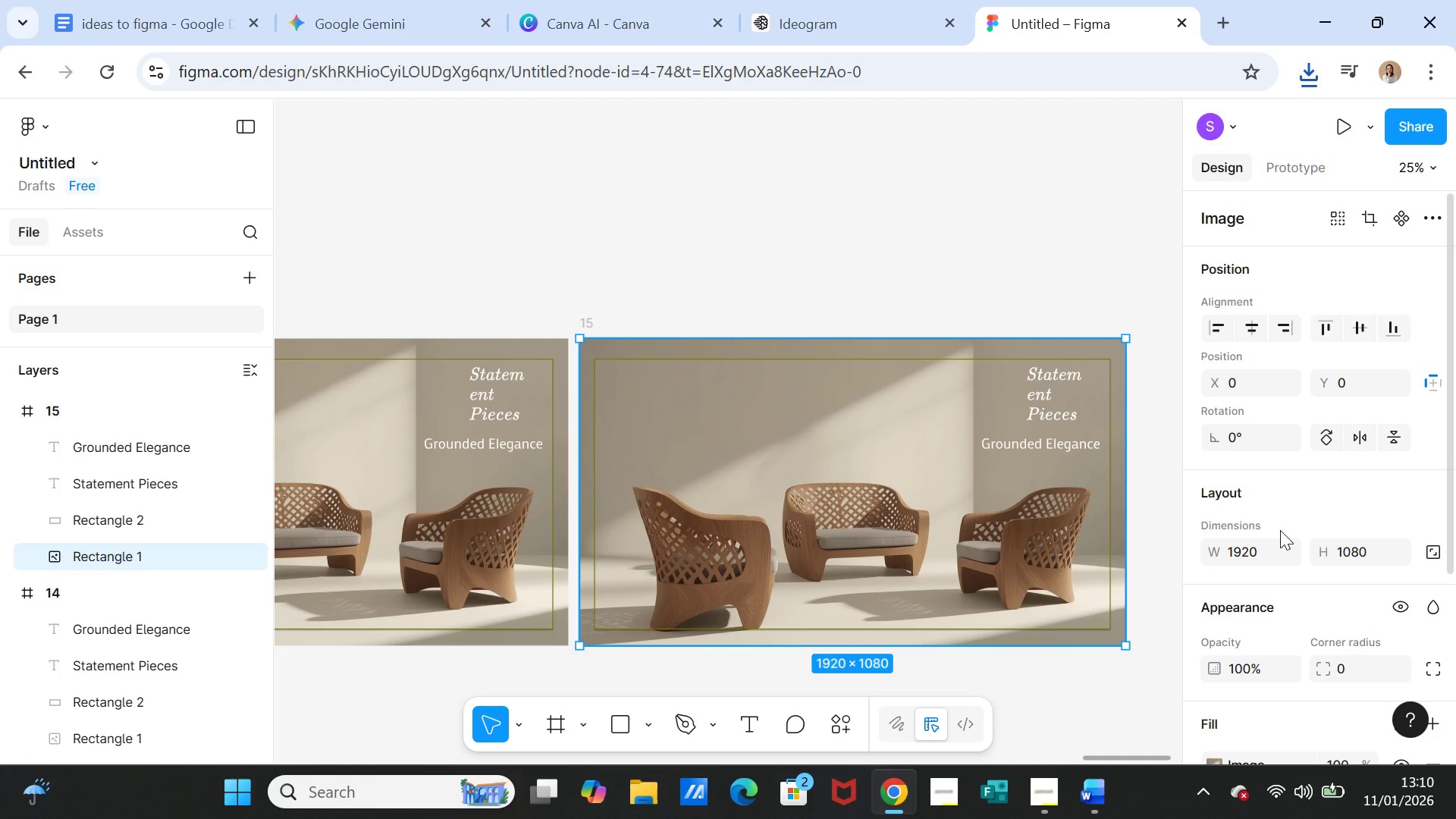 
left_click([582, 13])
 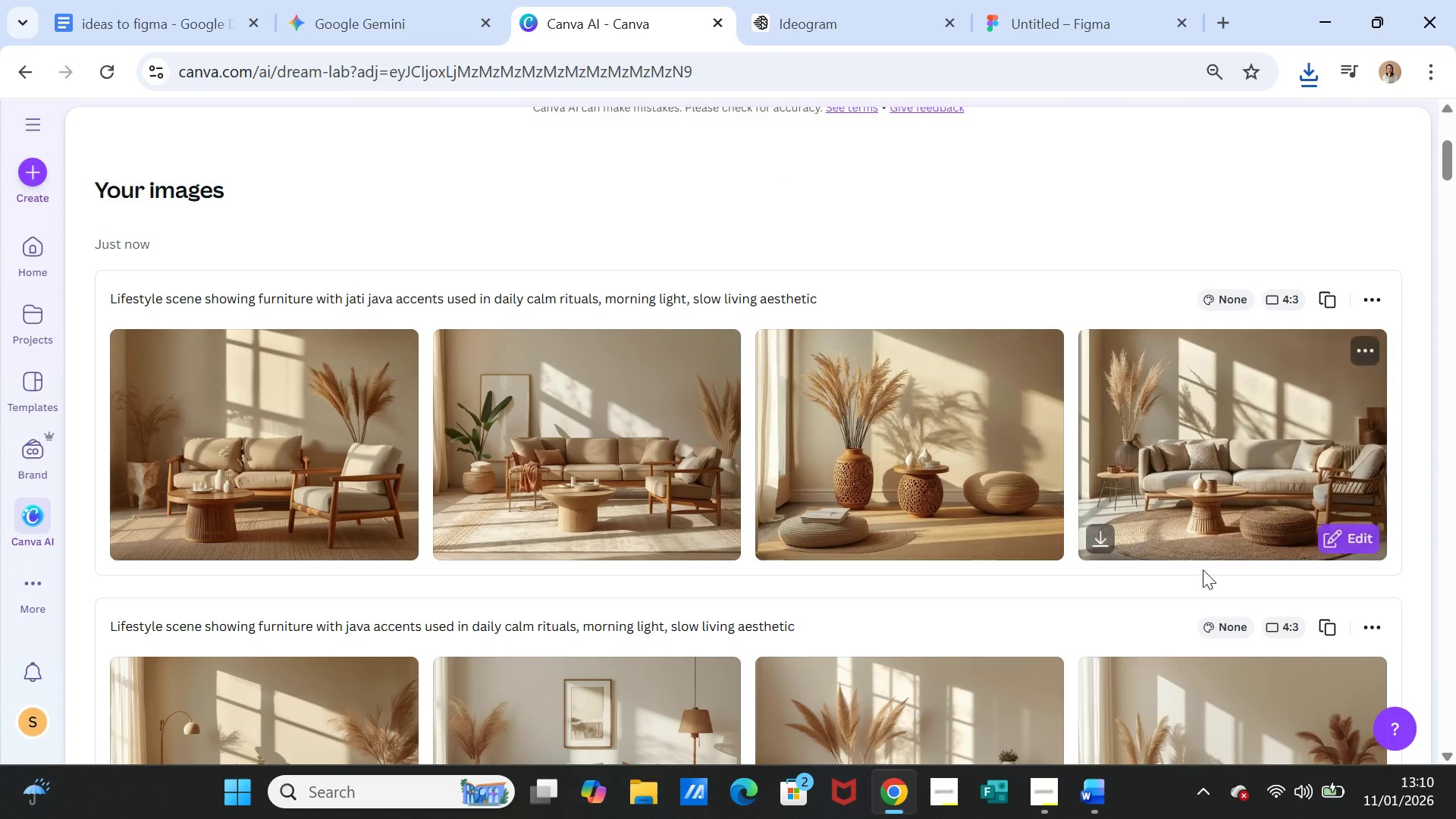 
scroll: coordinate [1318, 511], scroll_direction: down, amount: 9.0
 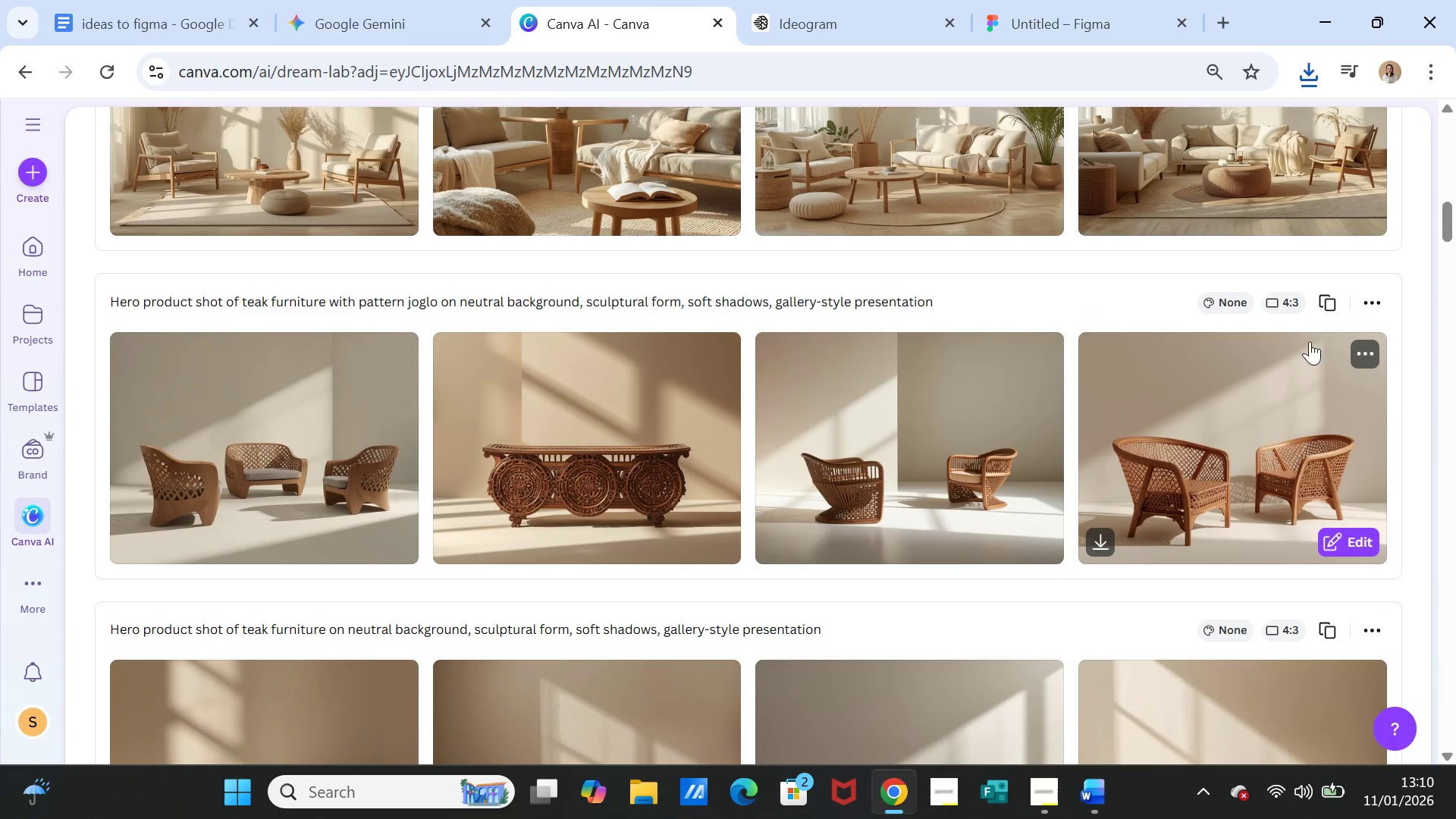 
mouse_move([1309, 335])
 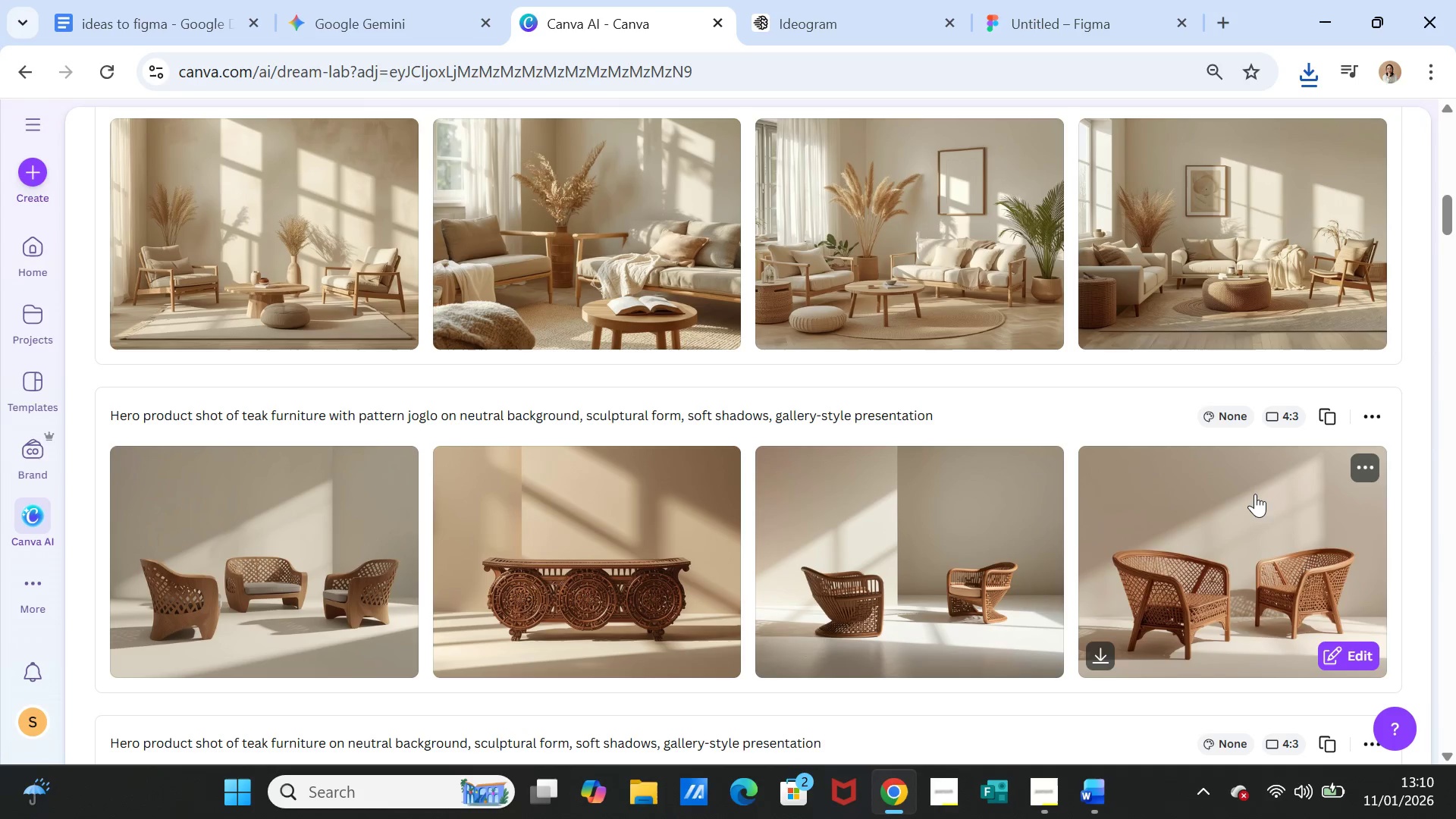 
scroll: coordinate [1255, 494], scroll_direction: up, amount: 2.0
 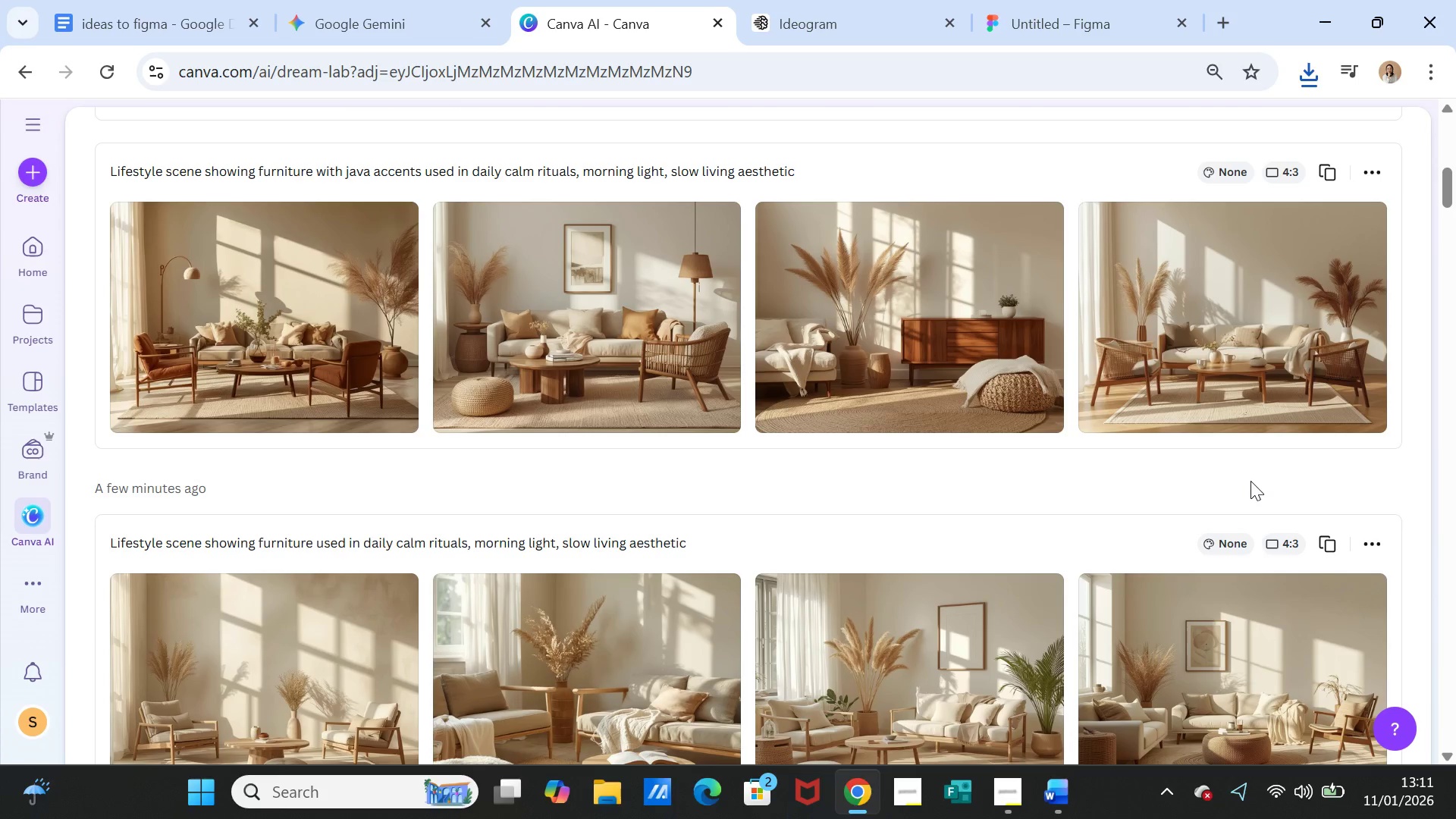 
scroll: coordinate [1250, 481], scroll_direction: down, amount: 5.0
 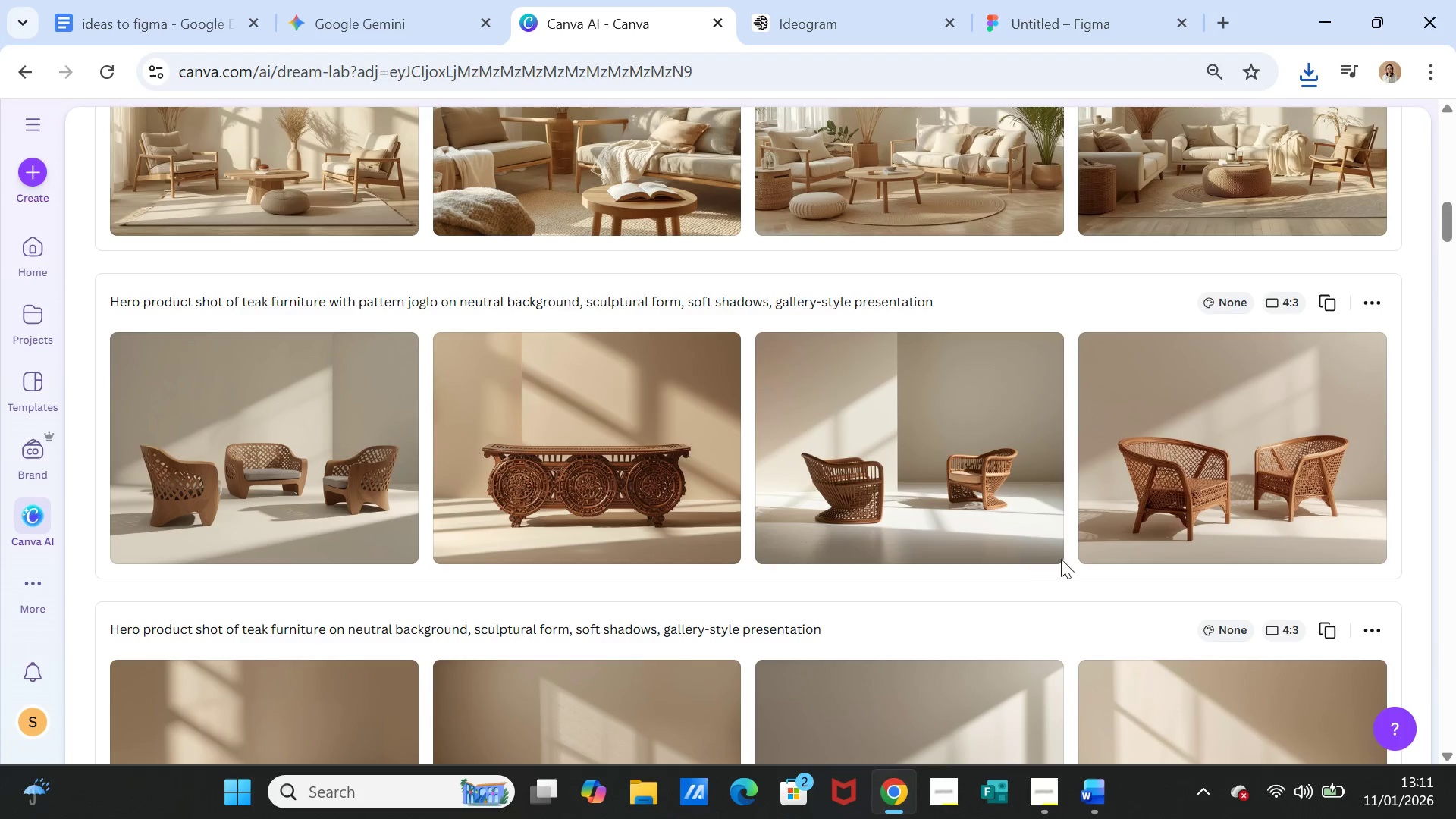 
left_click([1103, 535])
 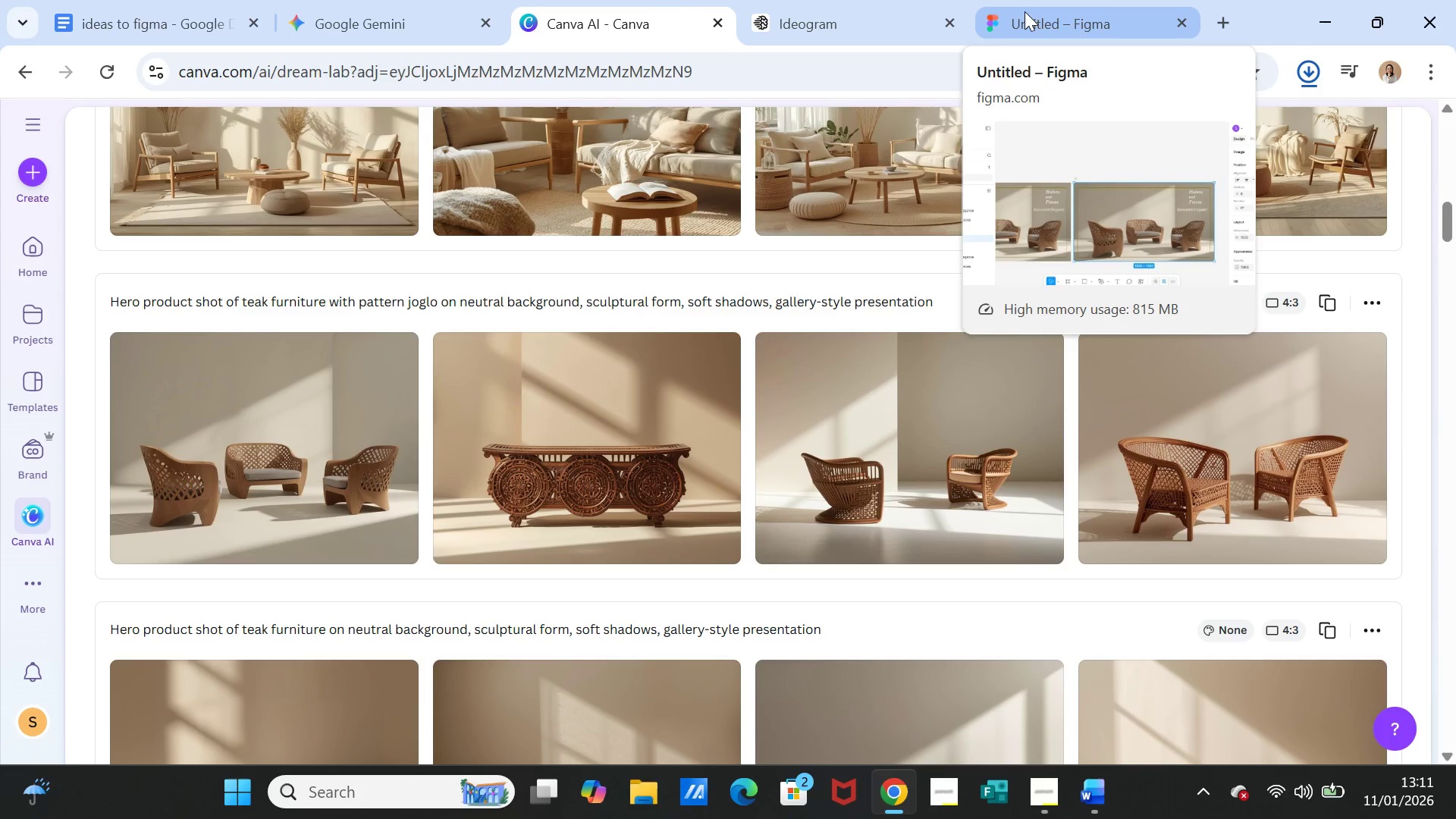 
left_click([1025, 11])
 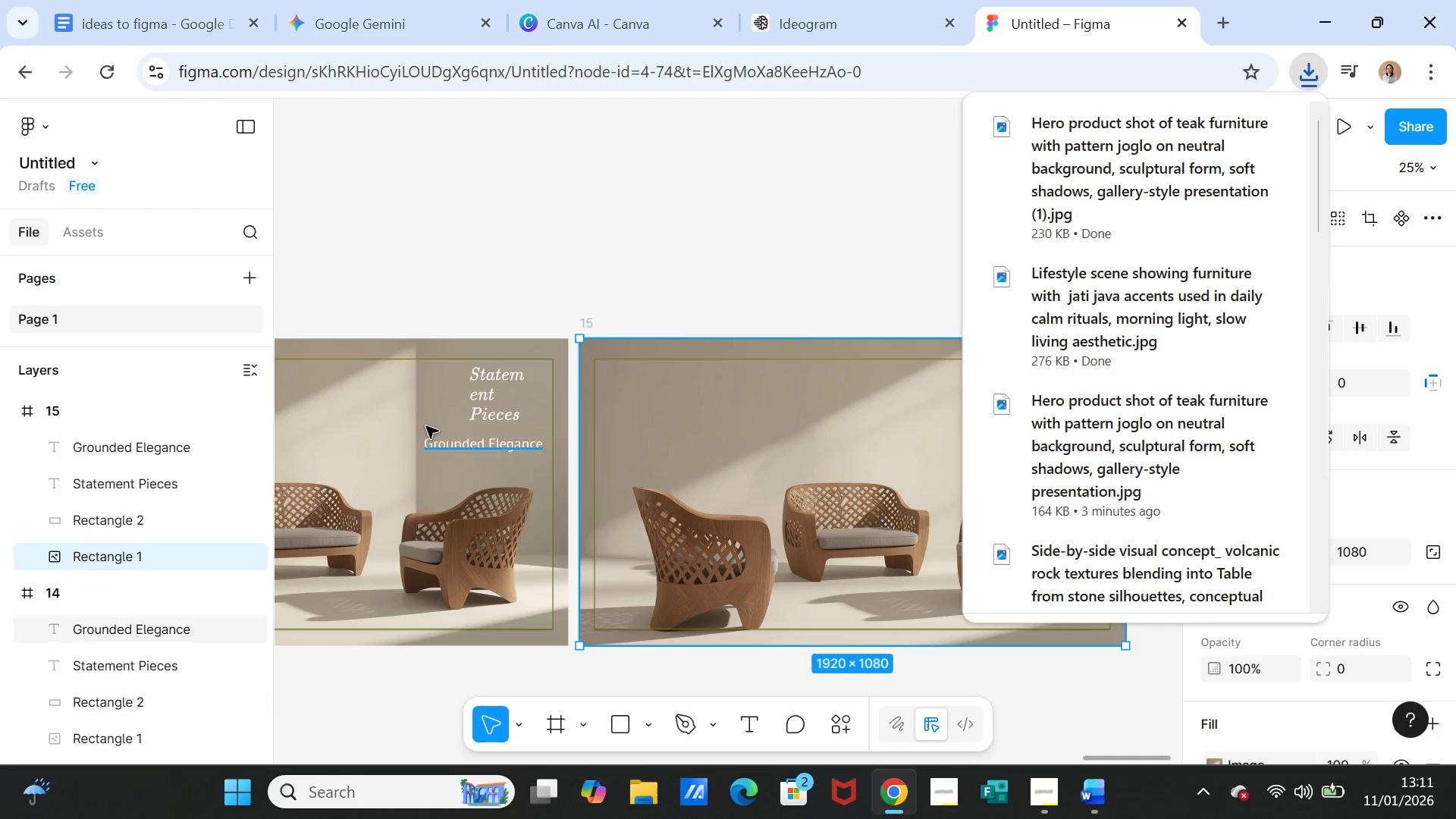 
left_click([430, 349])
 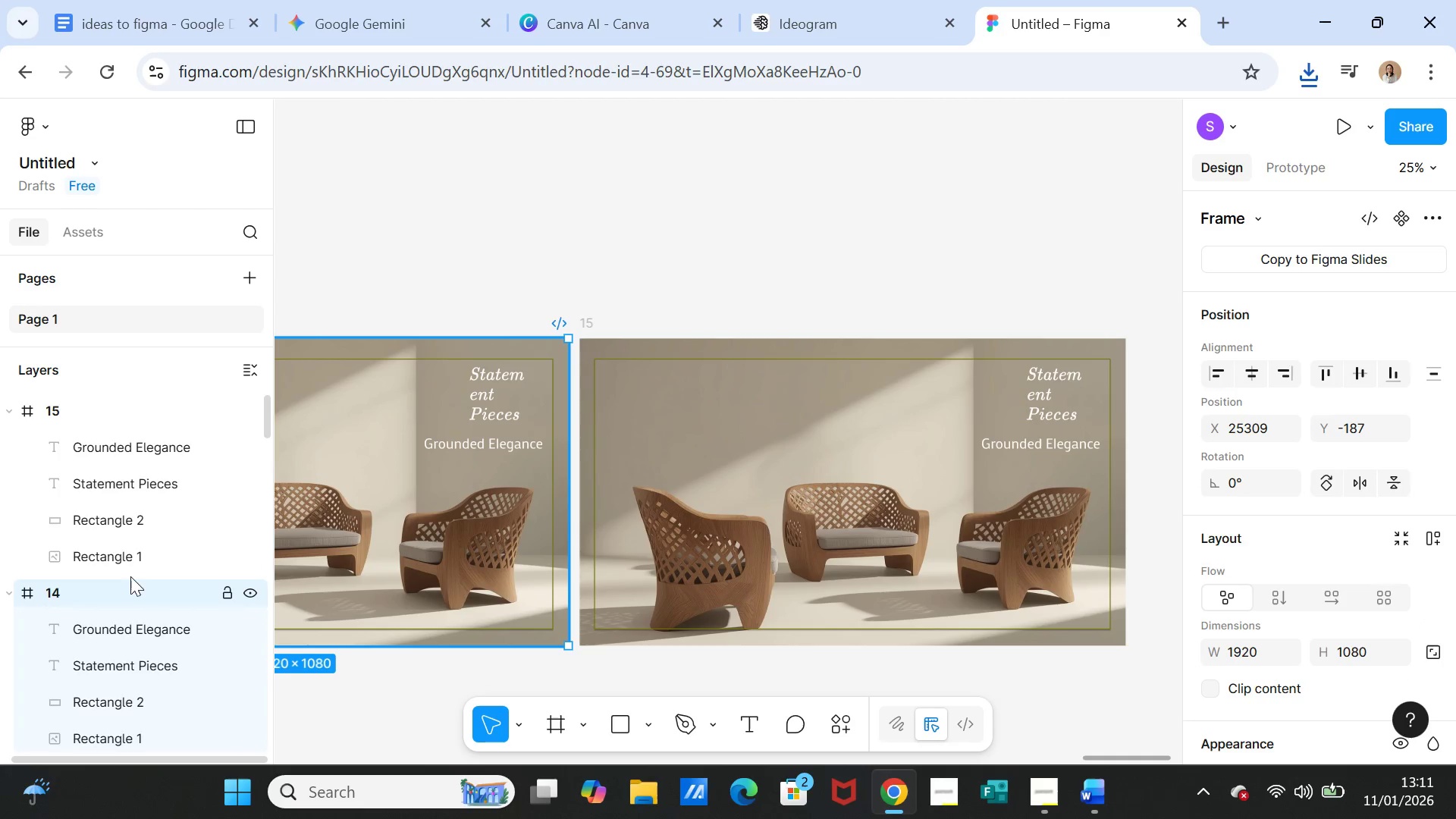 
scroll: coordinate [187, 616], scroll_direction: down, amount: 2.0
 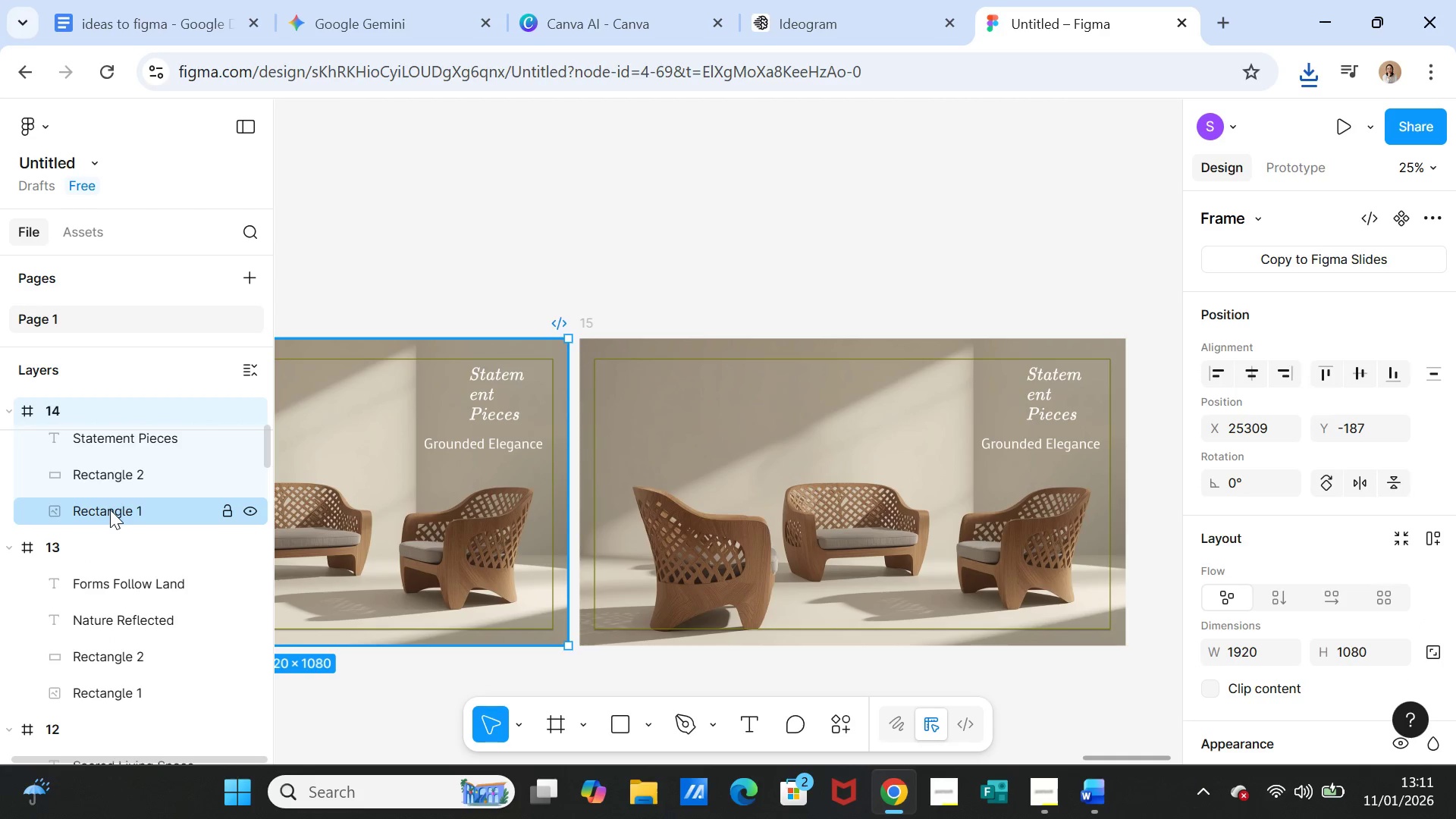 
left_click([110, 510])
 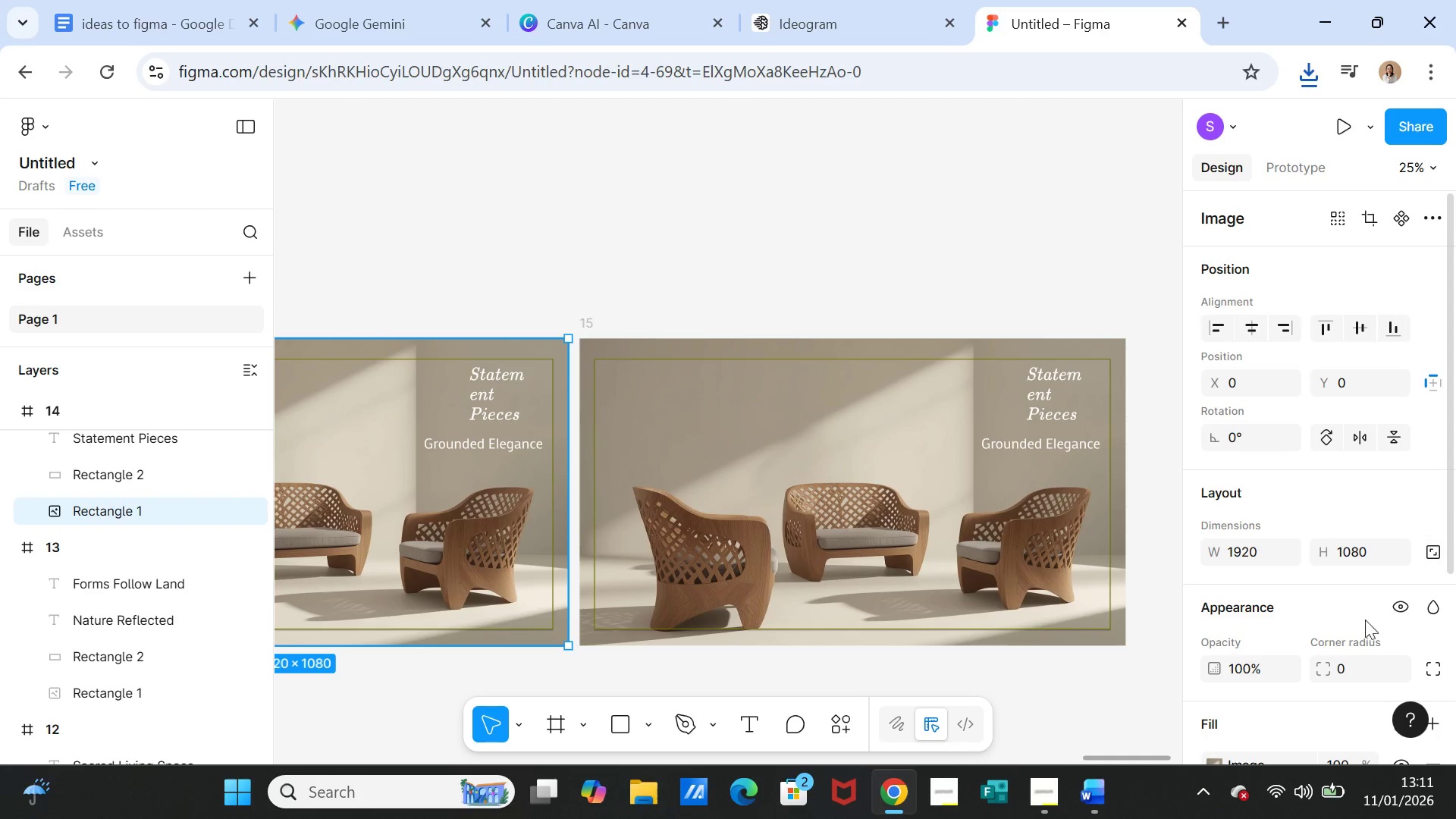 
scroll: coordinate [1346, 644], scroll_direction: down, amount: 2.0
 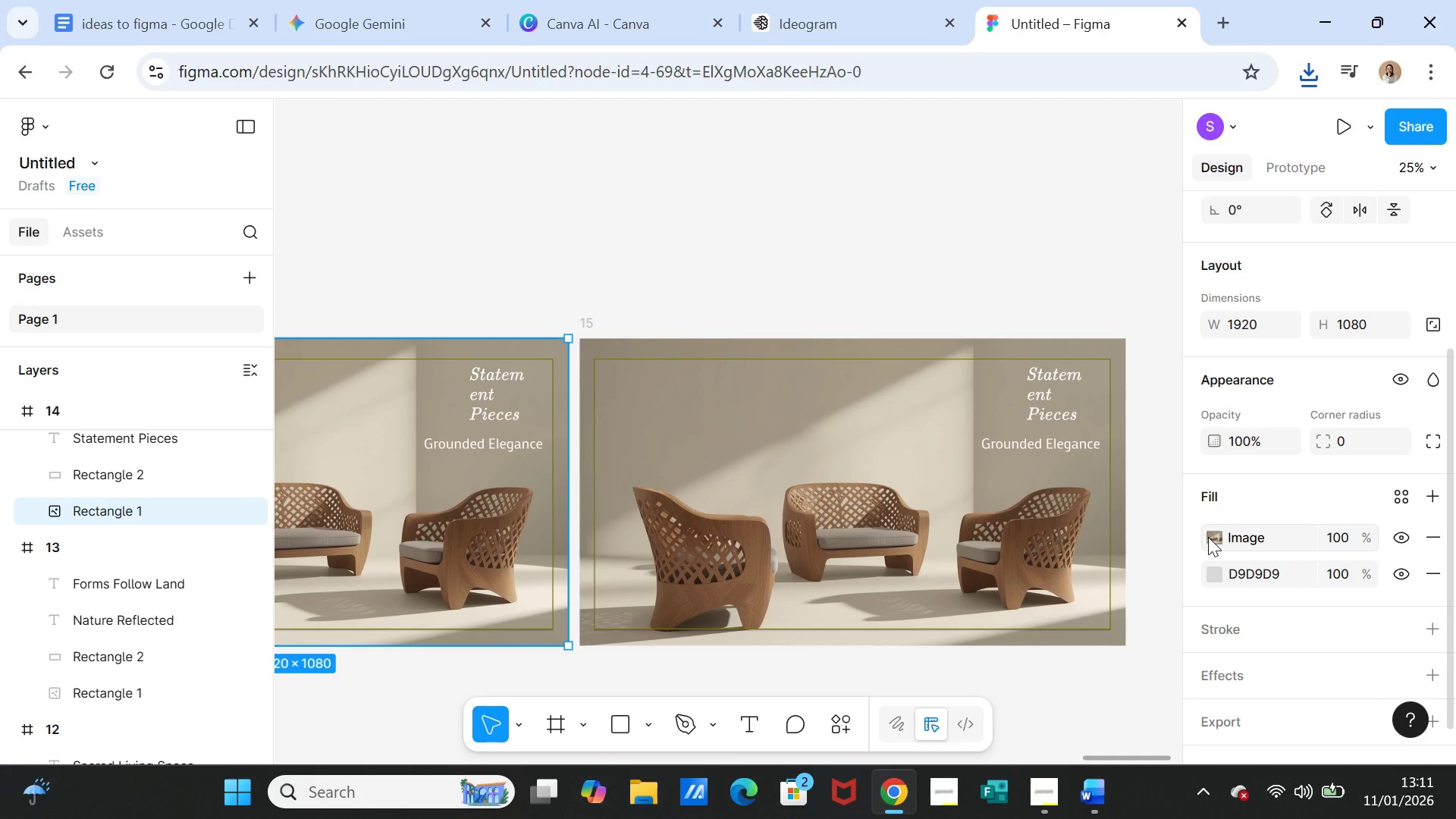 
left_click([1208, 537])
 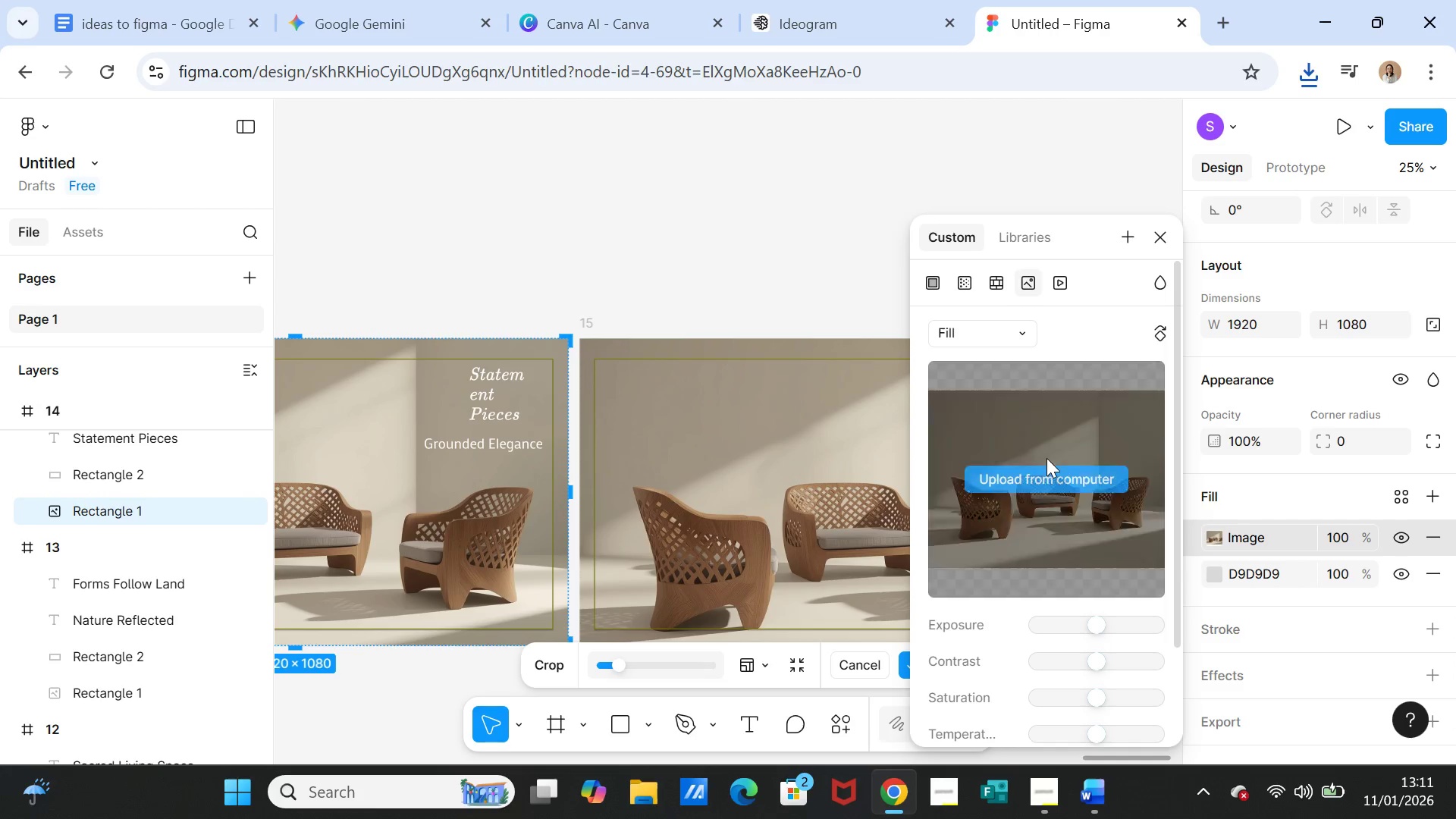 
left_click([1045, 475])
 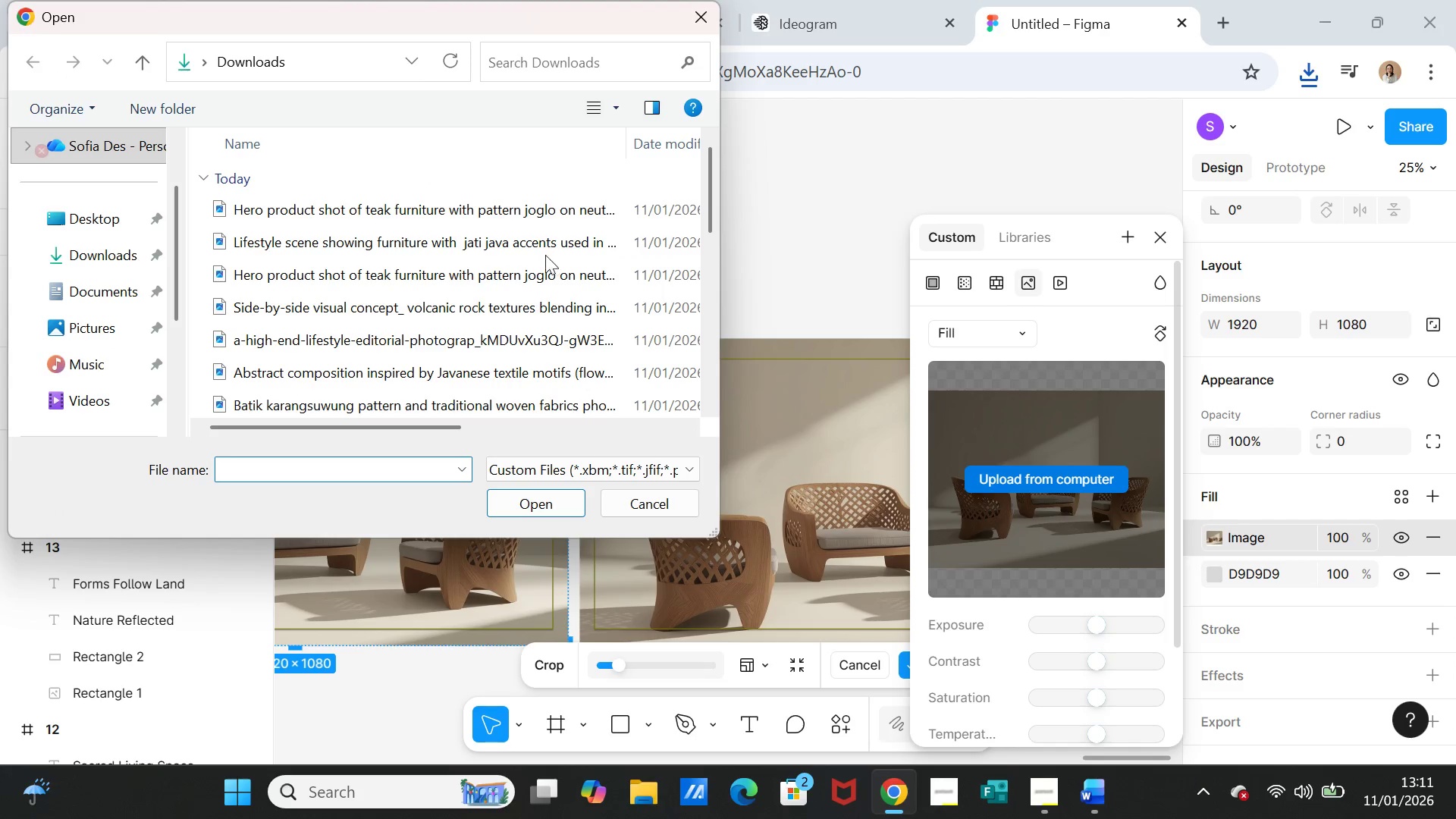 
left_click([541, 208])
 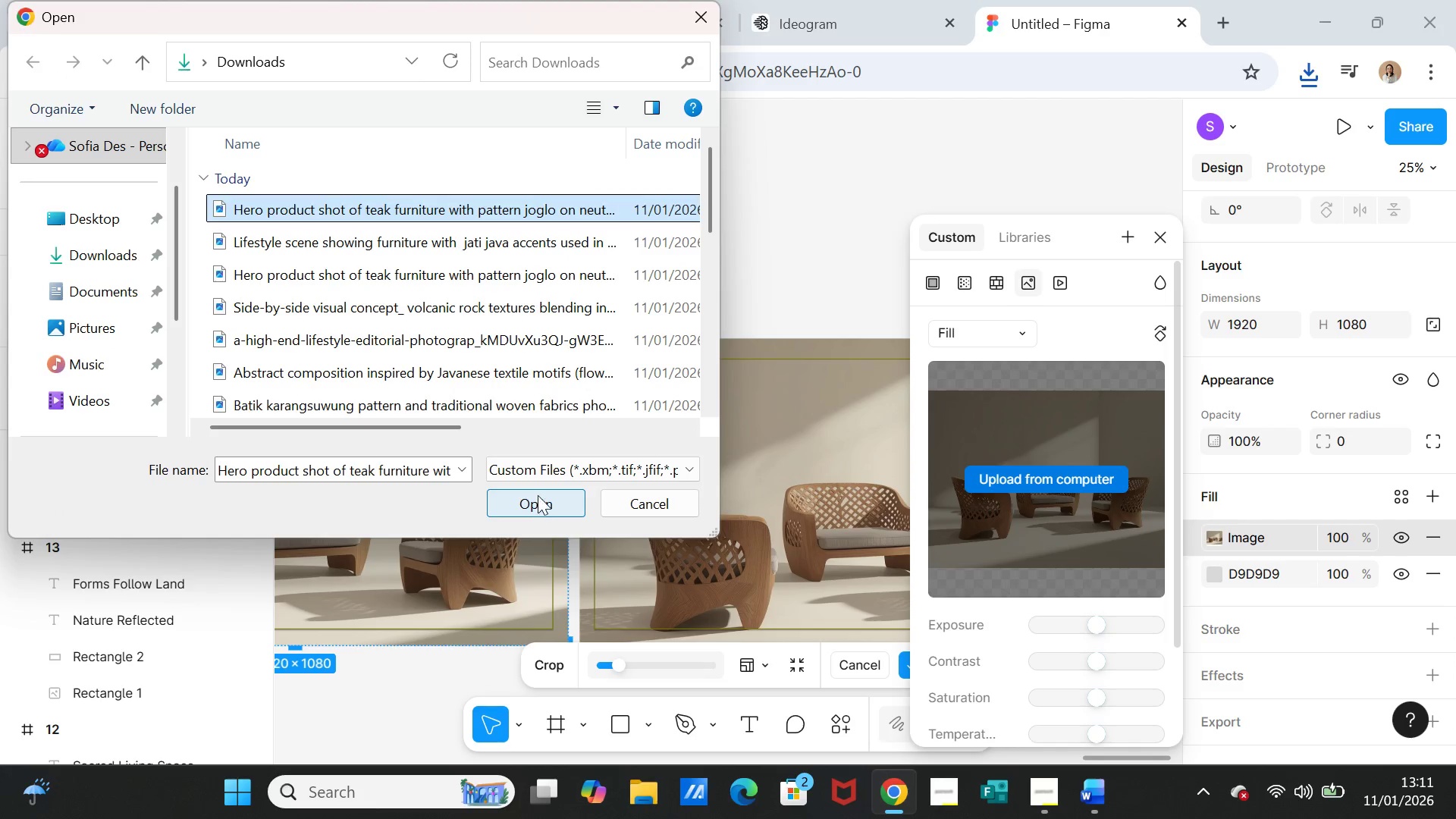 
left_click([538, 495])
 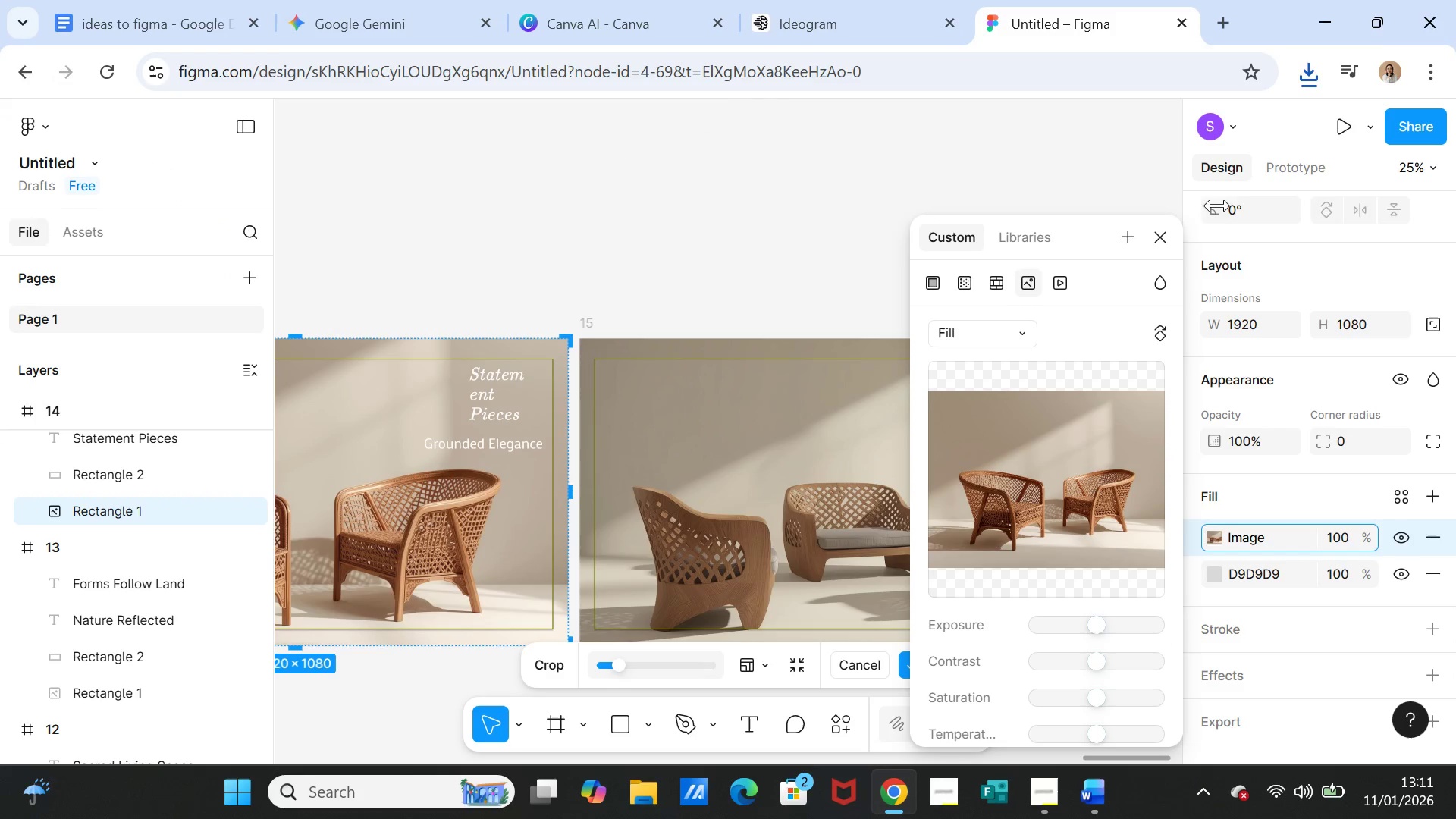 
left_click([1169, 235])
 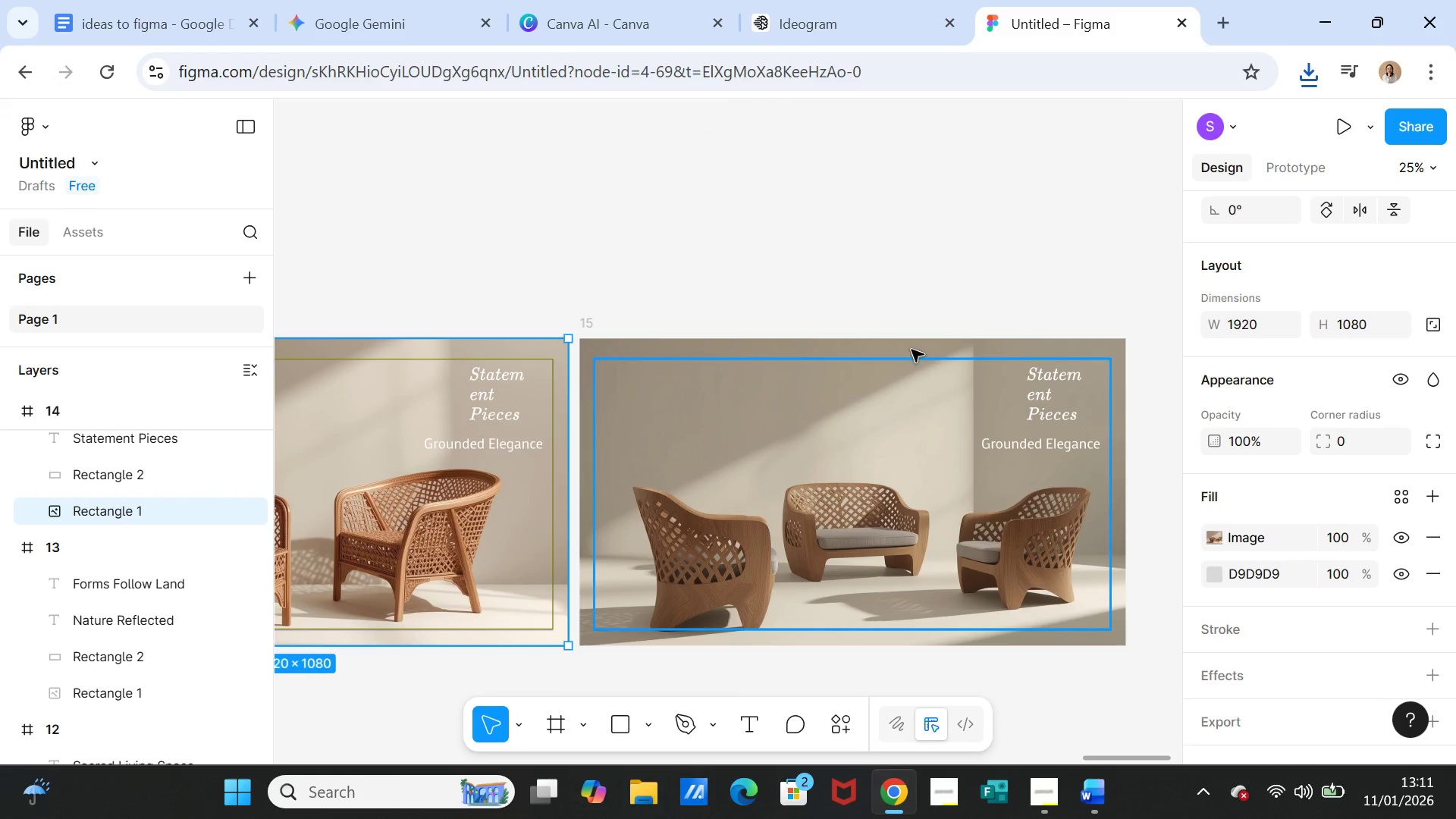 
left_click([912, 350])
 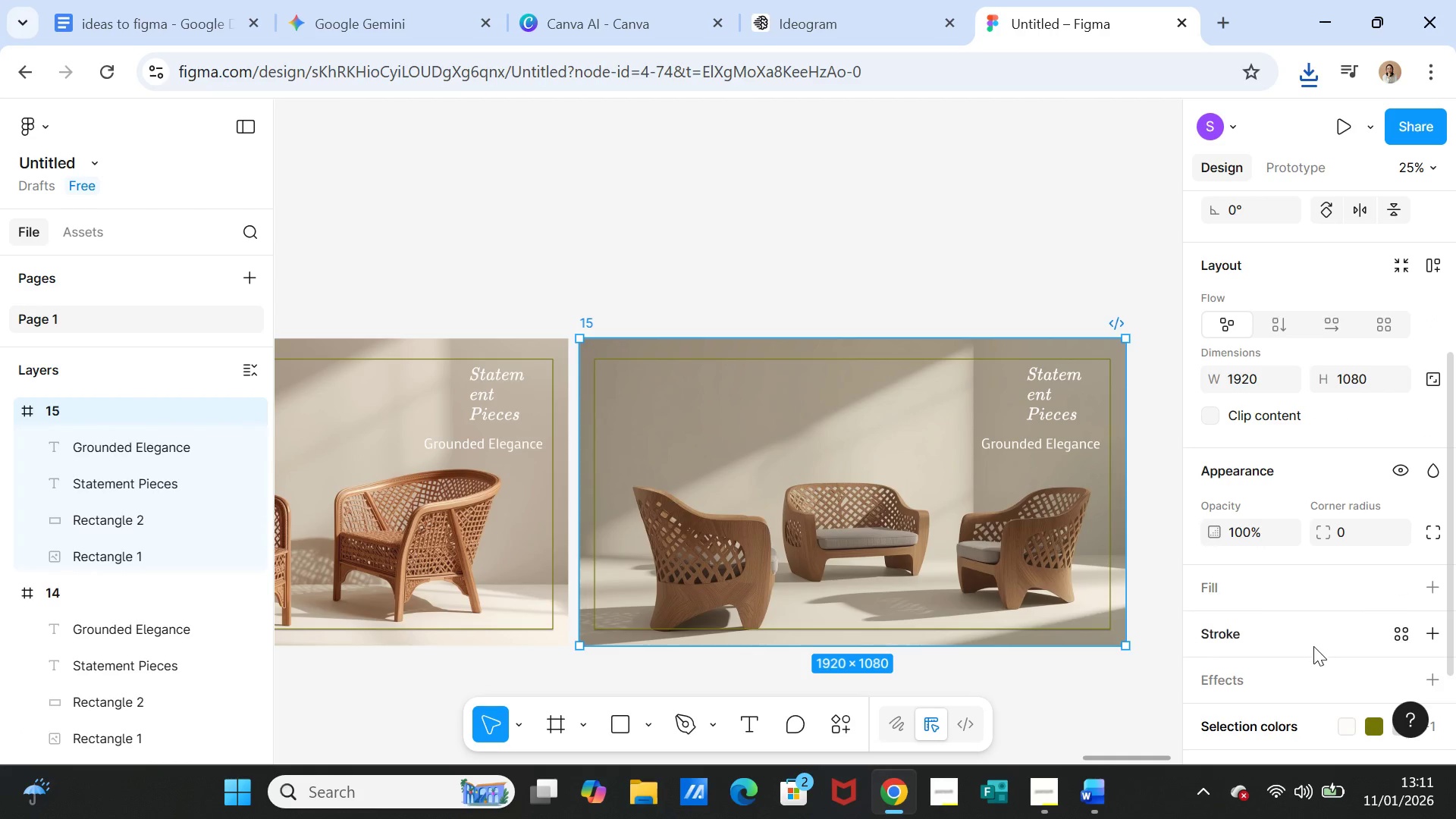 
scroll: coordinate [1298, 609], scroll_direction: down, amount: 2.0
 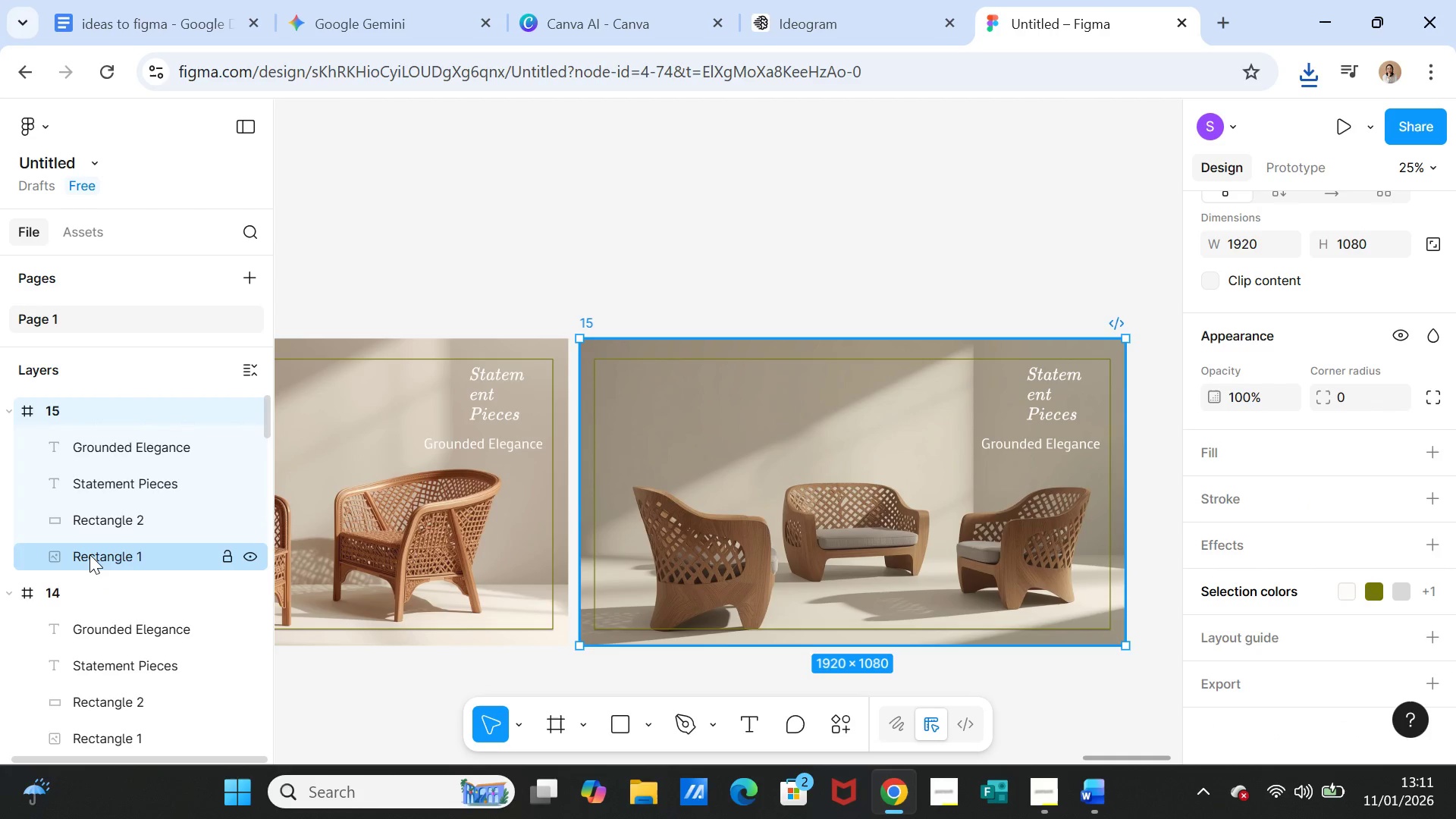 
left_click([89, 554])
 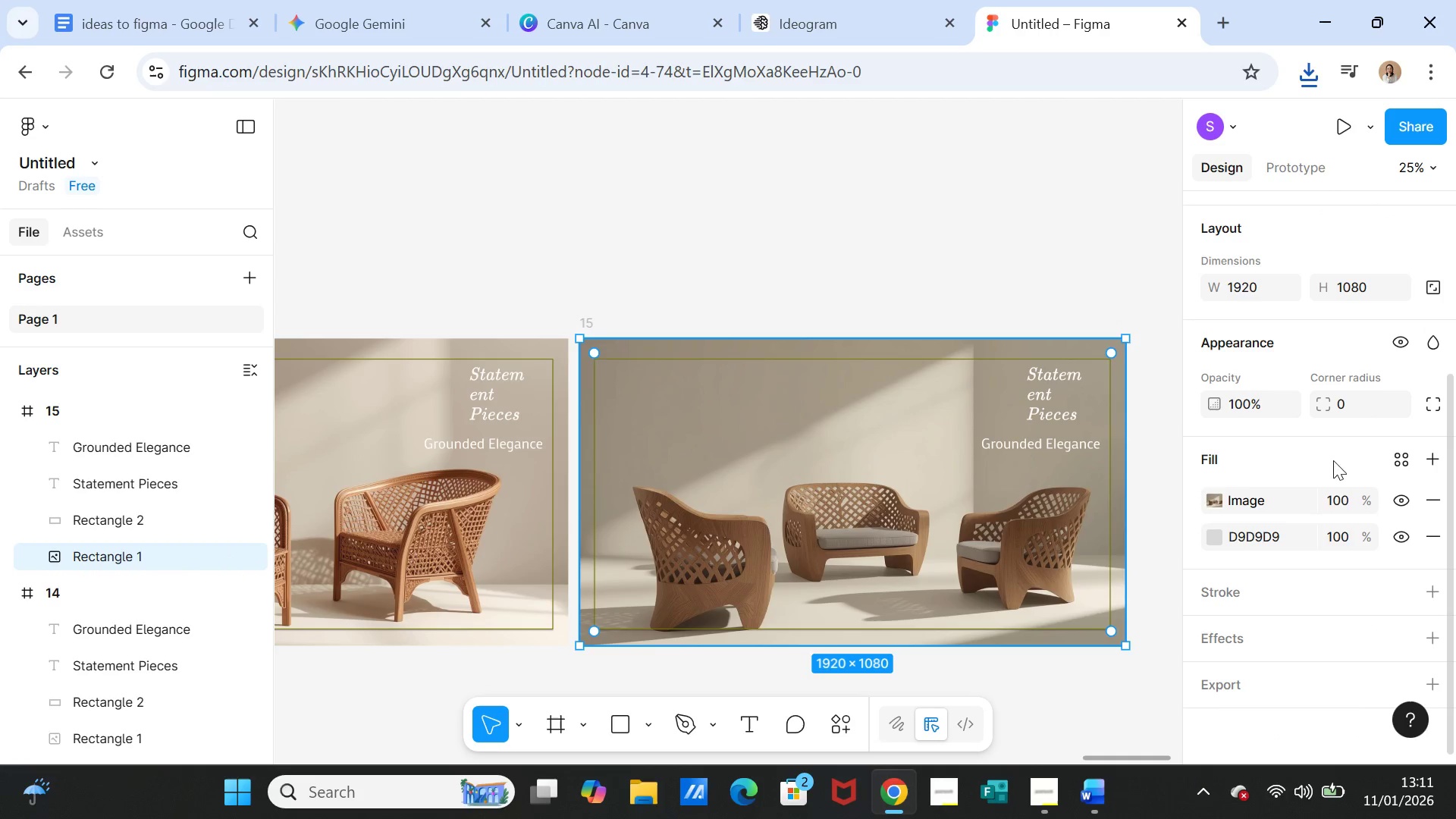 
scroll: coordinate [1332, 487], scroll_direction: down, amount: 2.0
 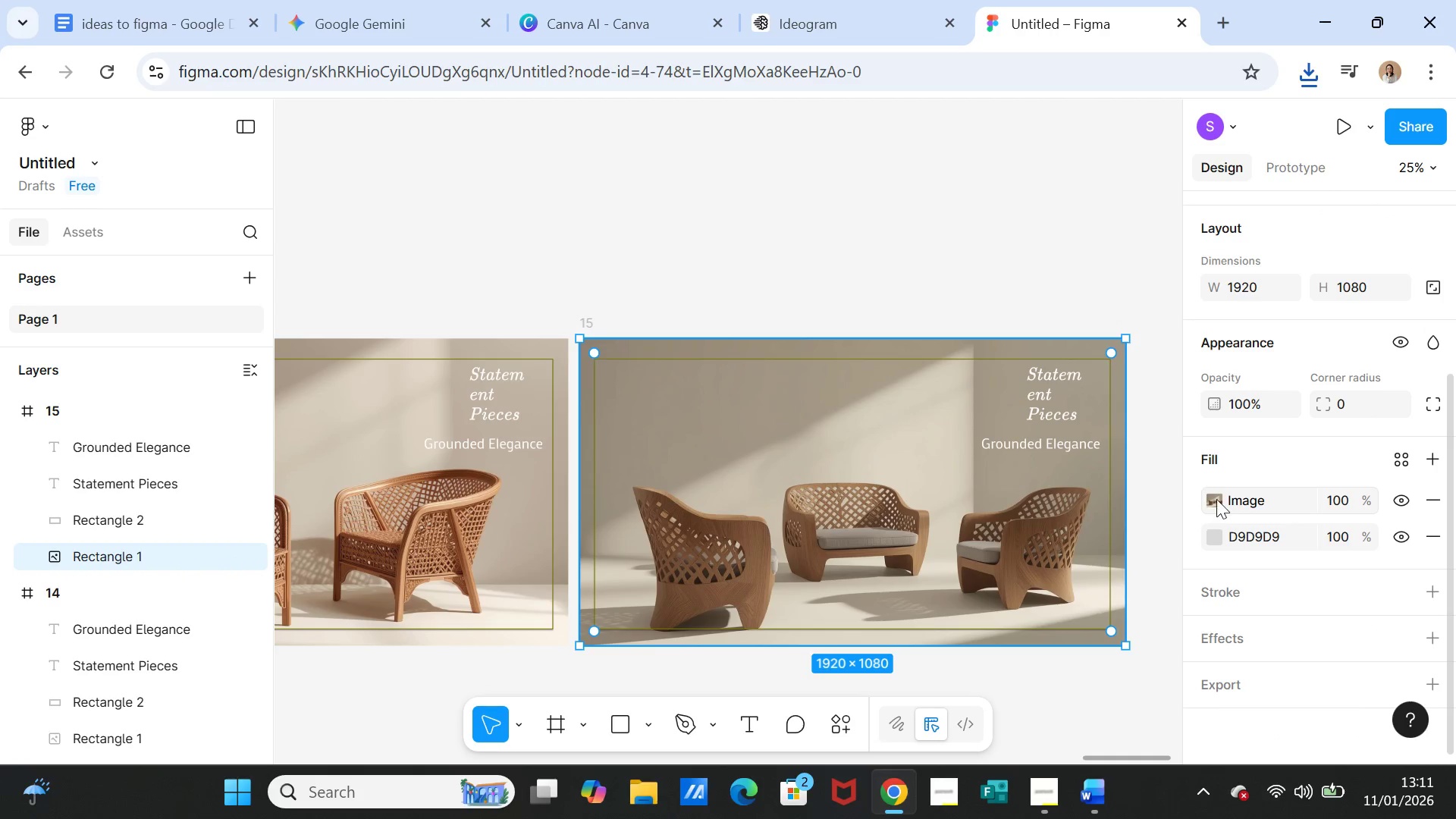 
left_click([1216, 497])
 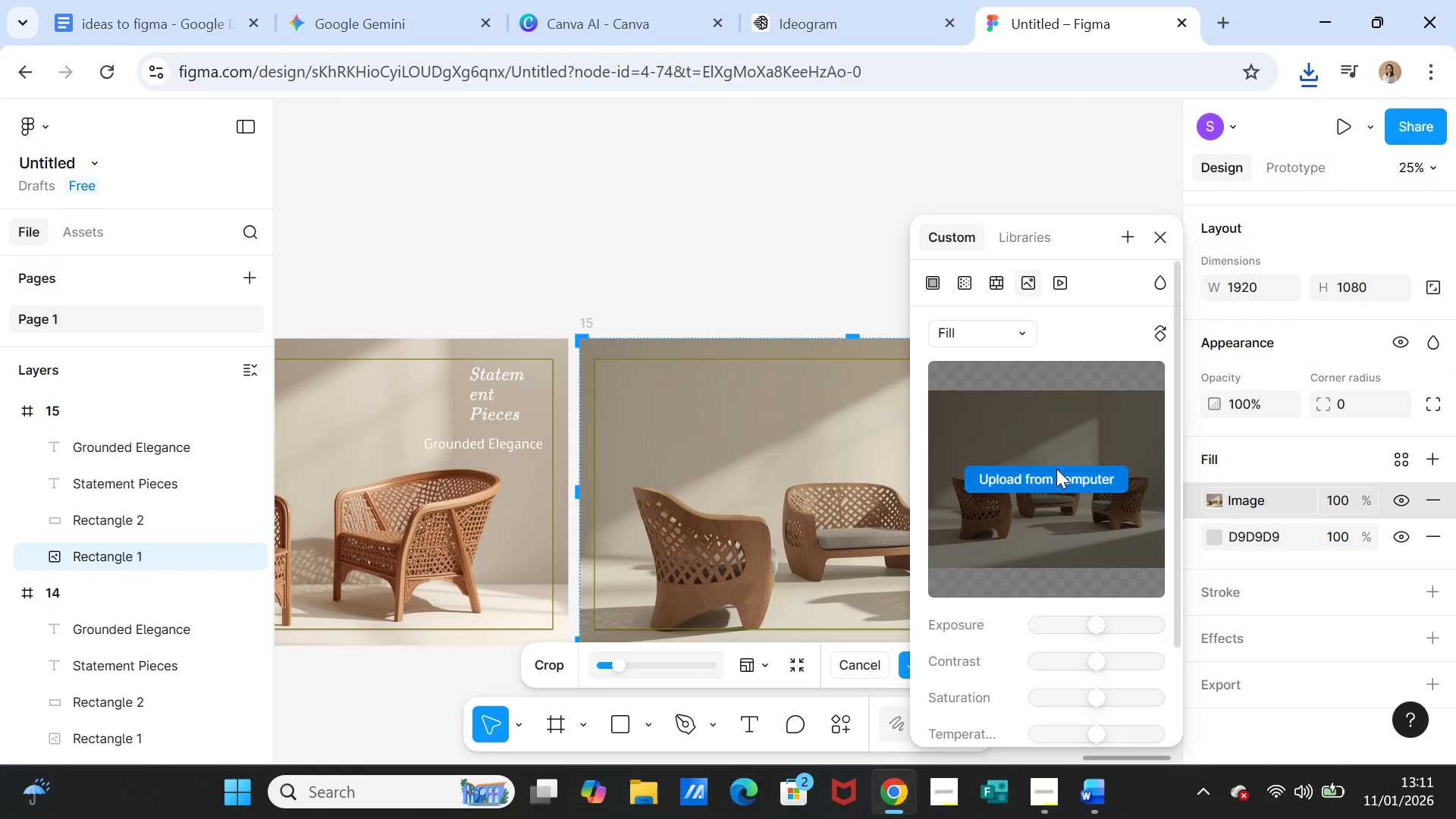 
left_click([1055, 479])
 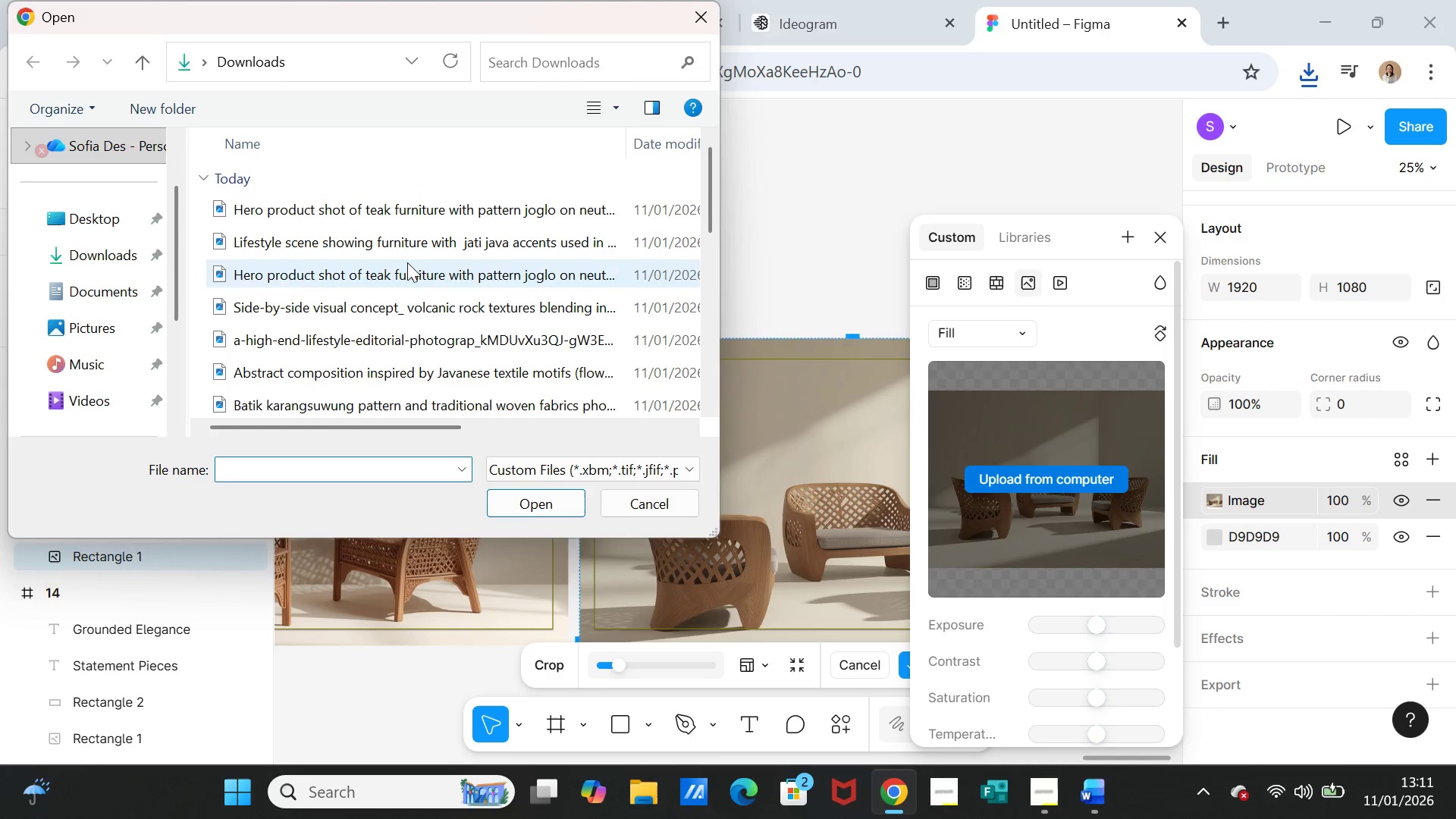 
left_click([400, 215])
 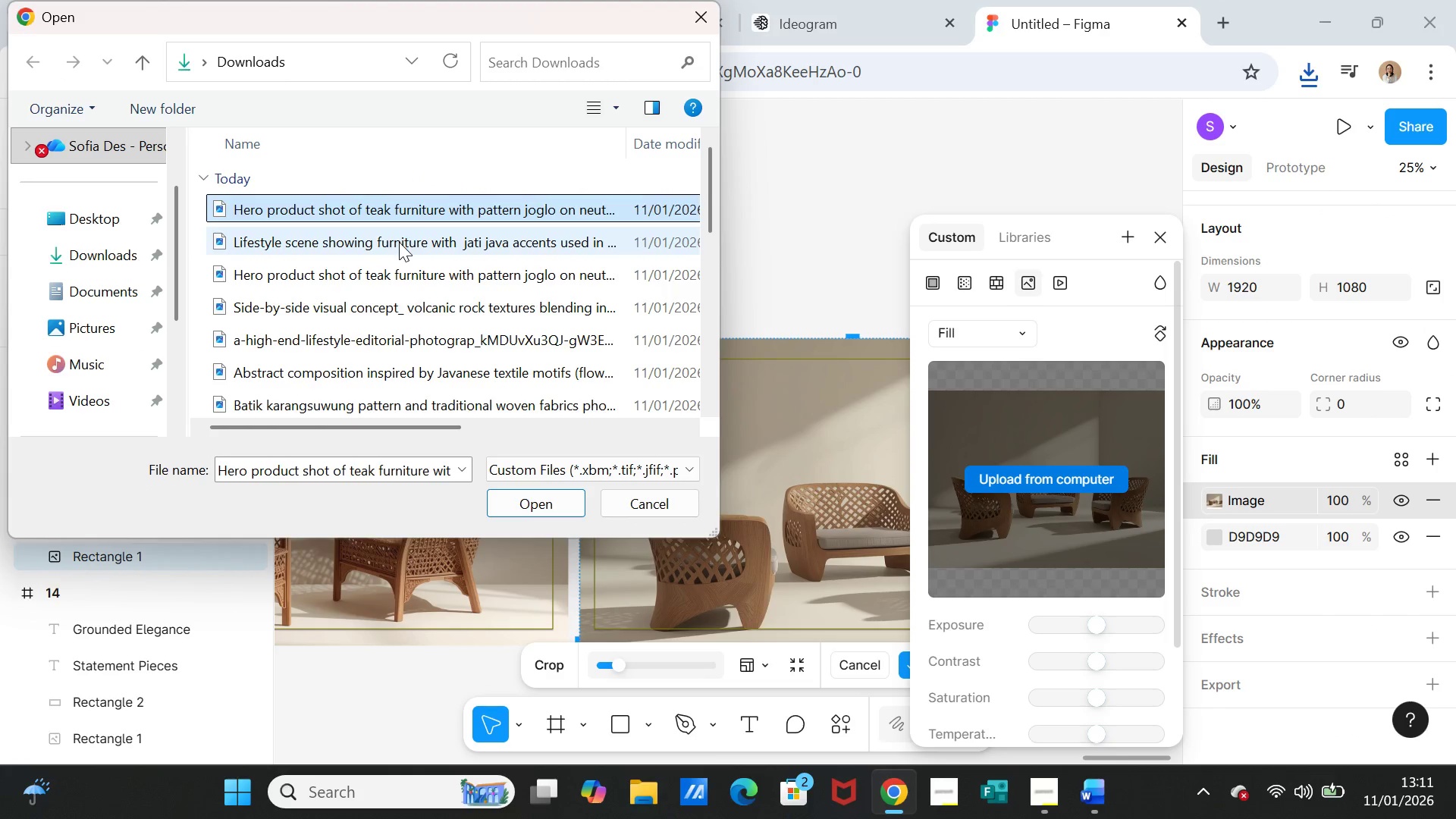 
left_click([399, 242])
 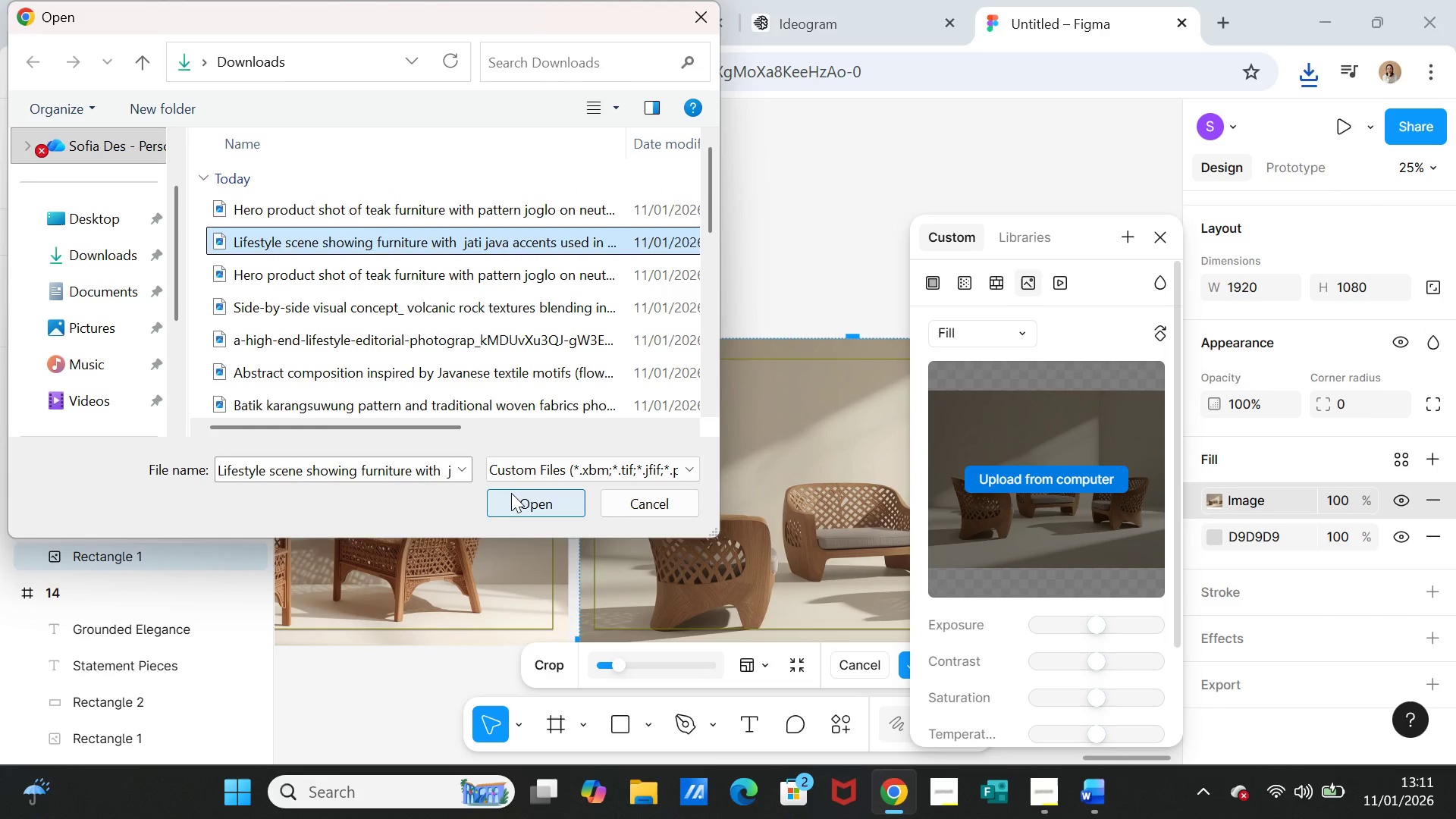 
left_click([511, 493])
 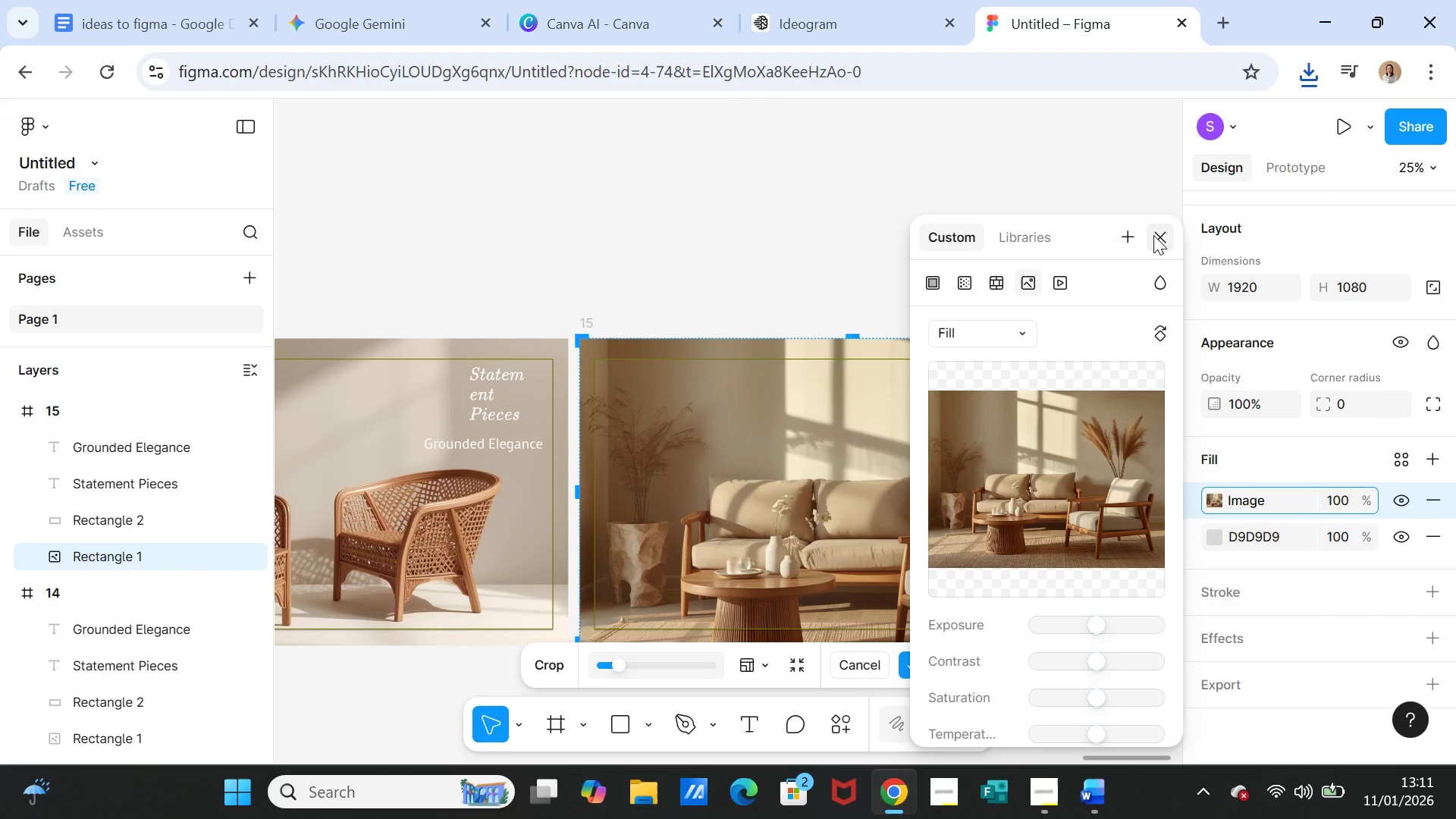 
left_click([1153, 235])
 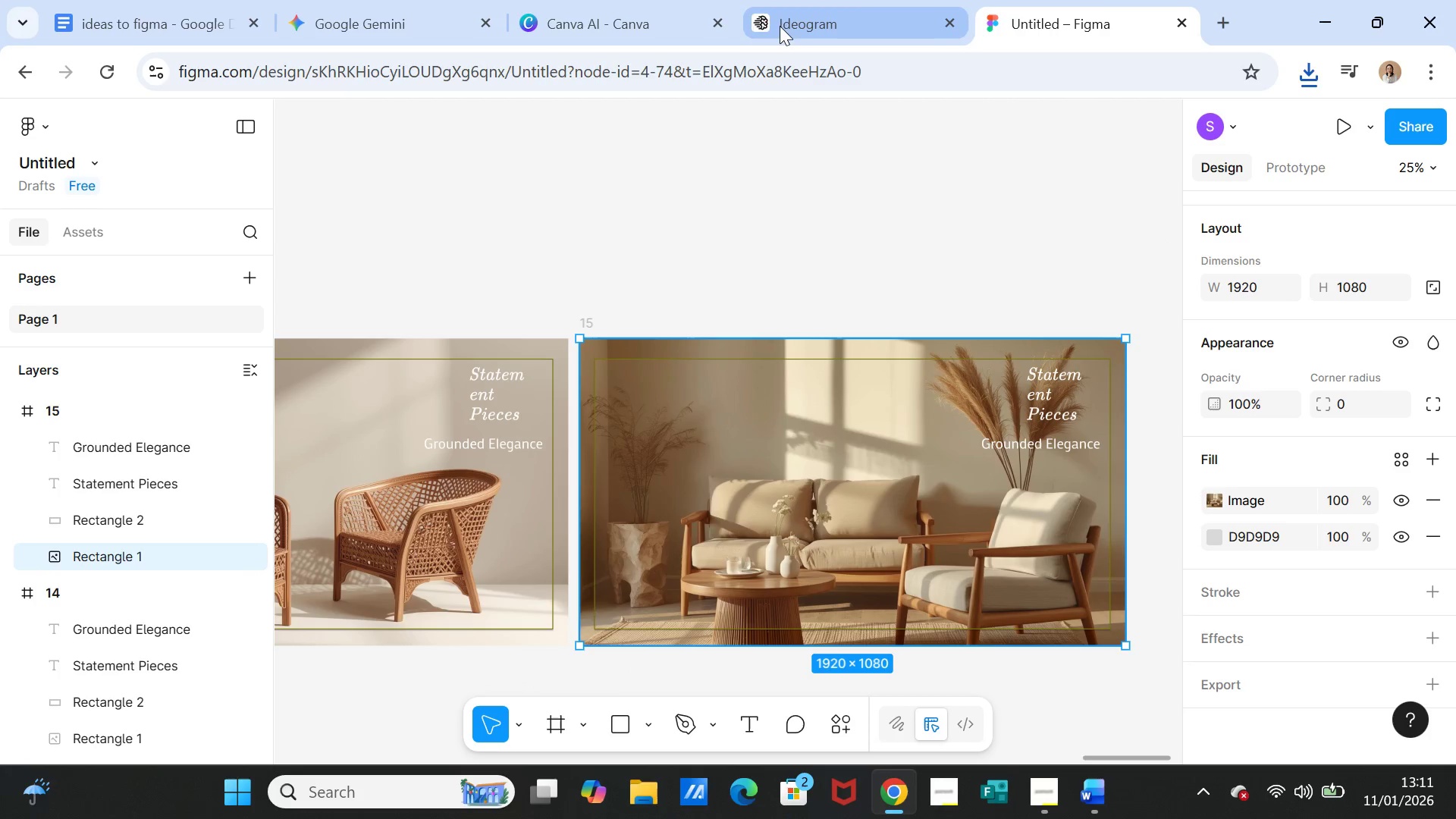 
left_click([660, 24])
 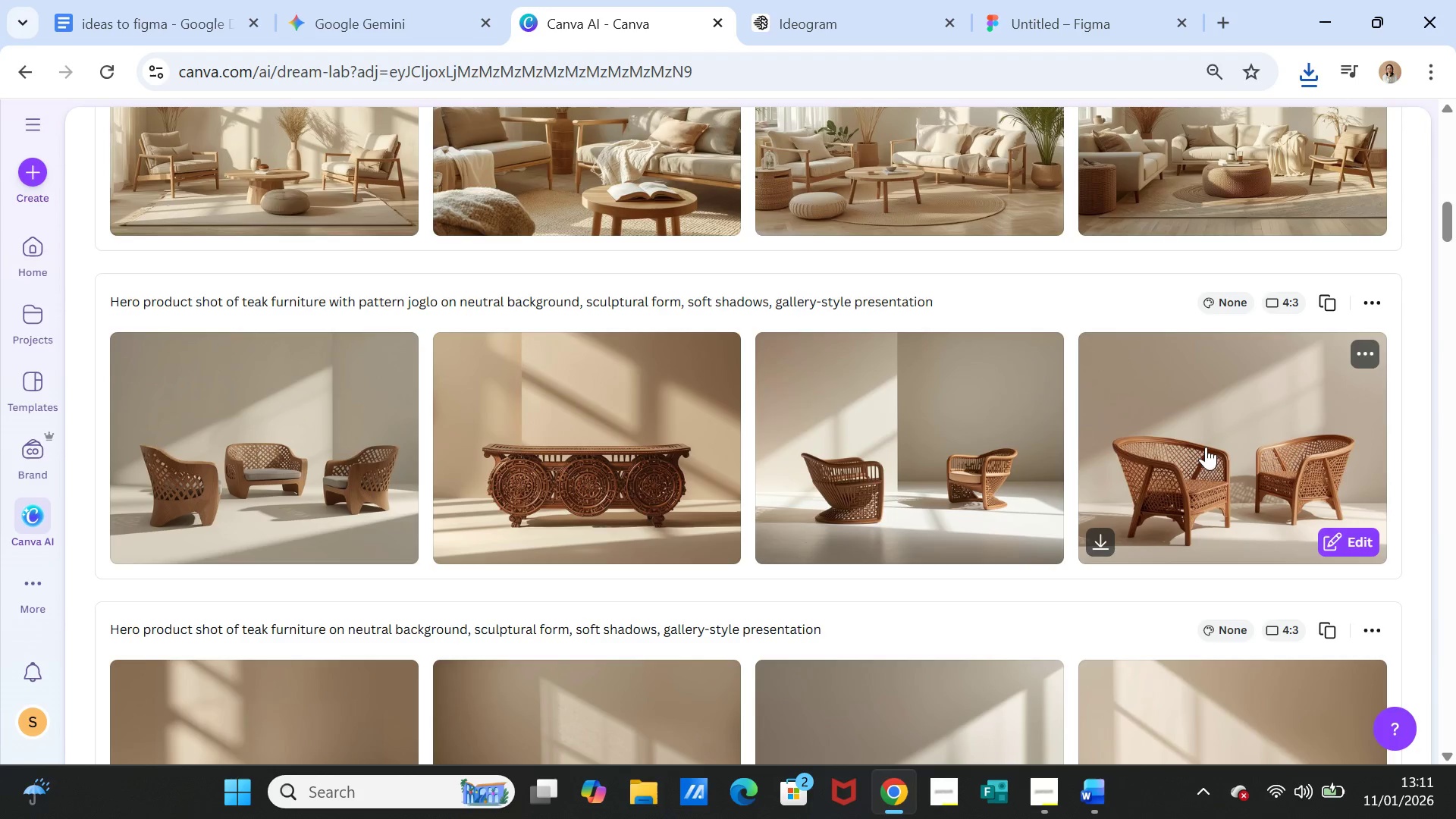 
scroll: coordinate [1235, 486], scroll_direction: up, amount: 4.0
 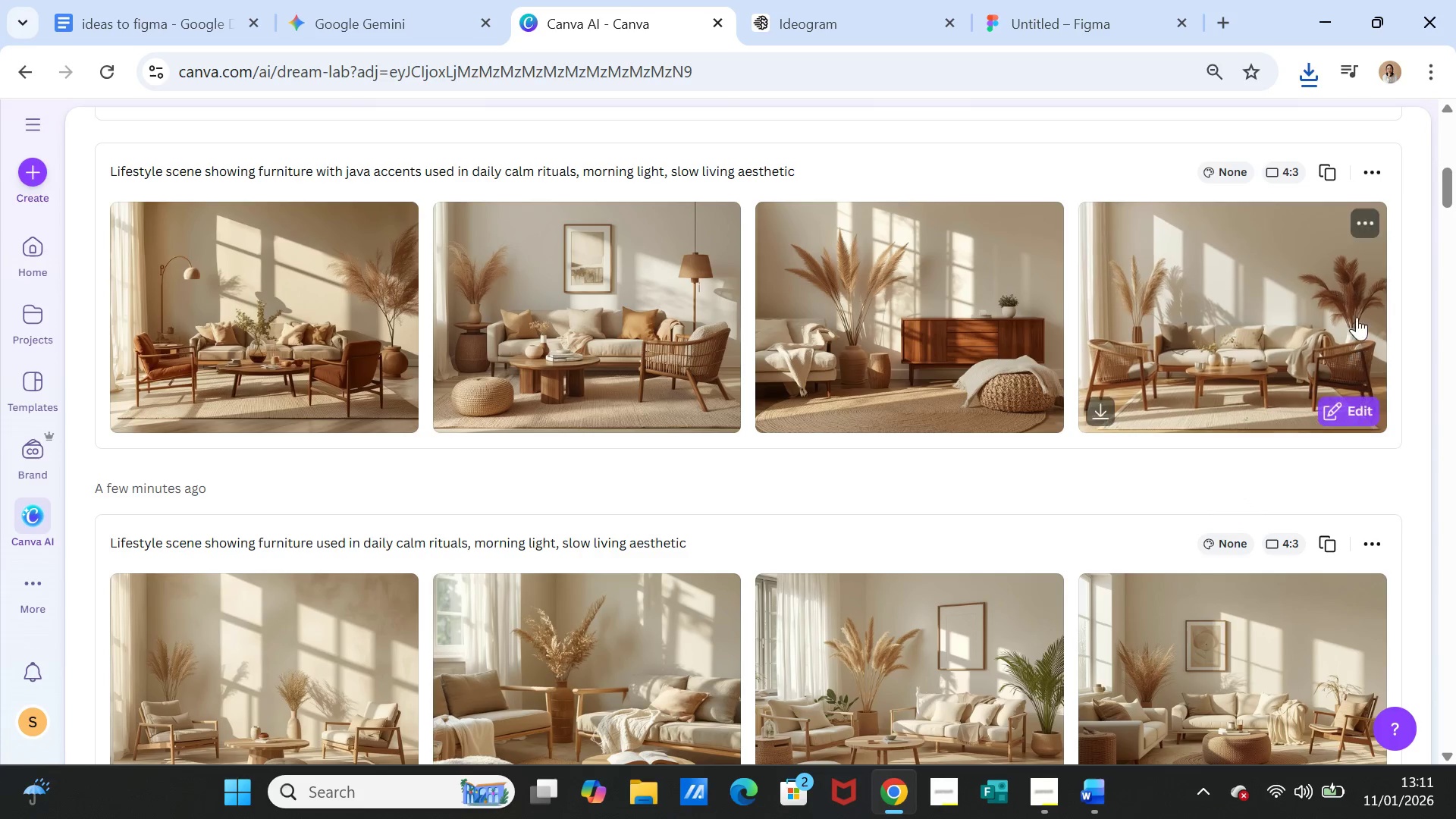 
left_click([1311, 286])
 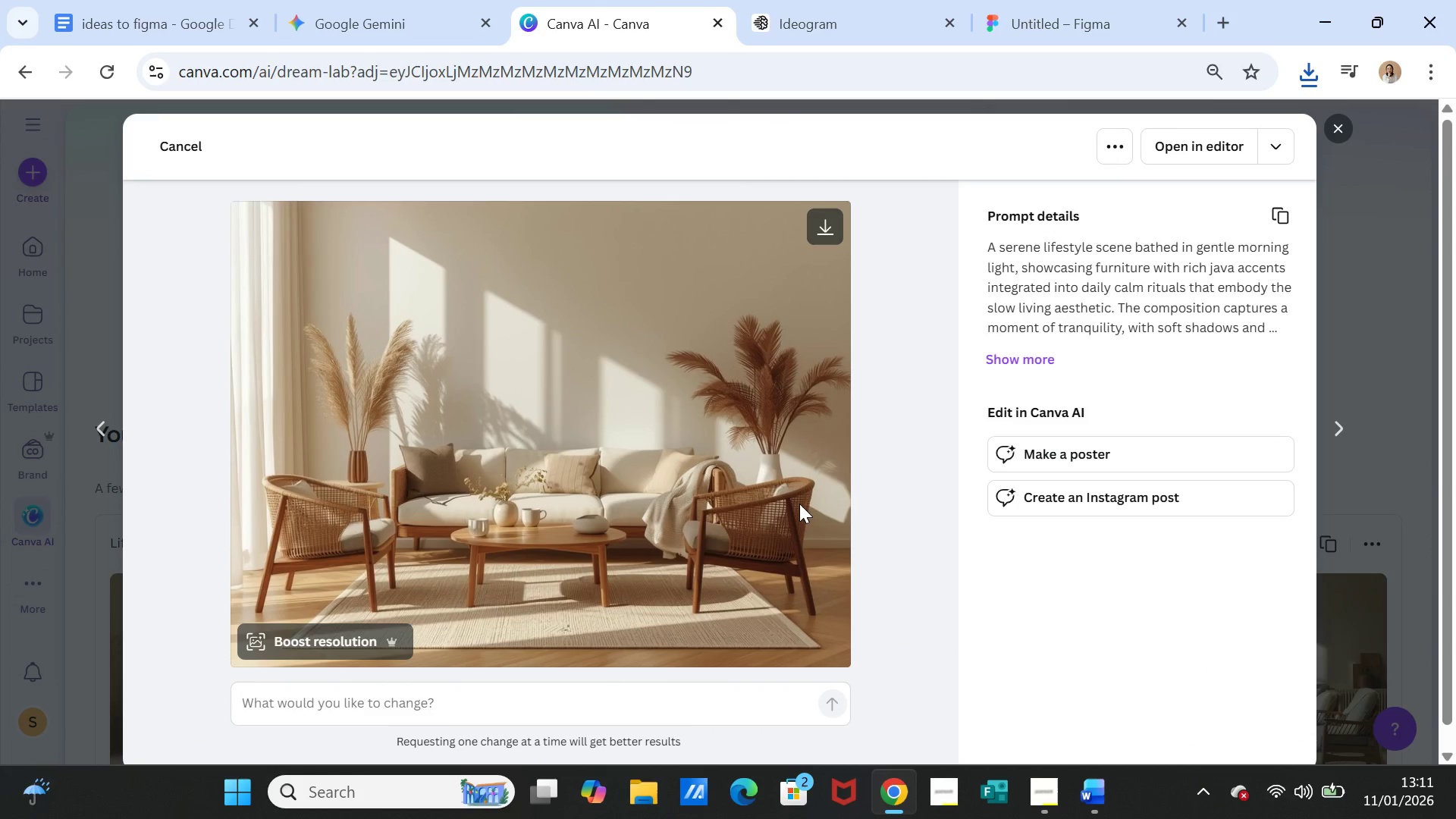 
wait(6.62)
 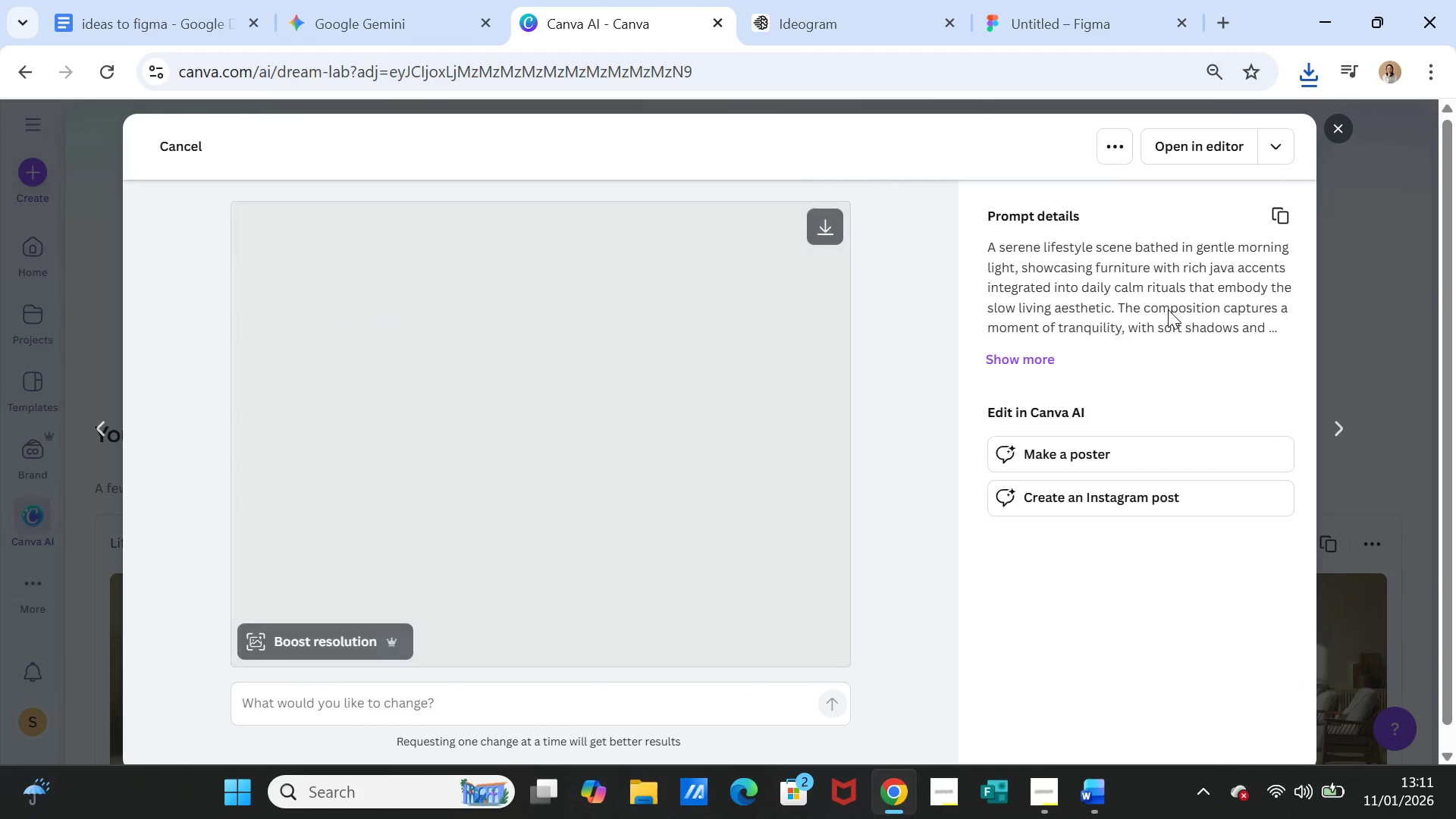 
left_click([820, 231])
 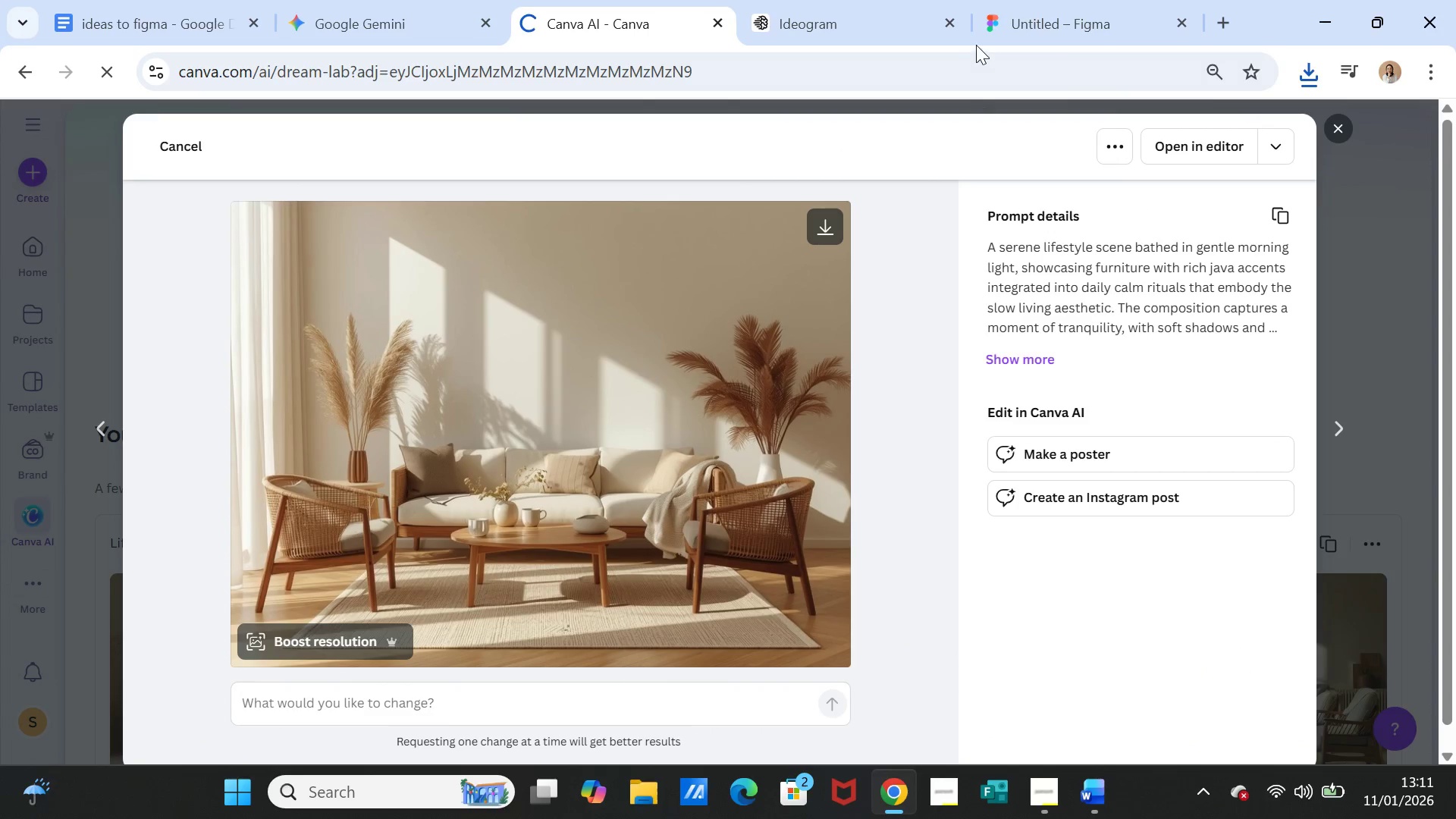 
left_click([1025, 10])
 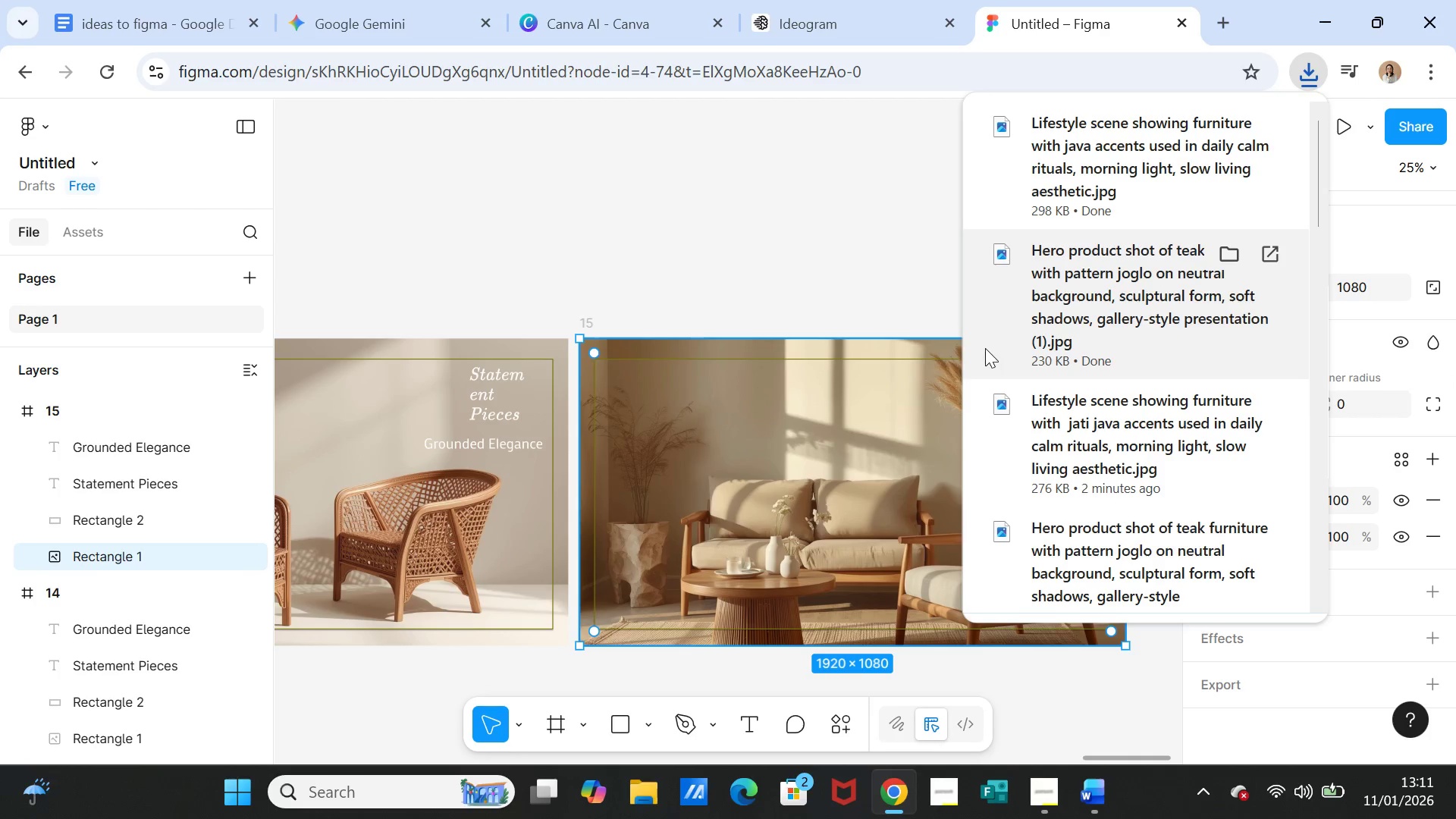 
scroll: coordinate [1313, 673], scroll_direction: down, amount: 1.0
 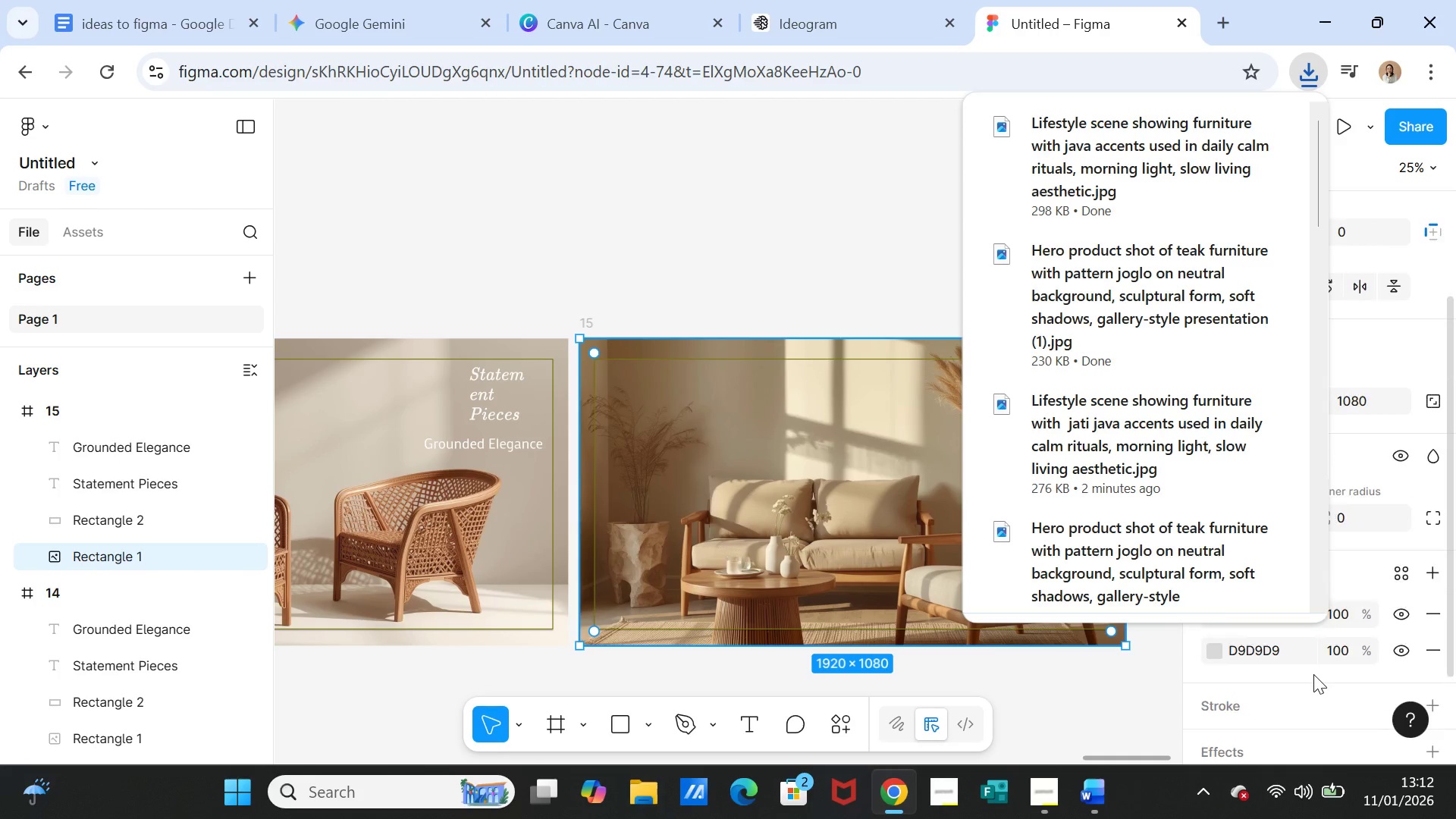 
scroll: coordinate [1287, 657], scroll_direction: up, amount: 2.0
 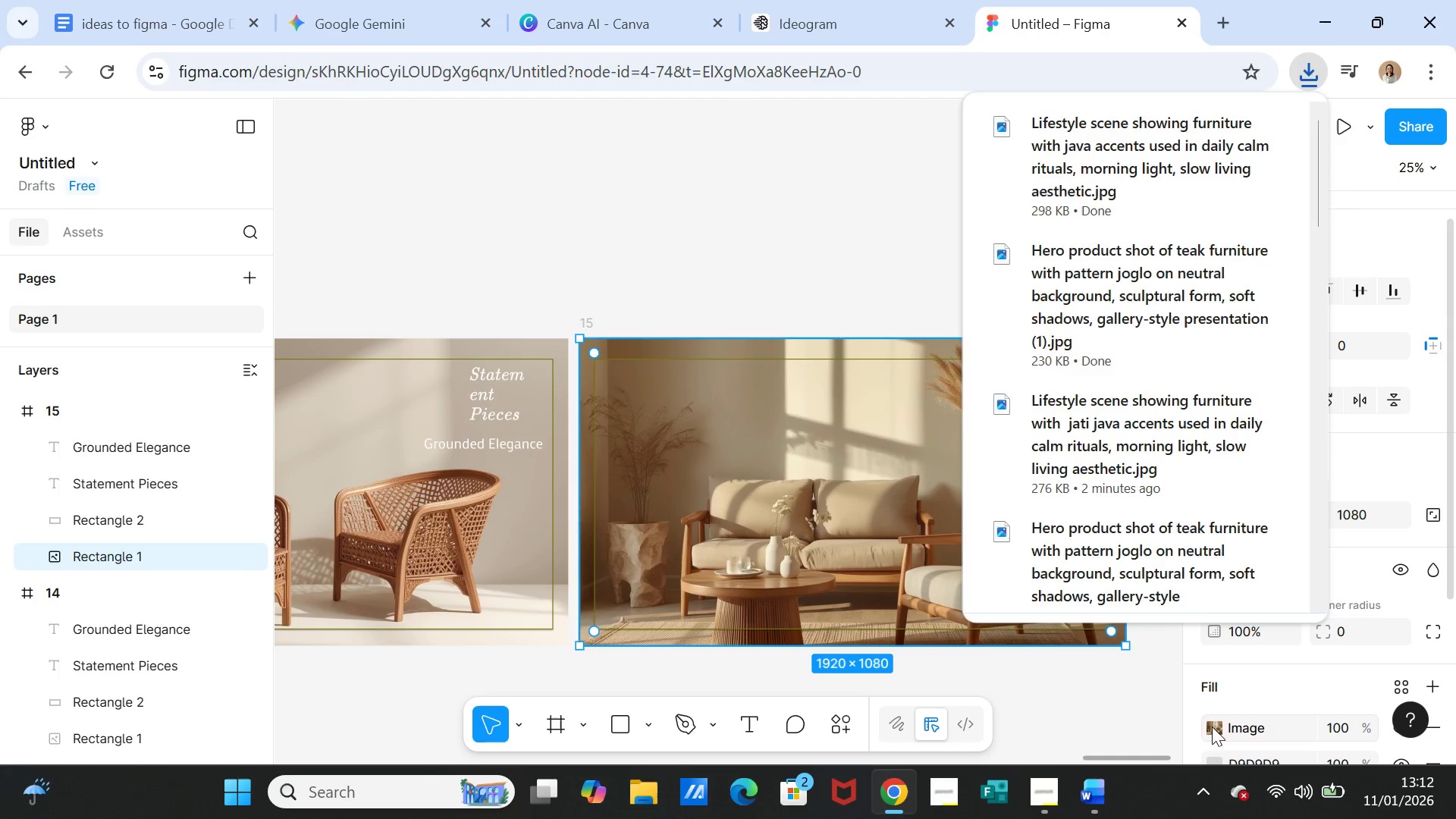 
left_click([1212, 726])
 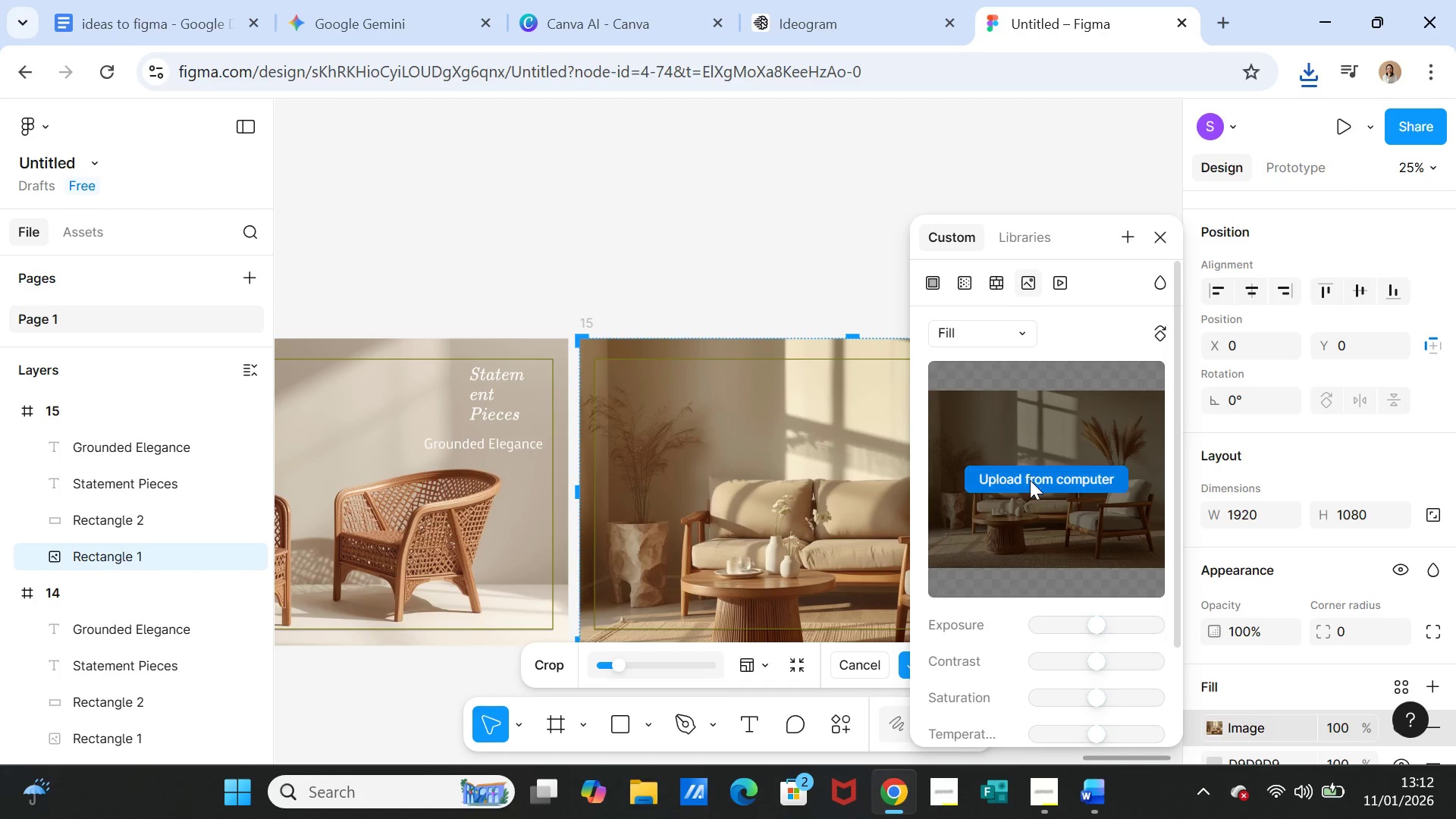 
left_click([1030, 480])
 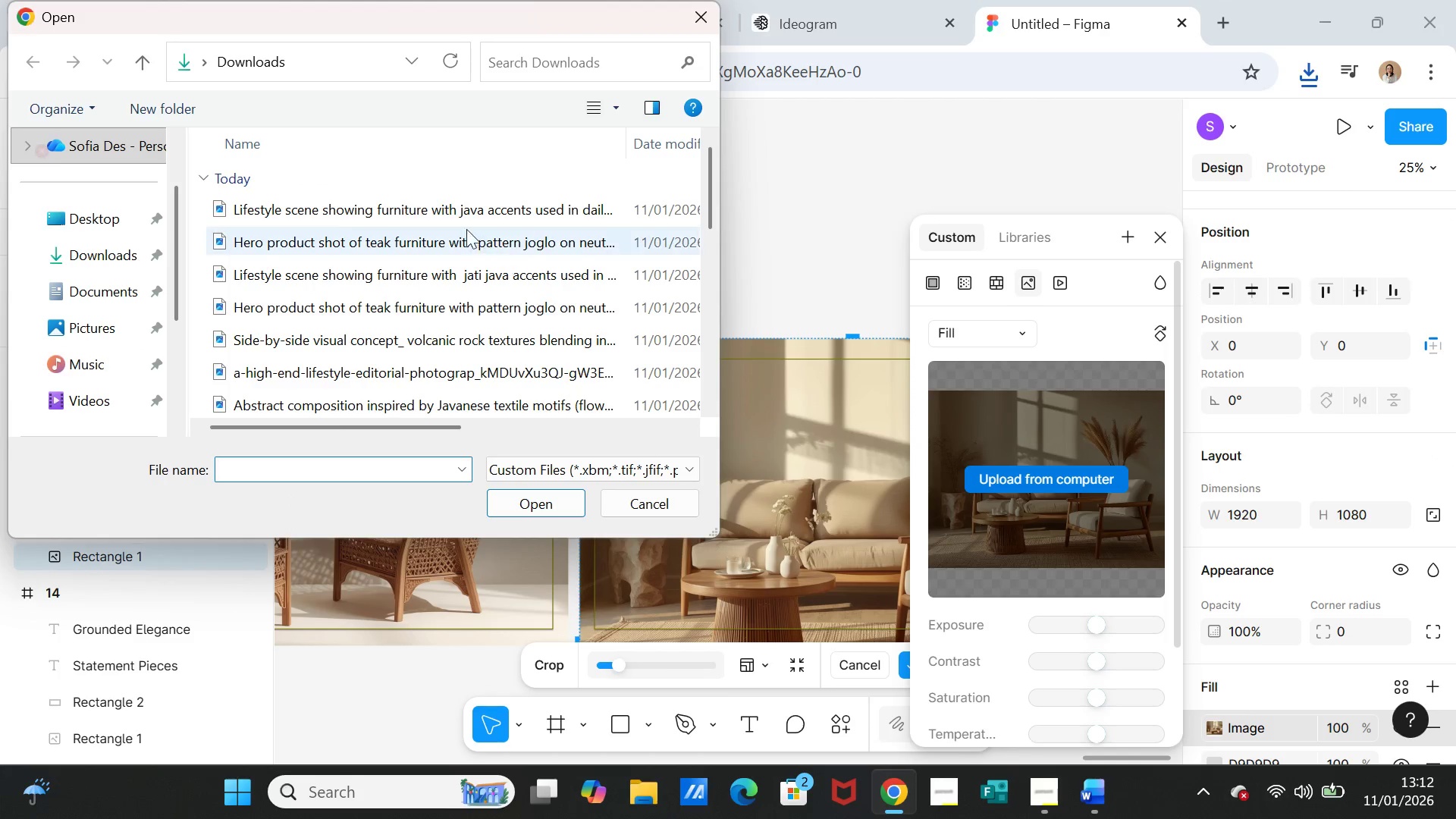 
left_click([464, 206])
 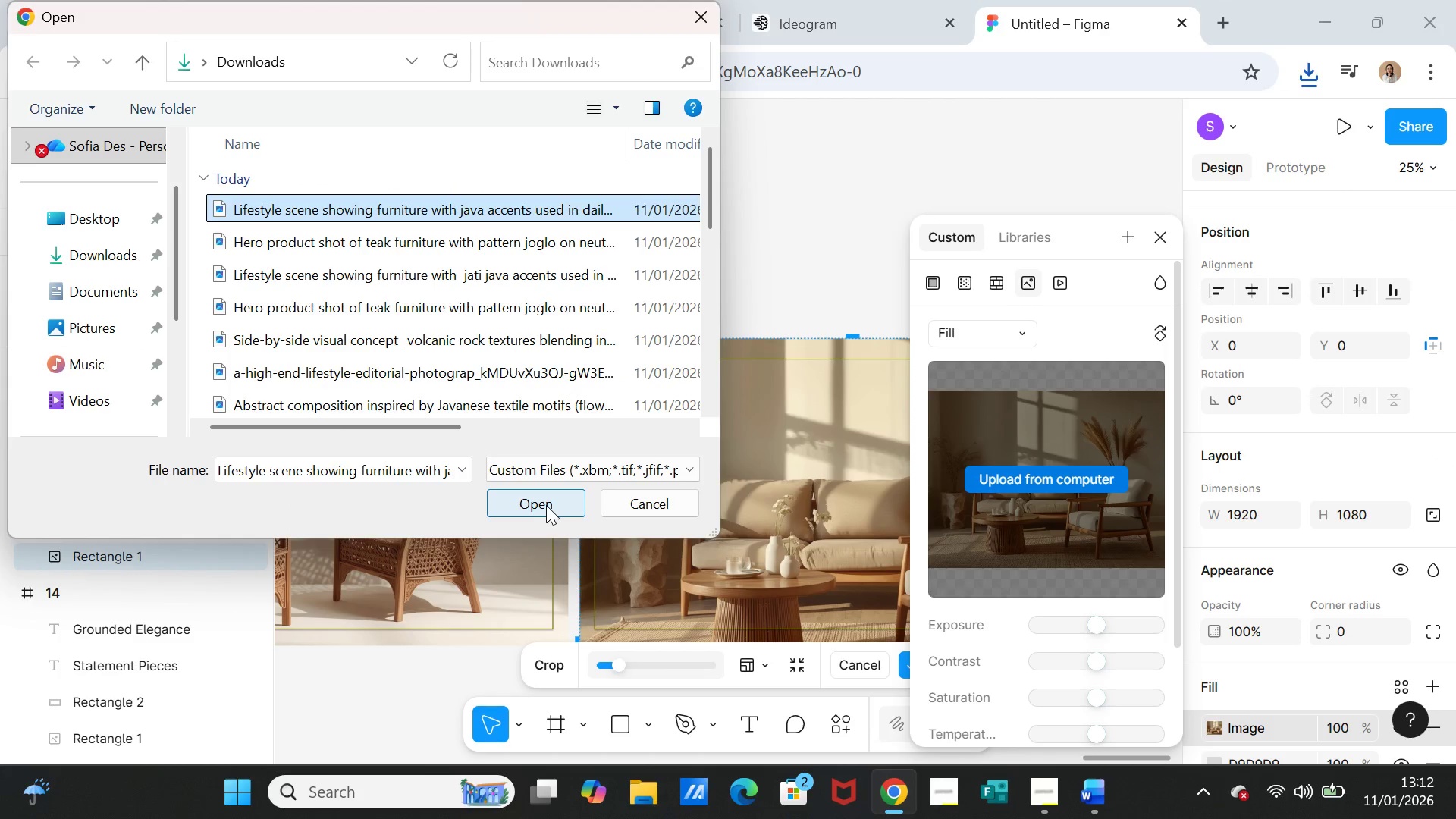 
left_click([546, 505])
 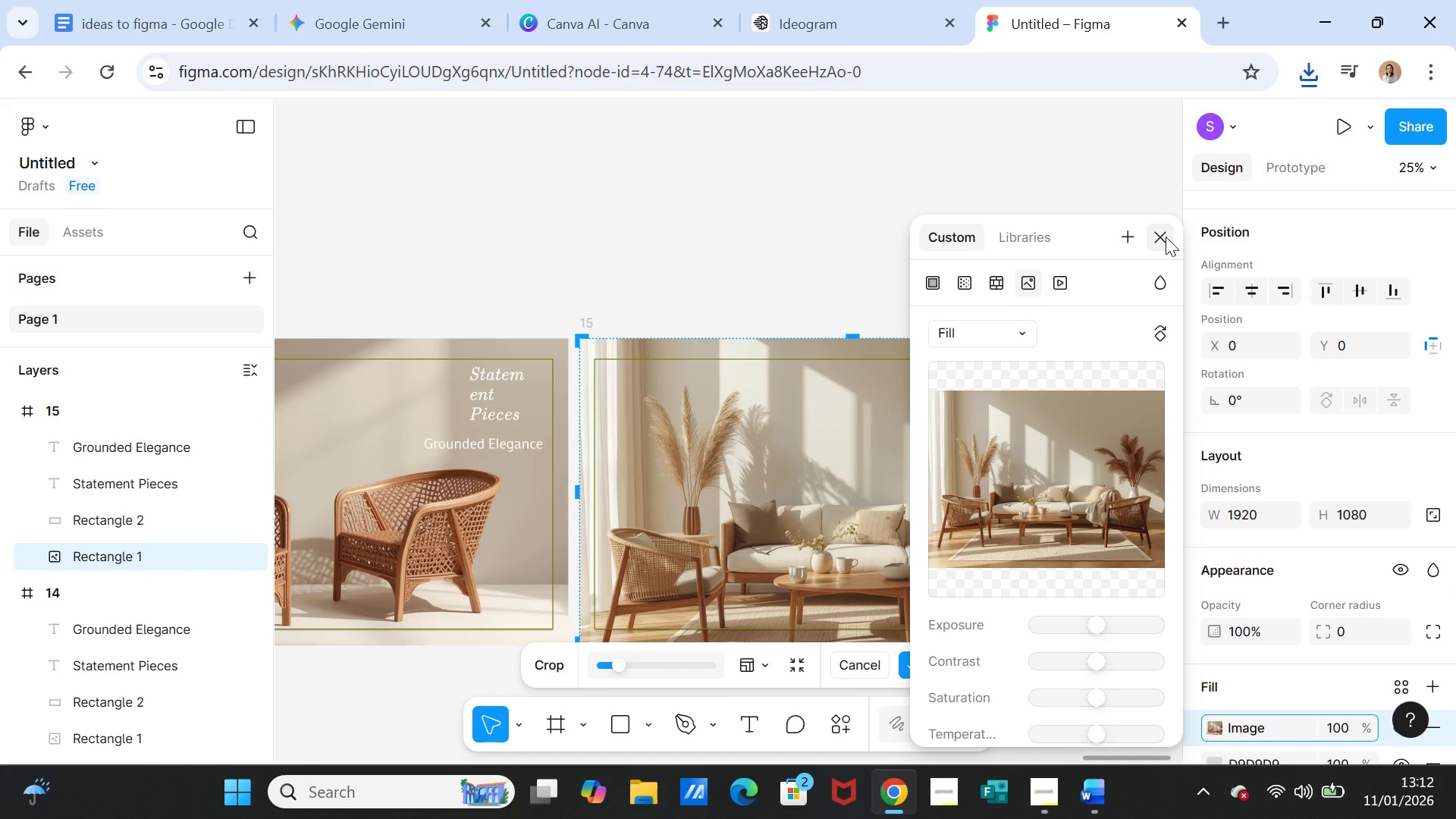 
left_click([1166, 237])
 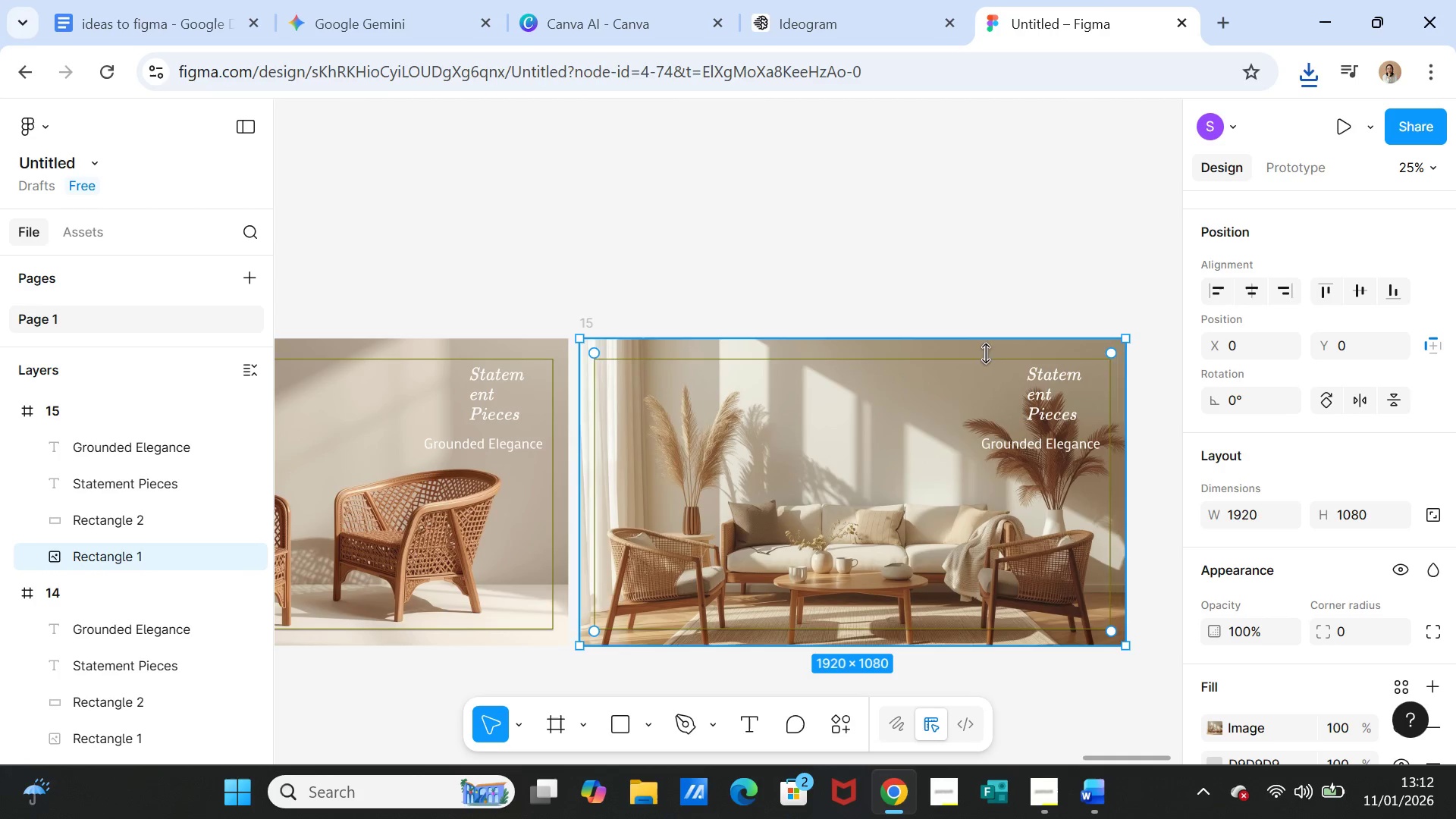 
wait(5.09)
 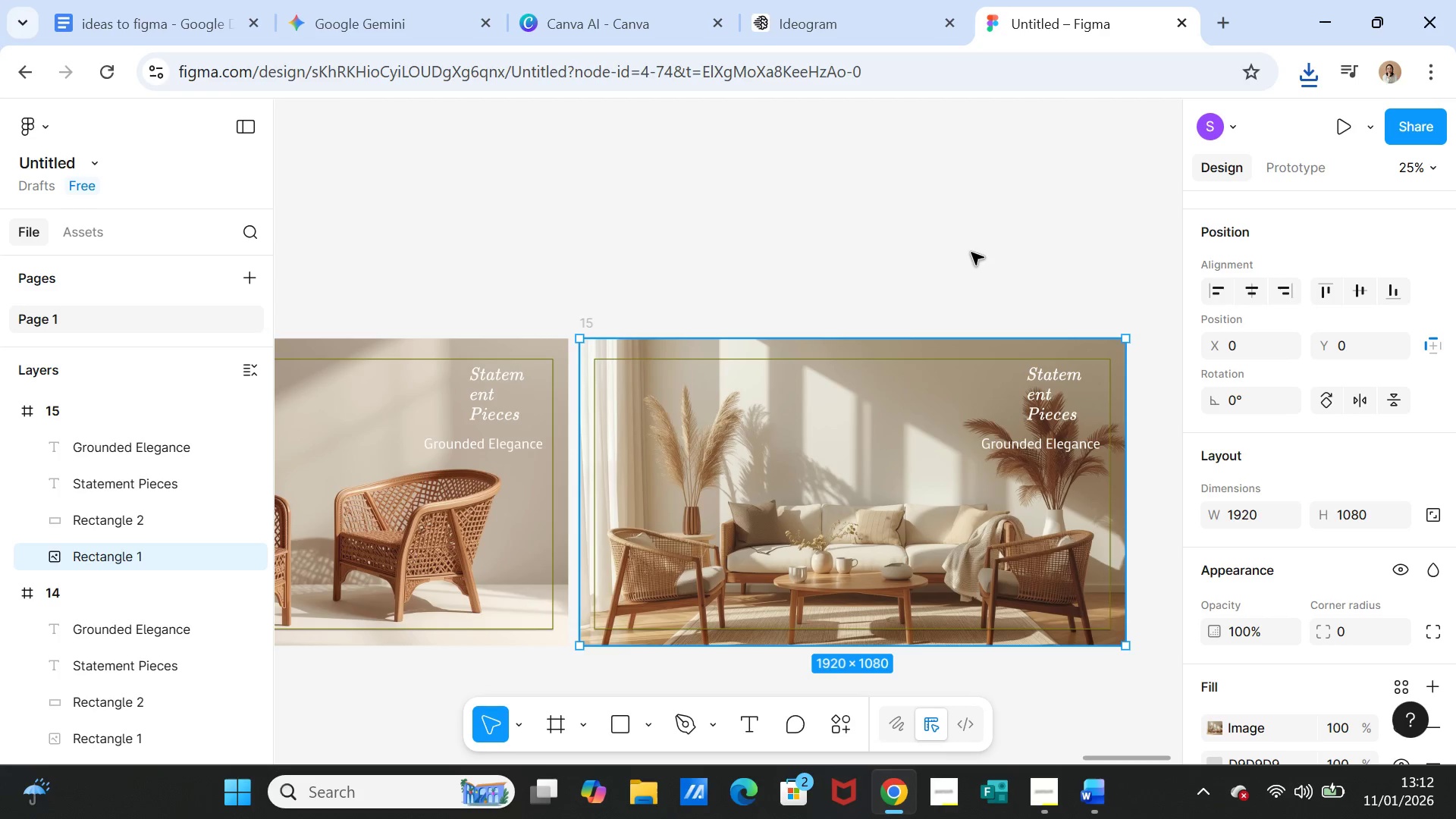 
left_click([1094, 798])
 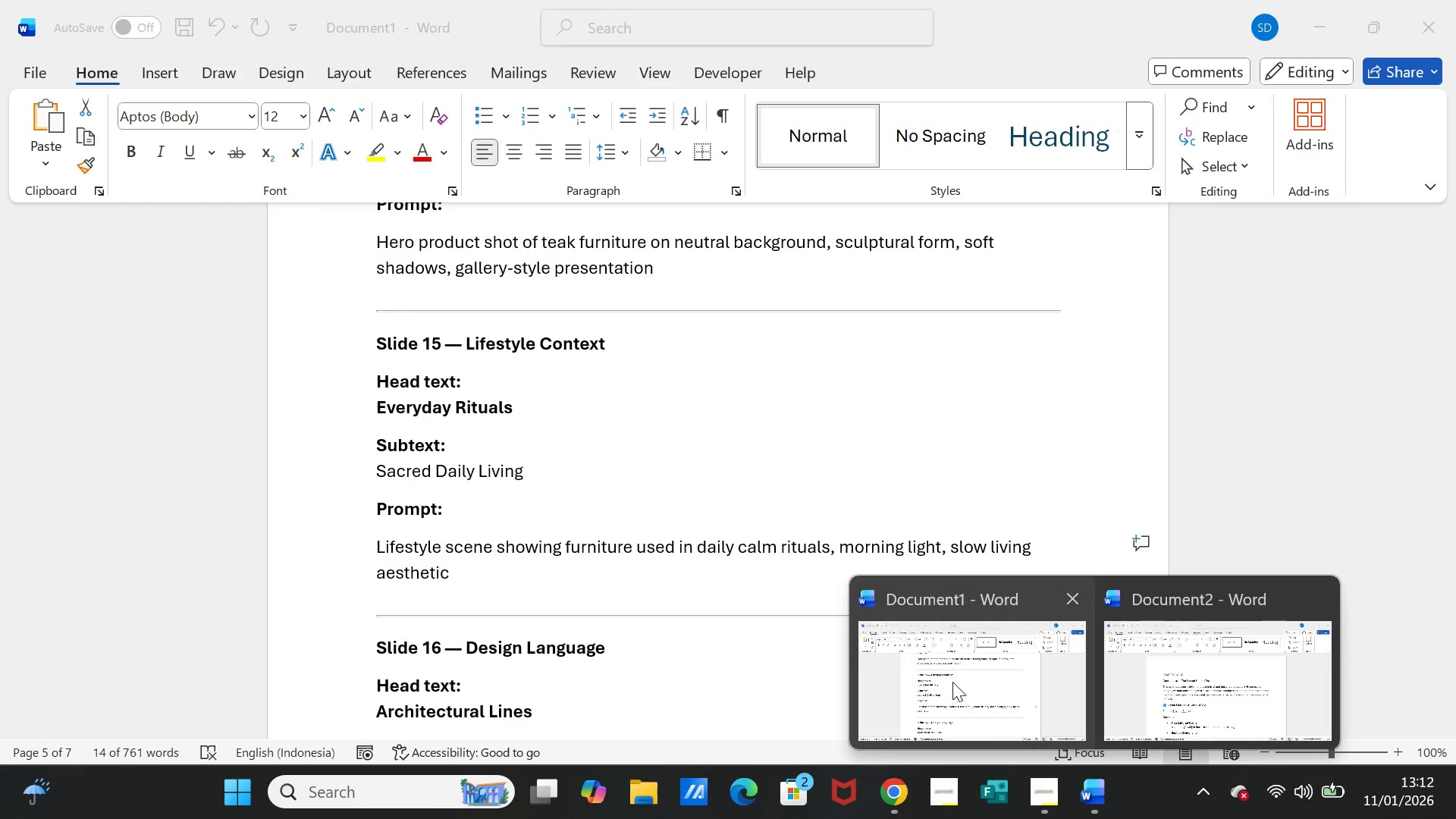 
left_click([952, 682])
 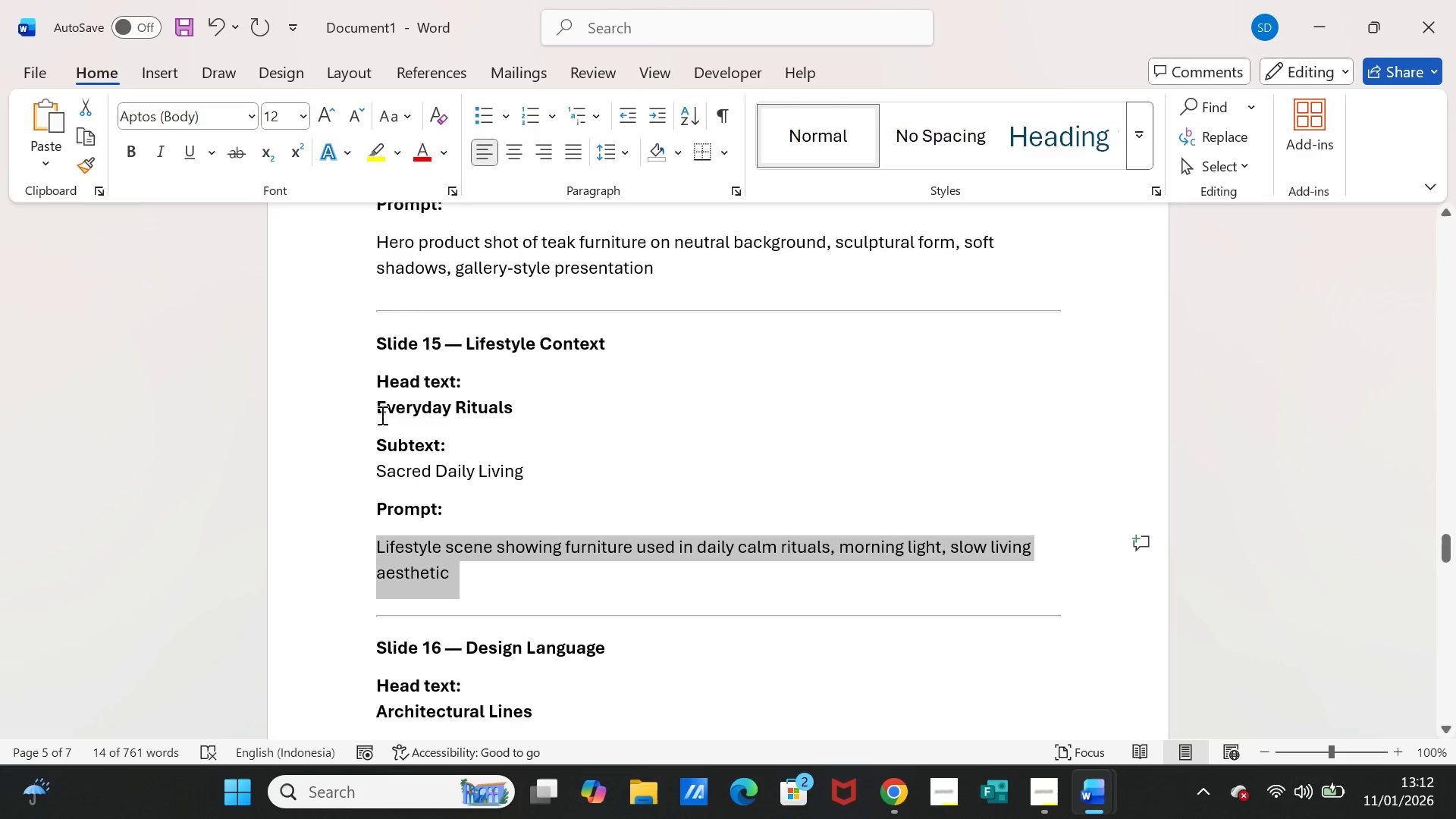 
left_click_drag(start_coordinate=[376, 406], to_coordinate=[499, 406])
 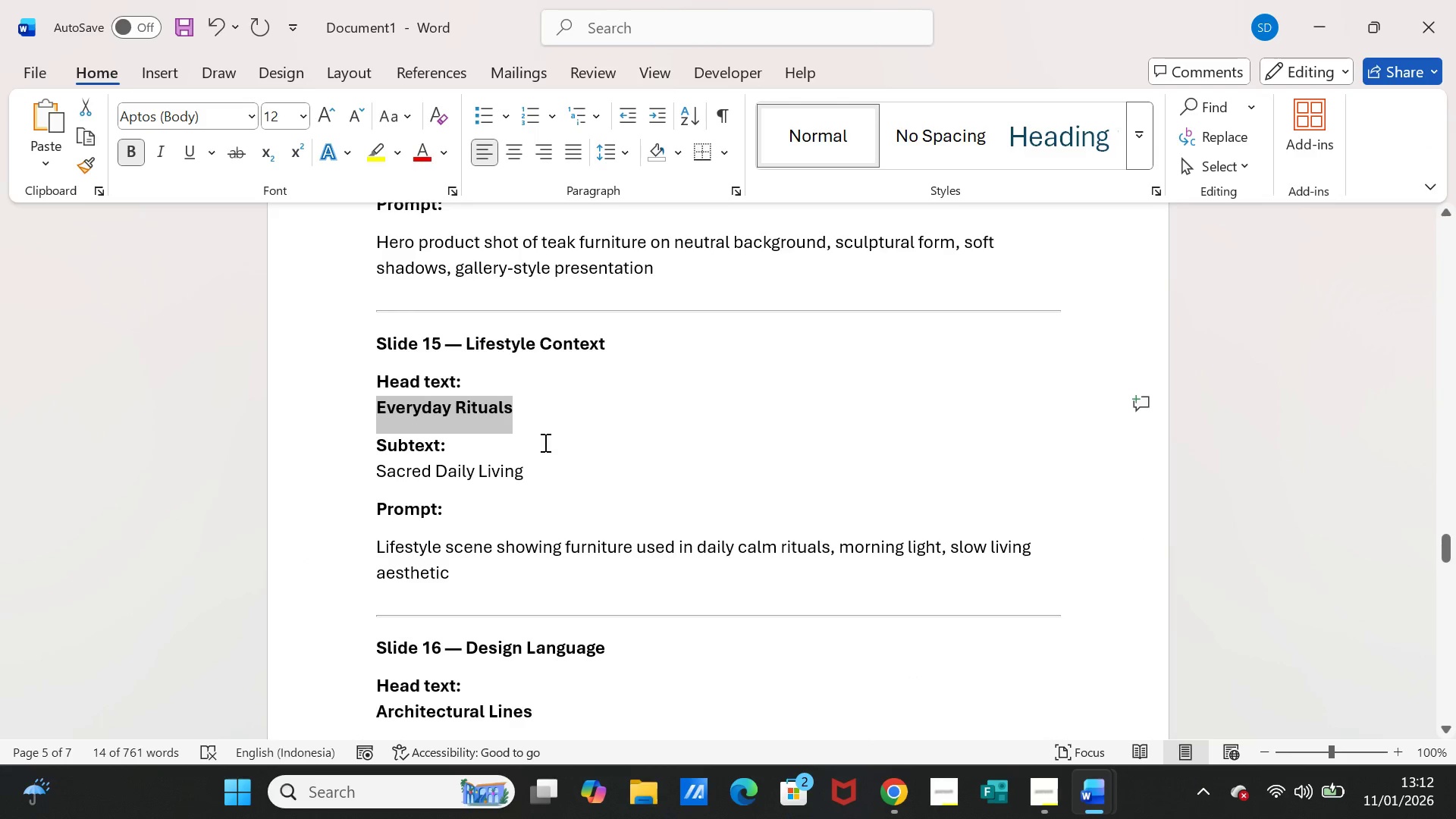 
key(Control+C)
 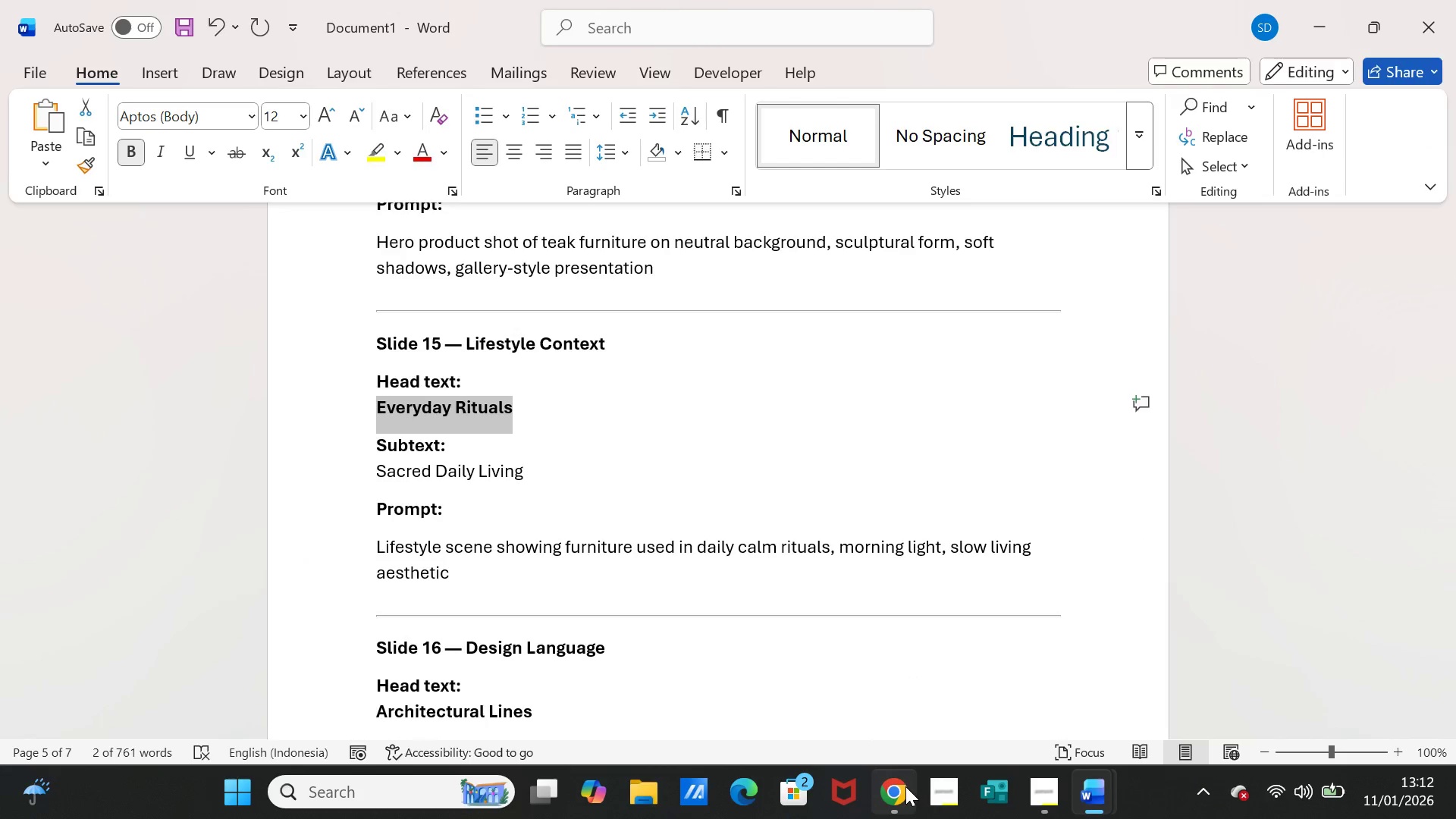 
left_click([905, 786])
 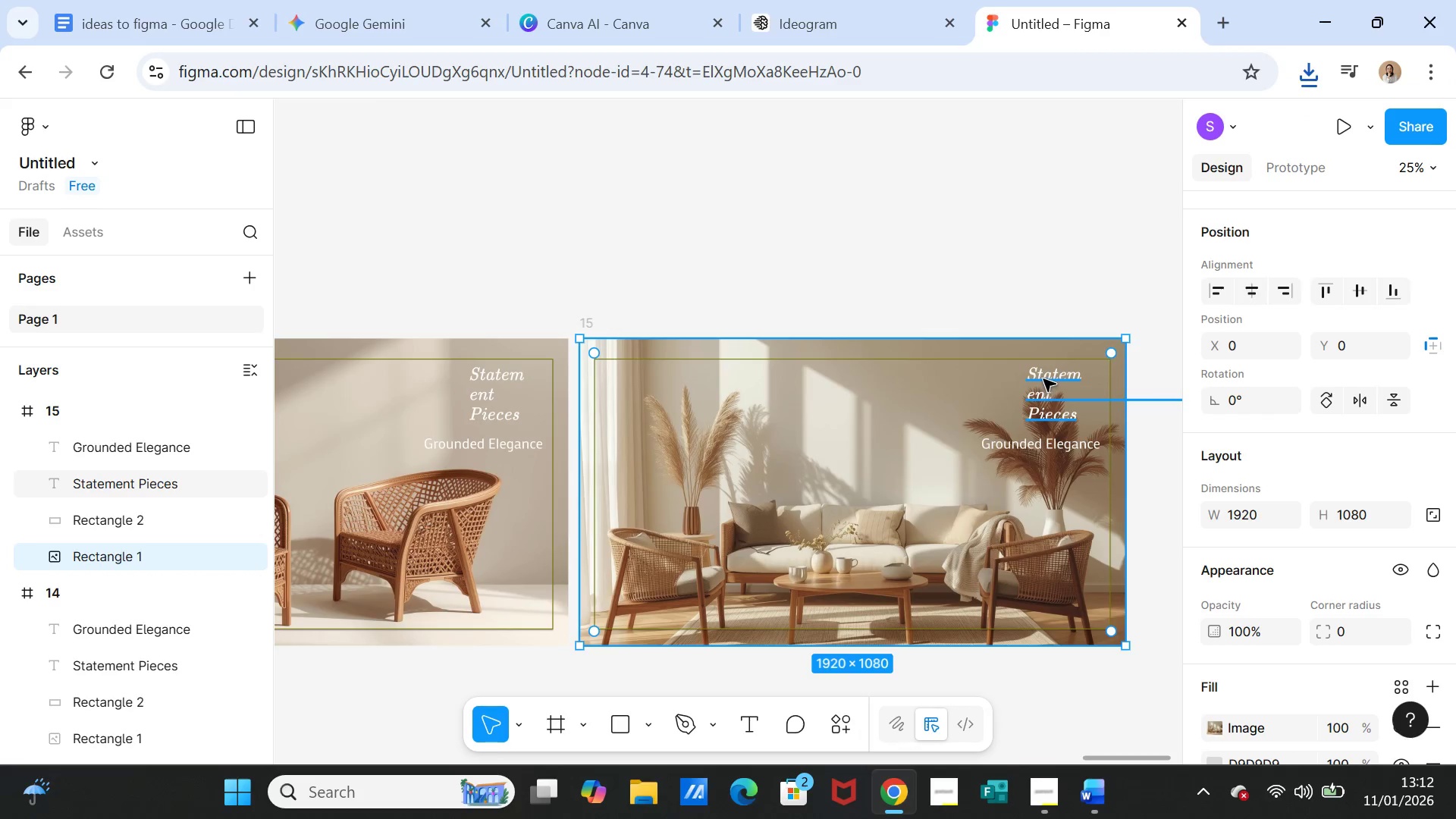 
double_click([1043, 379])
 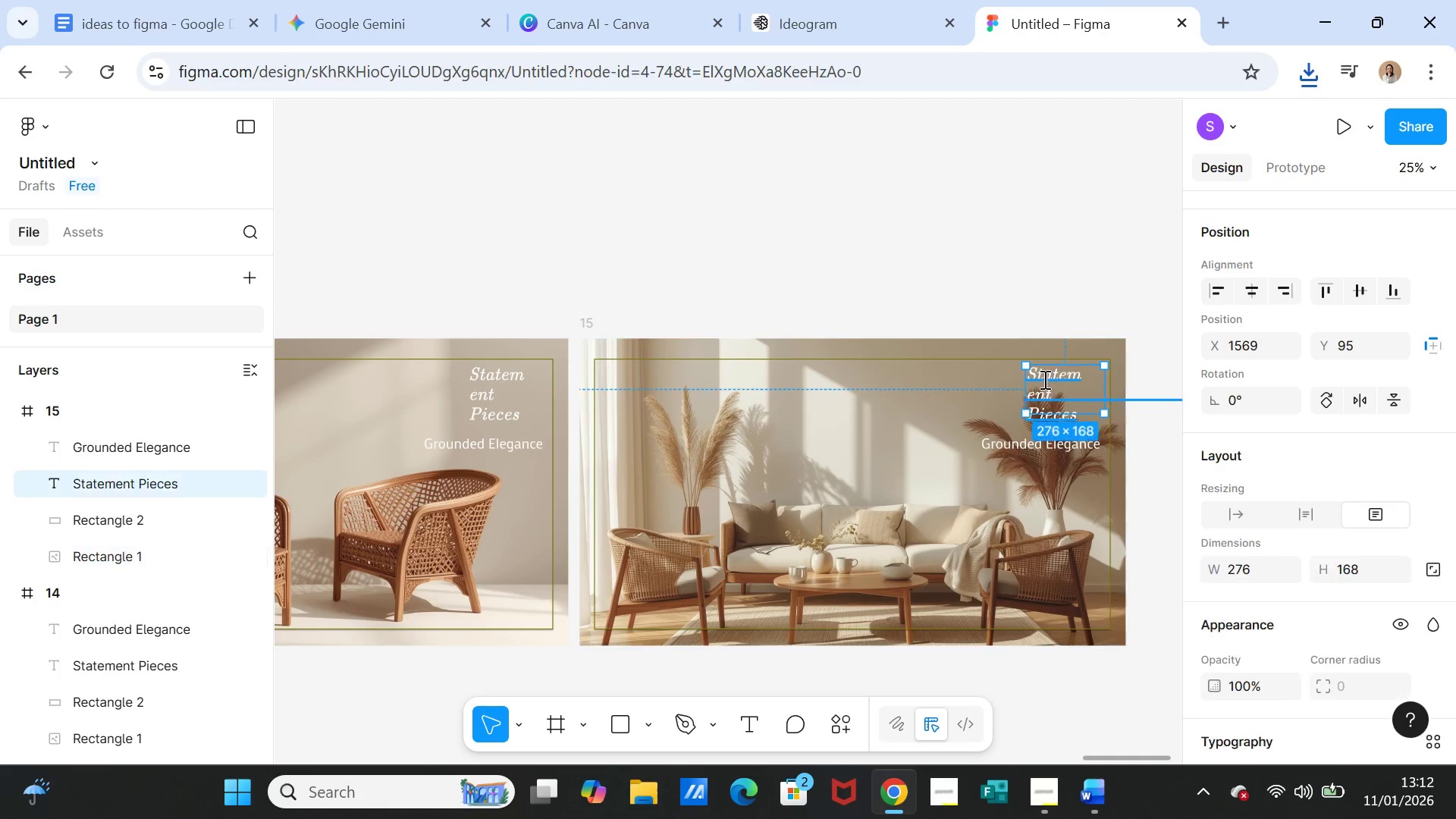 
triple_click([1043, 379])
 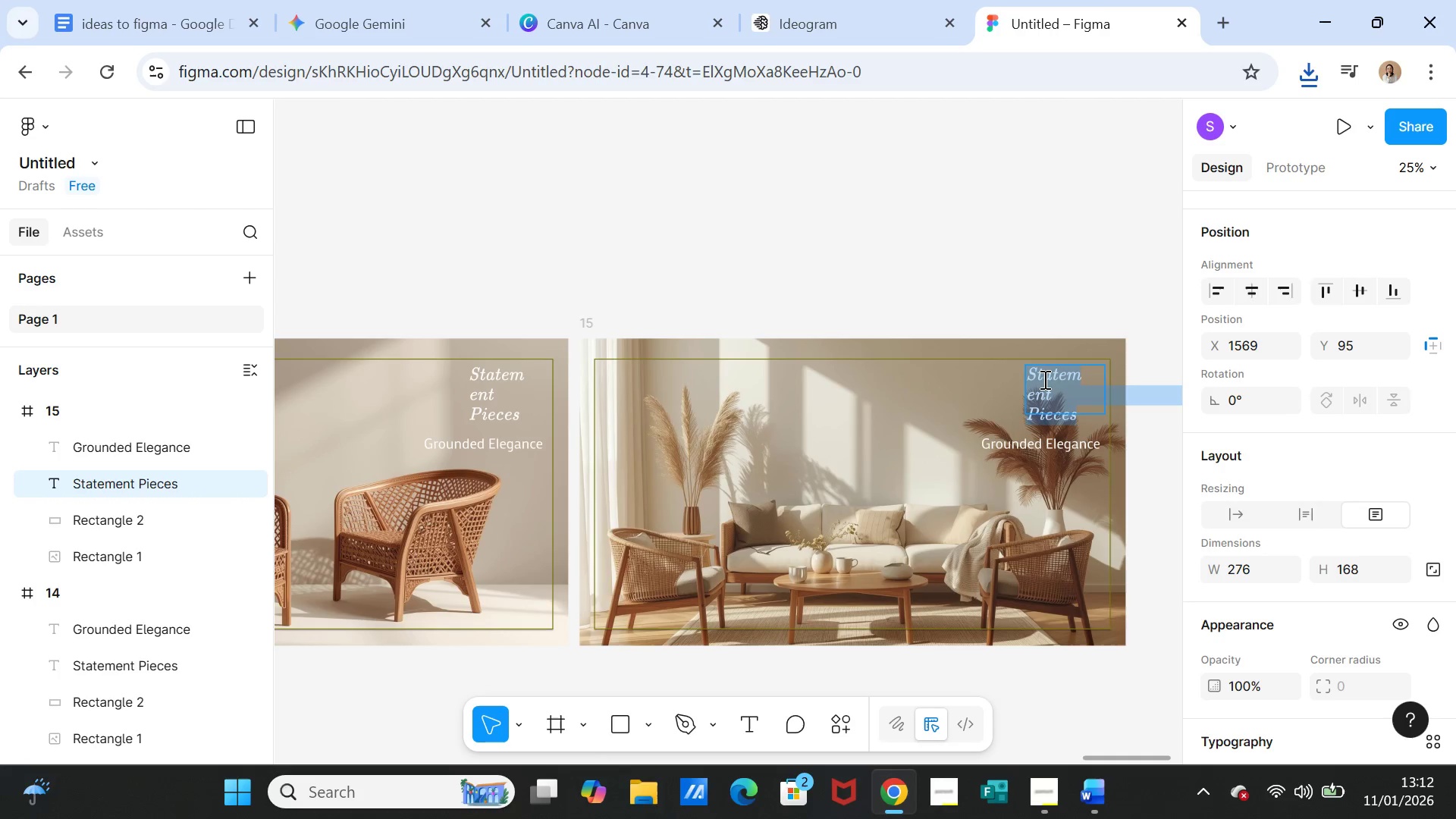 
key(Control+V)
 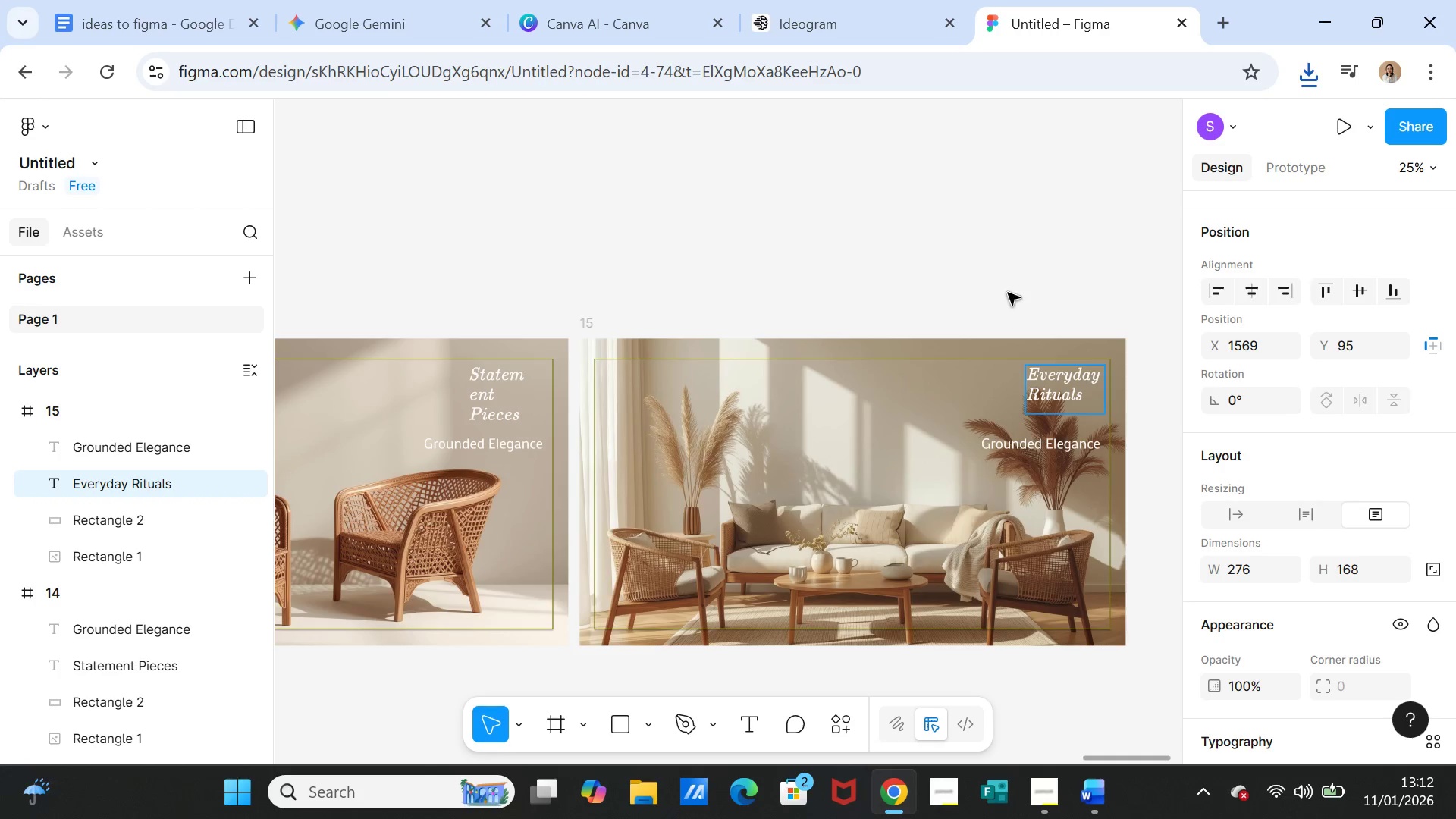 
left_click([1006, 284])
 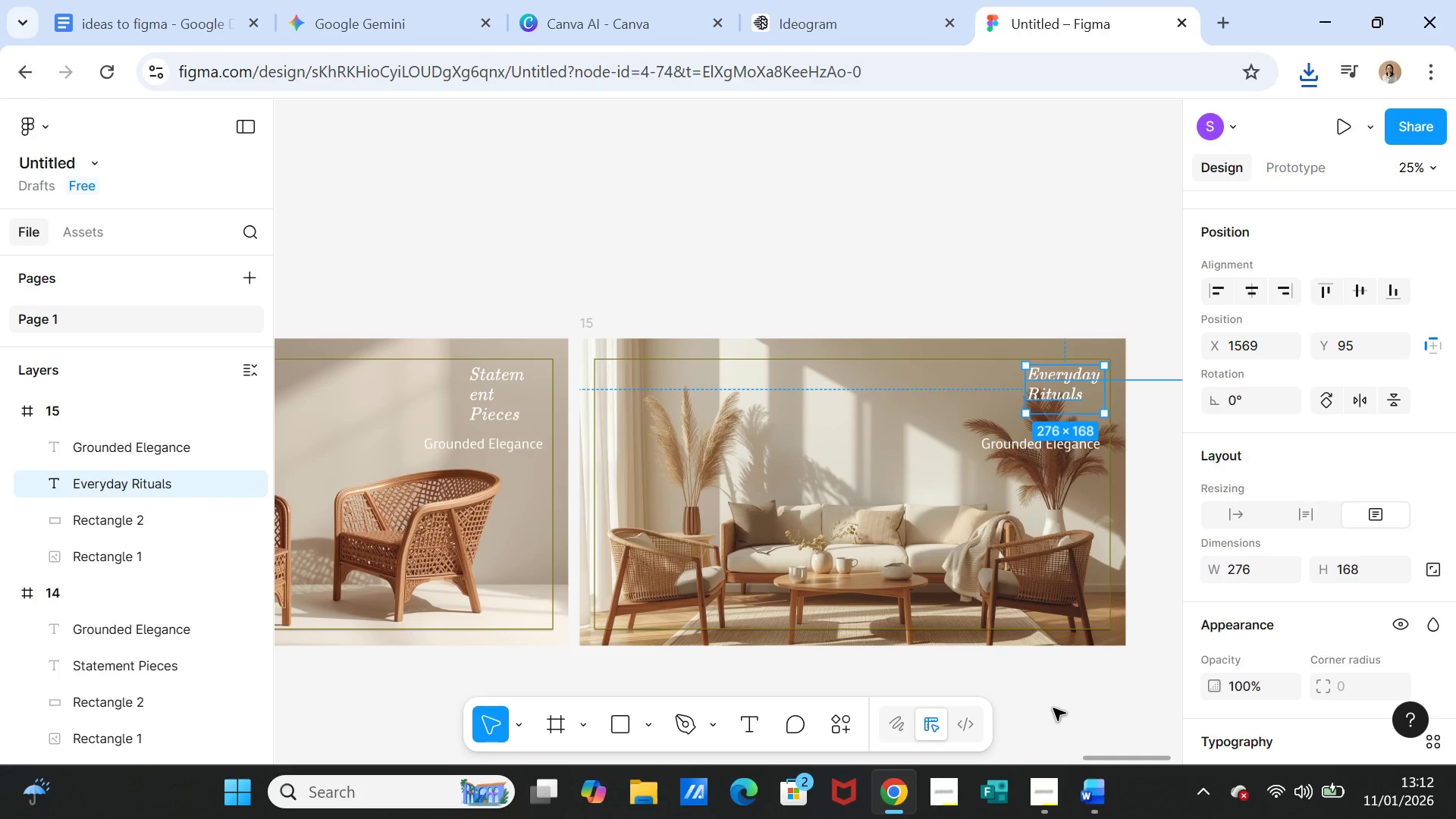 
left_click([1094, 689])
 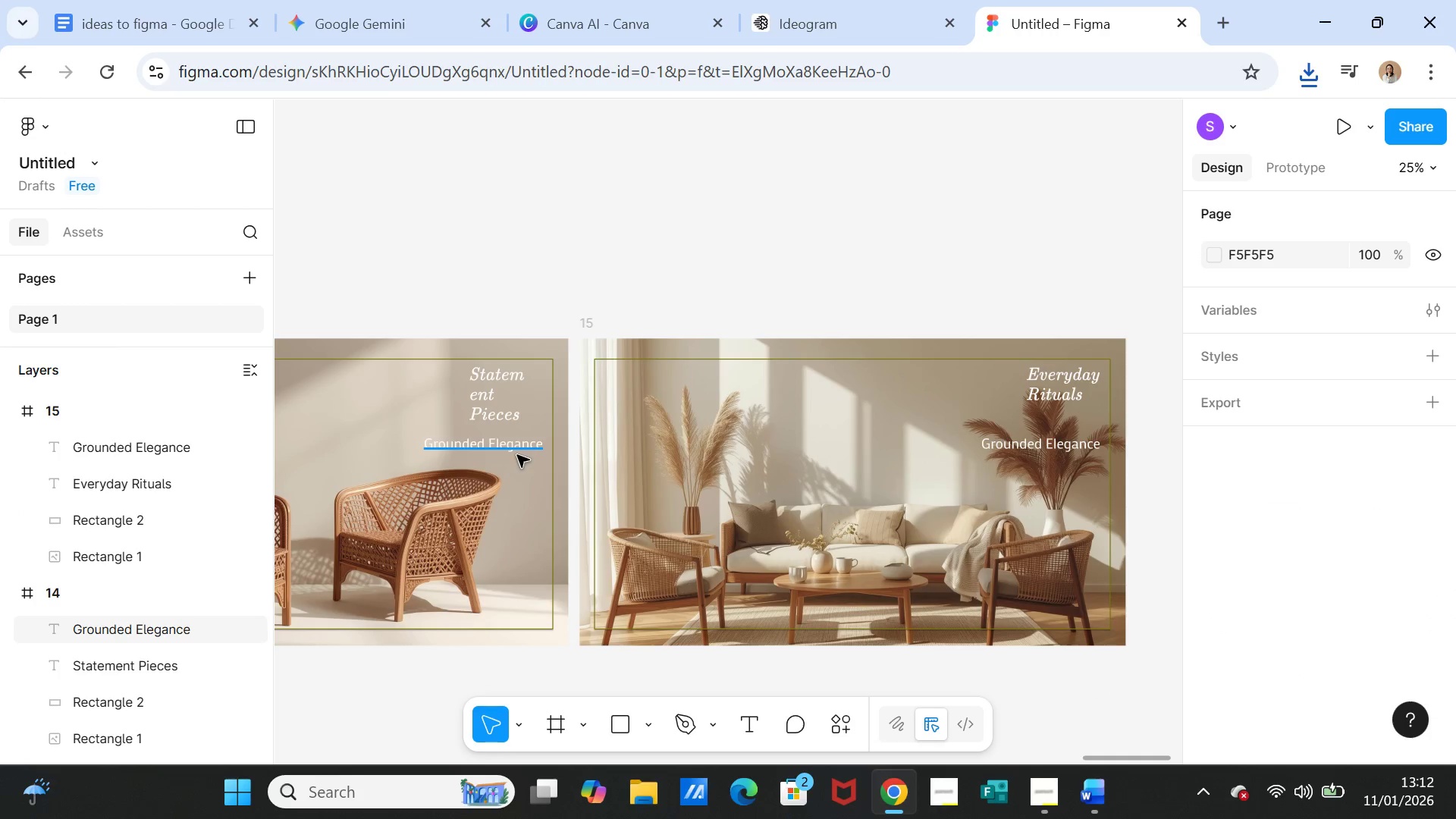 
wait(6.8)
 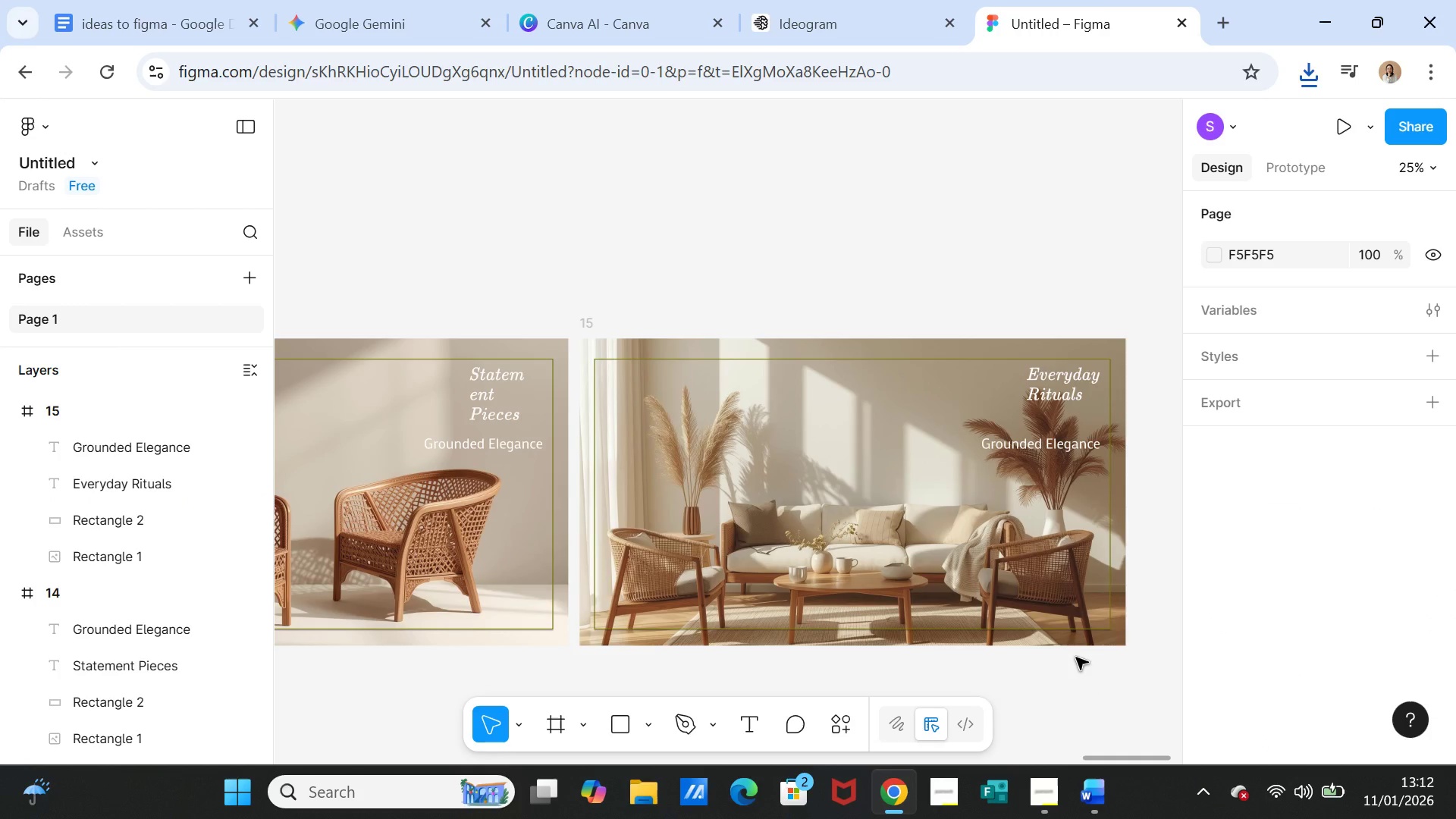 
left_click([1057, 453])
 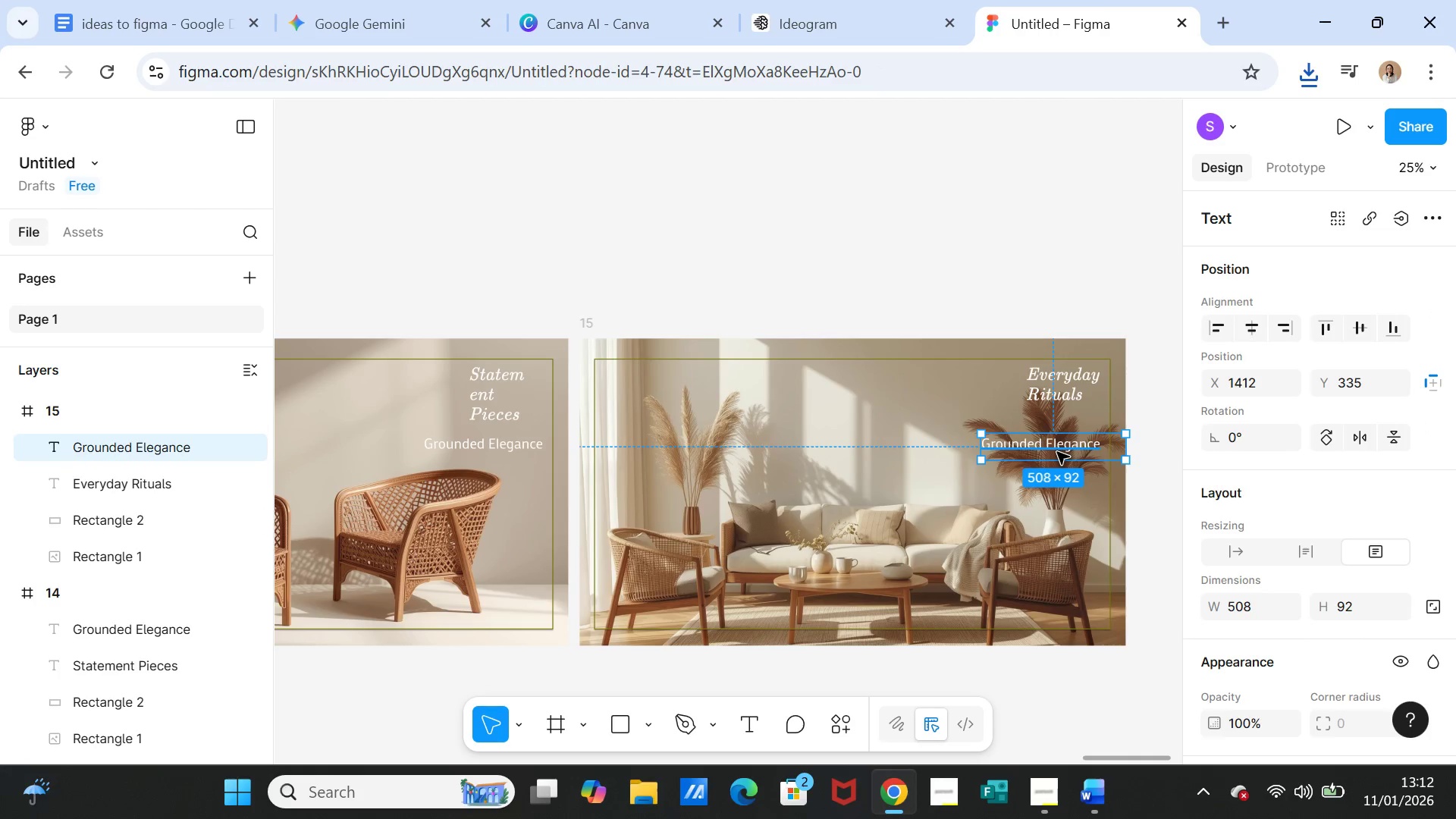 
left_click_drag(start_coordinate=[1057, 452], to_coordinate=[1056, 442])
 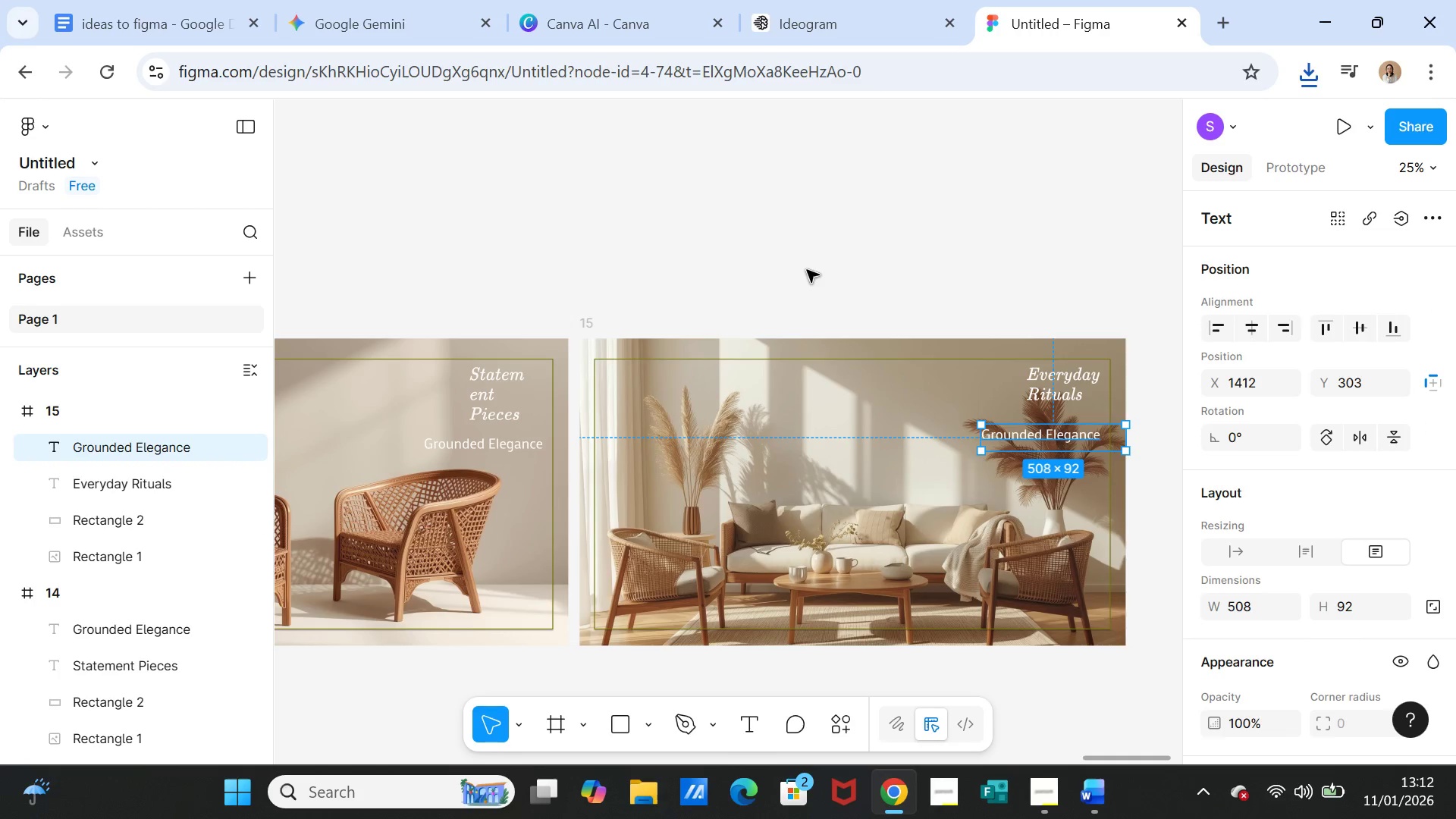 
left_click([807, 270])
 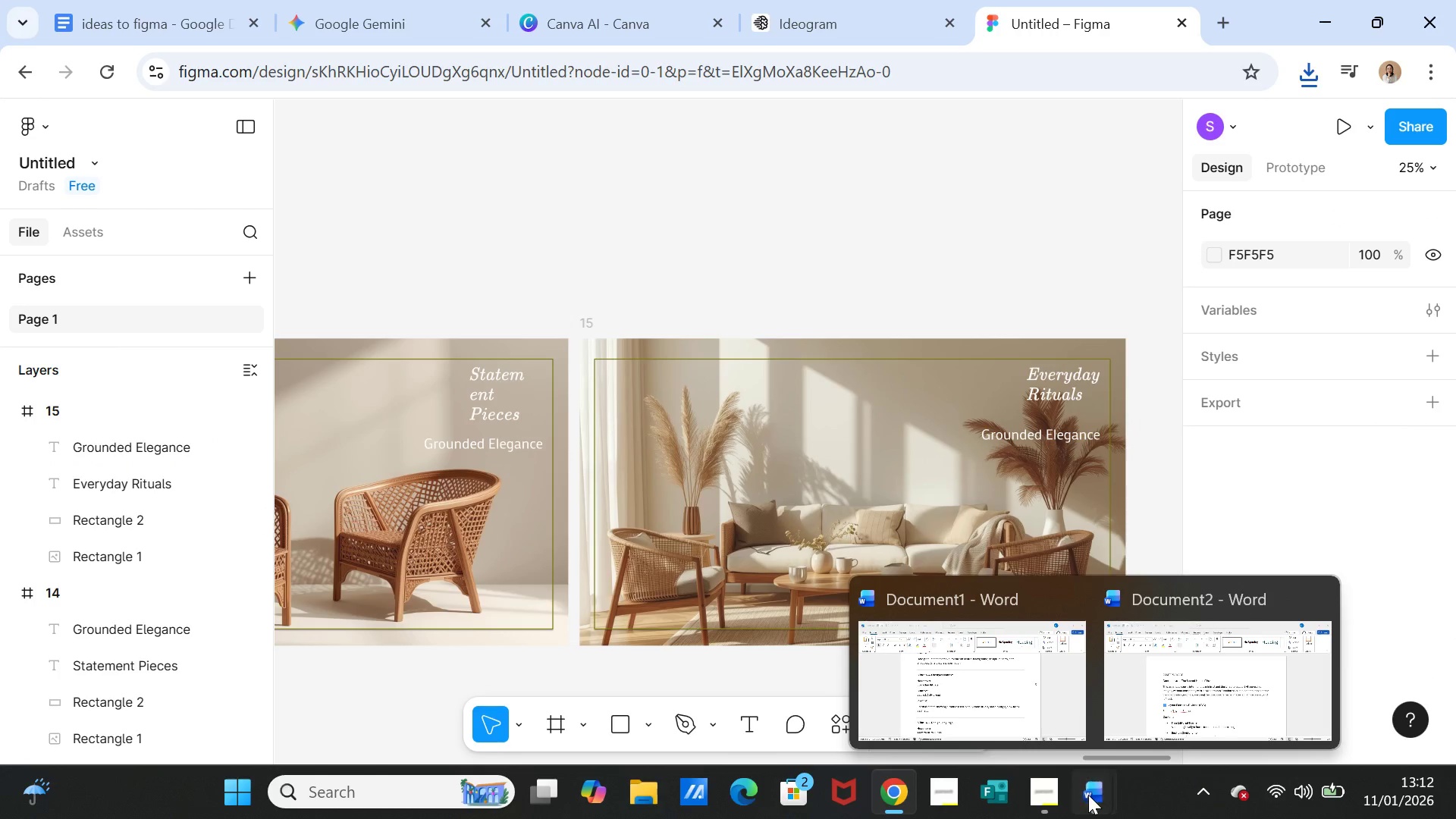 
double_click([985, 688])
 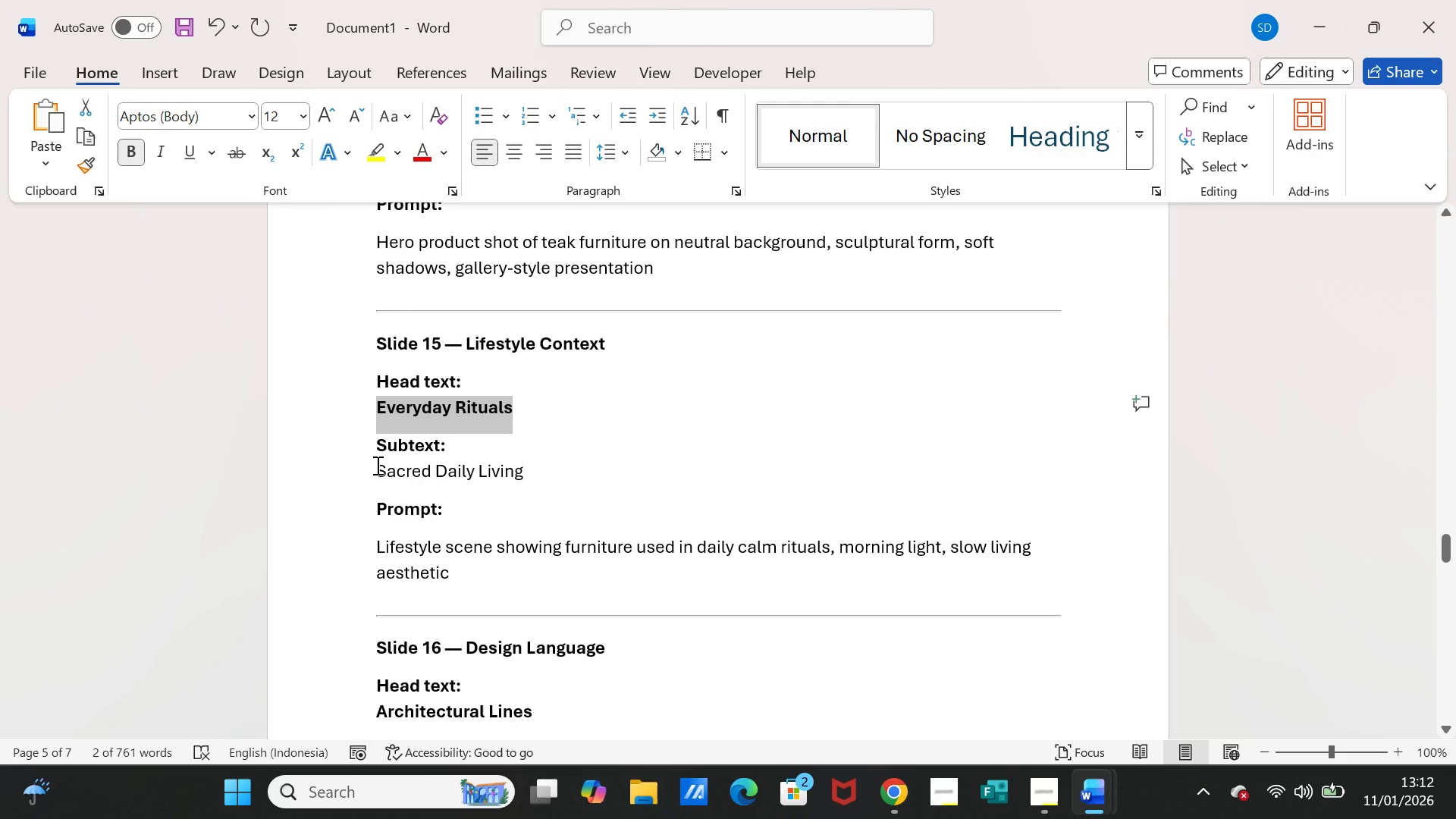 
left_click_drag(start_coordinate=[376, 465], to_coordinate=[510, 468])
 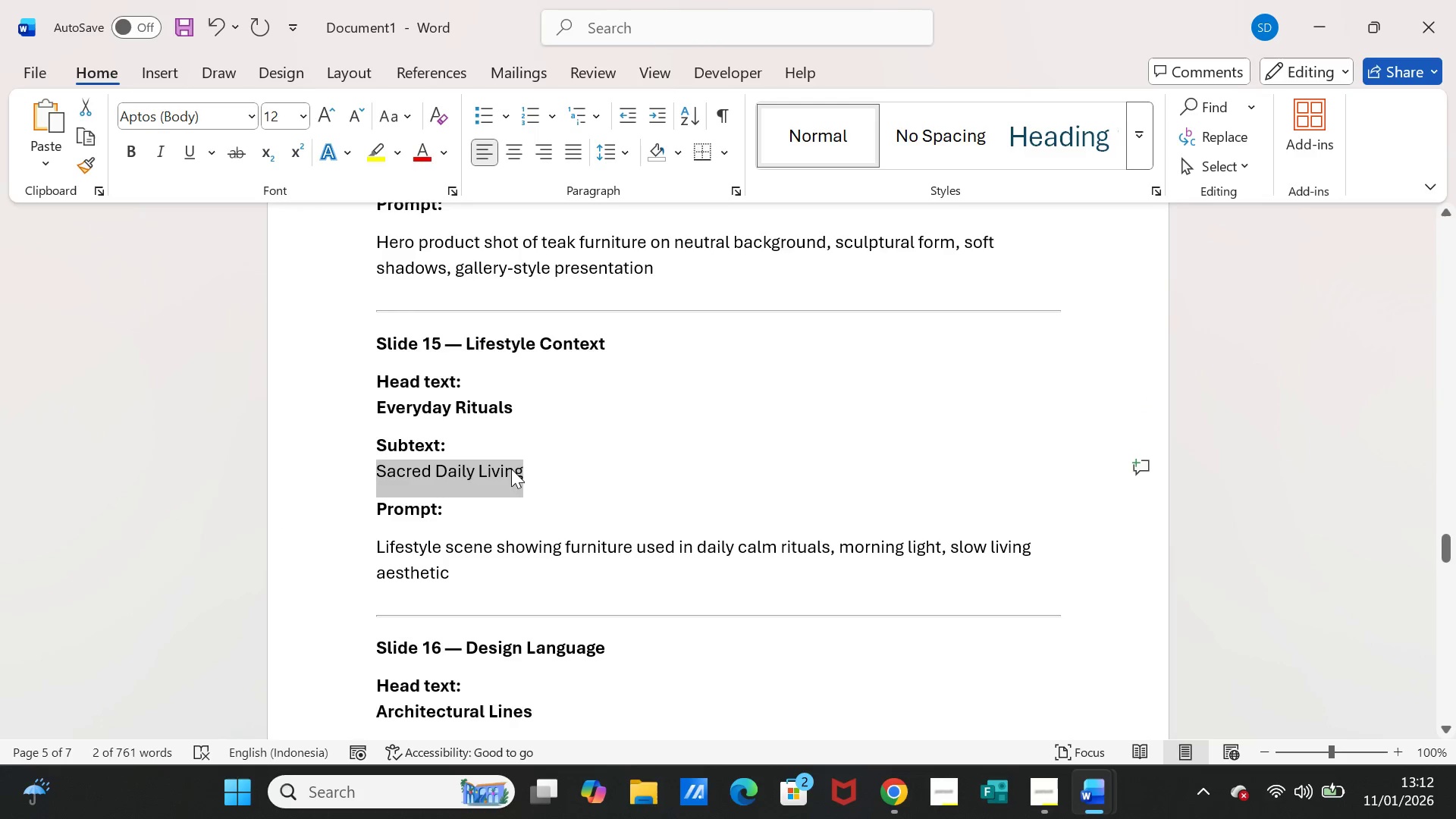 
key(Control+C)
 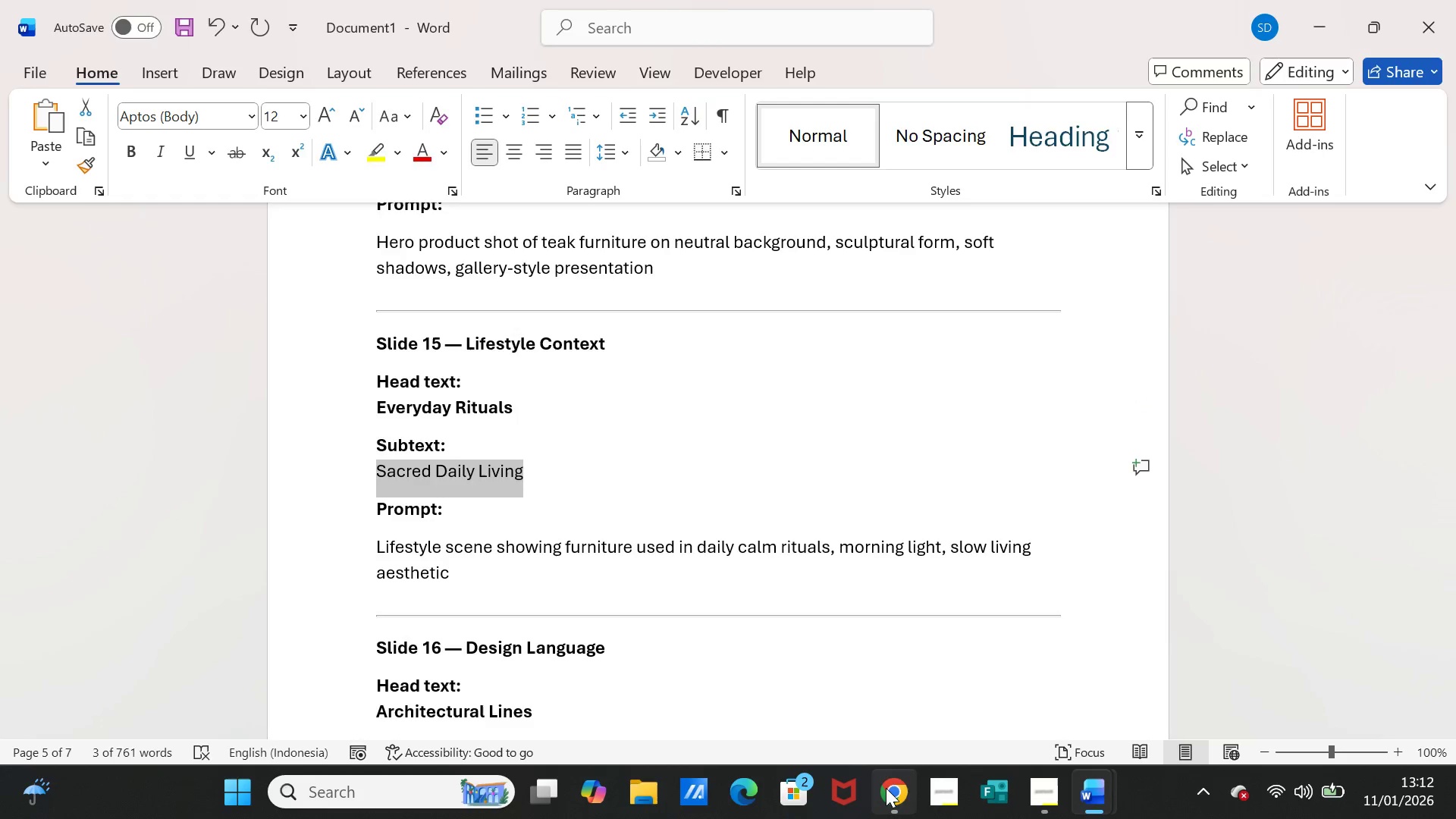 
left_click([886, 788])
 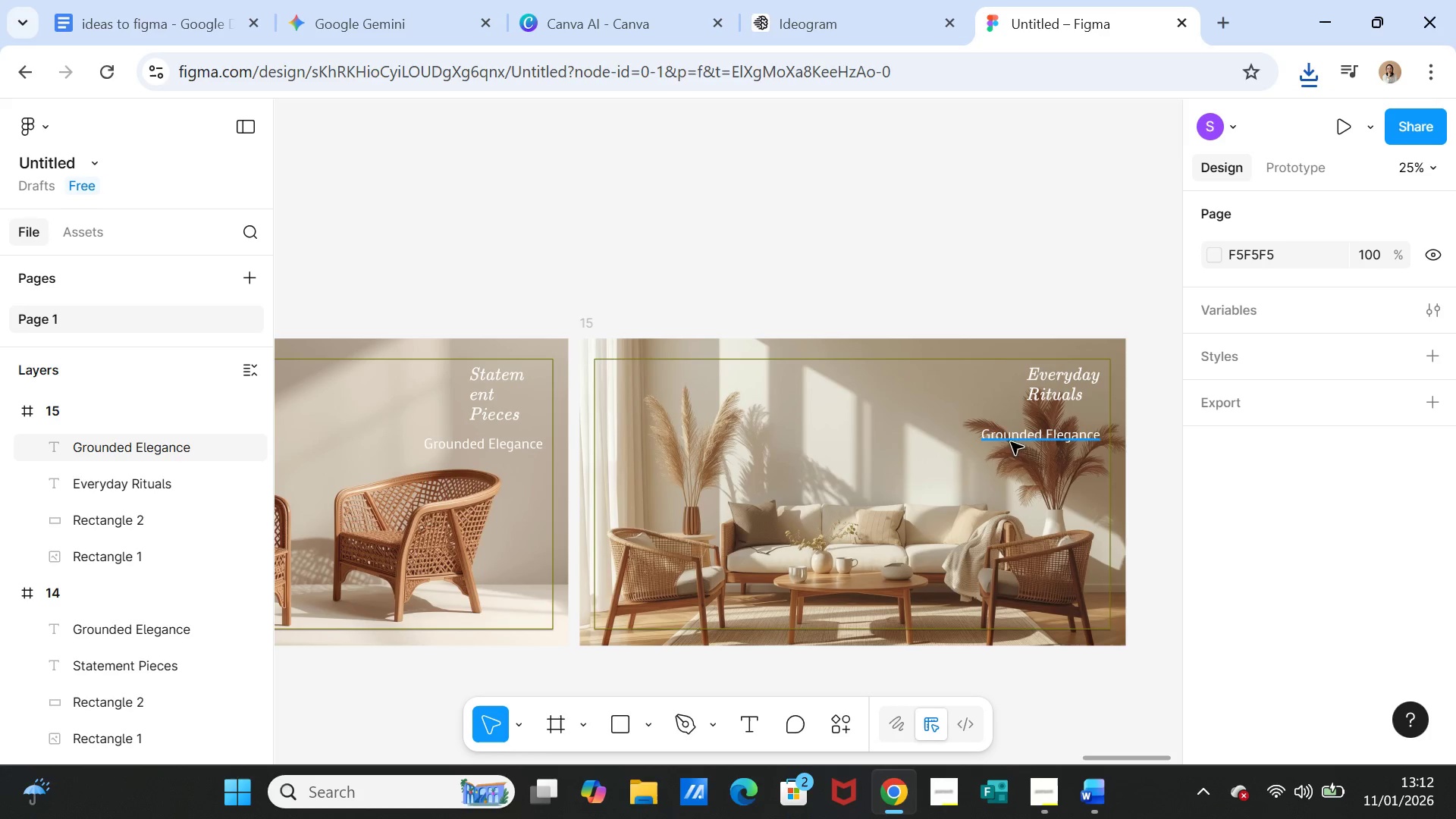 
double_click([1011, 442])
 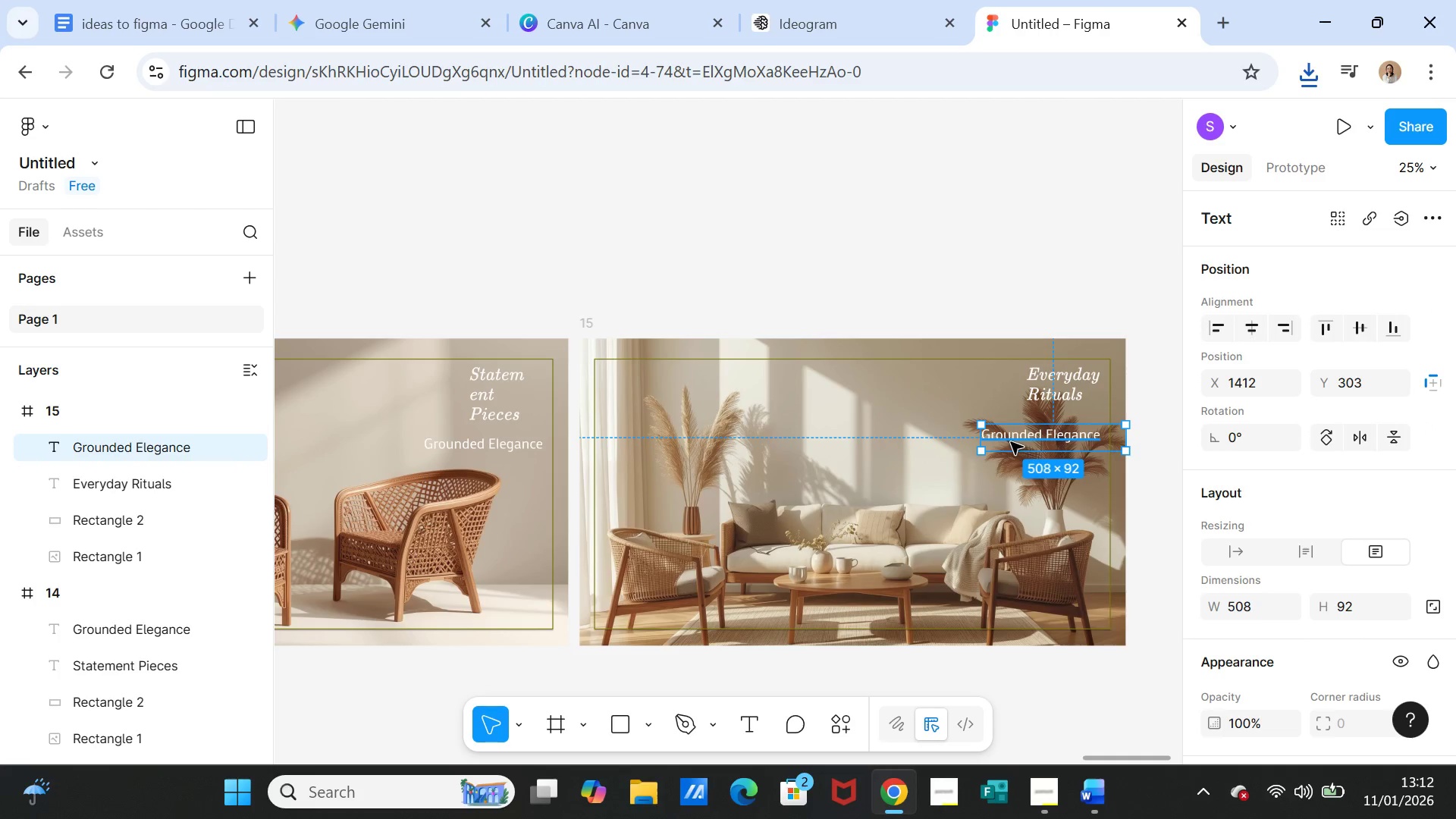 
hold_key(key=ControlLeft, duration=0.42)
 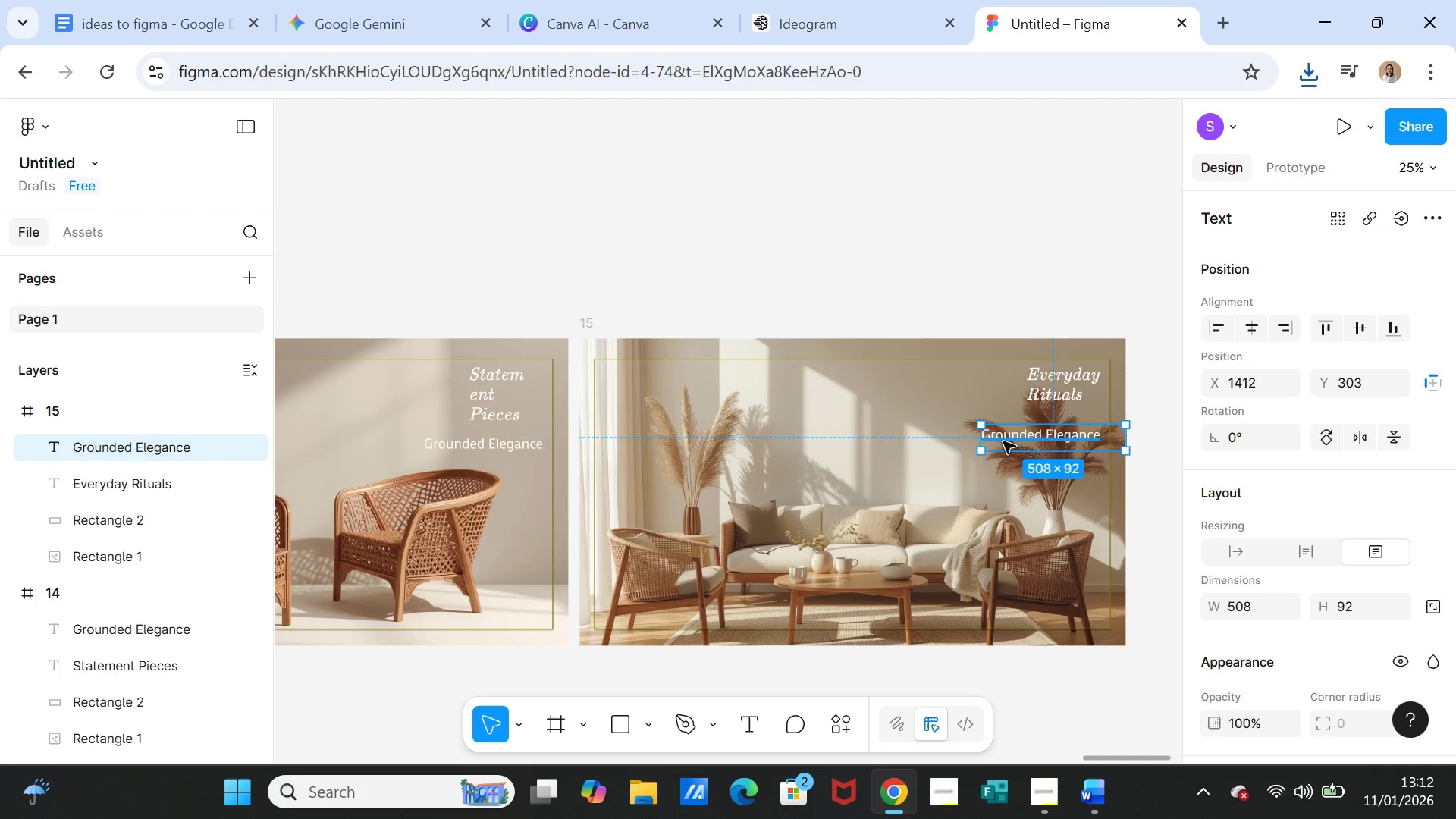 
double_click([1003, 441])
 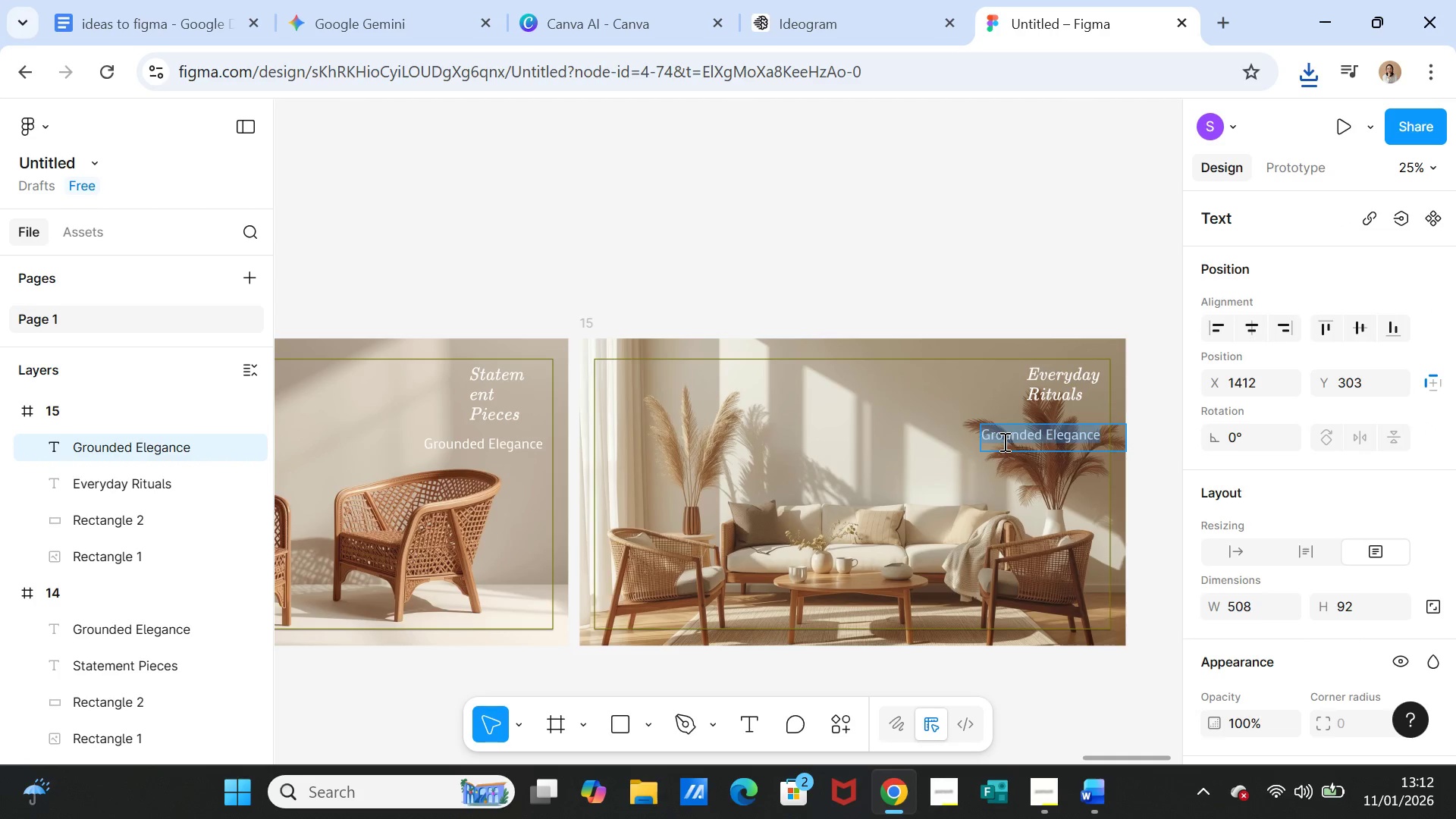 
triple_click([1003, 441])
 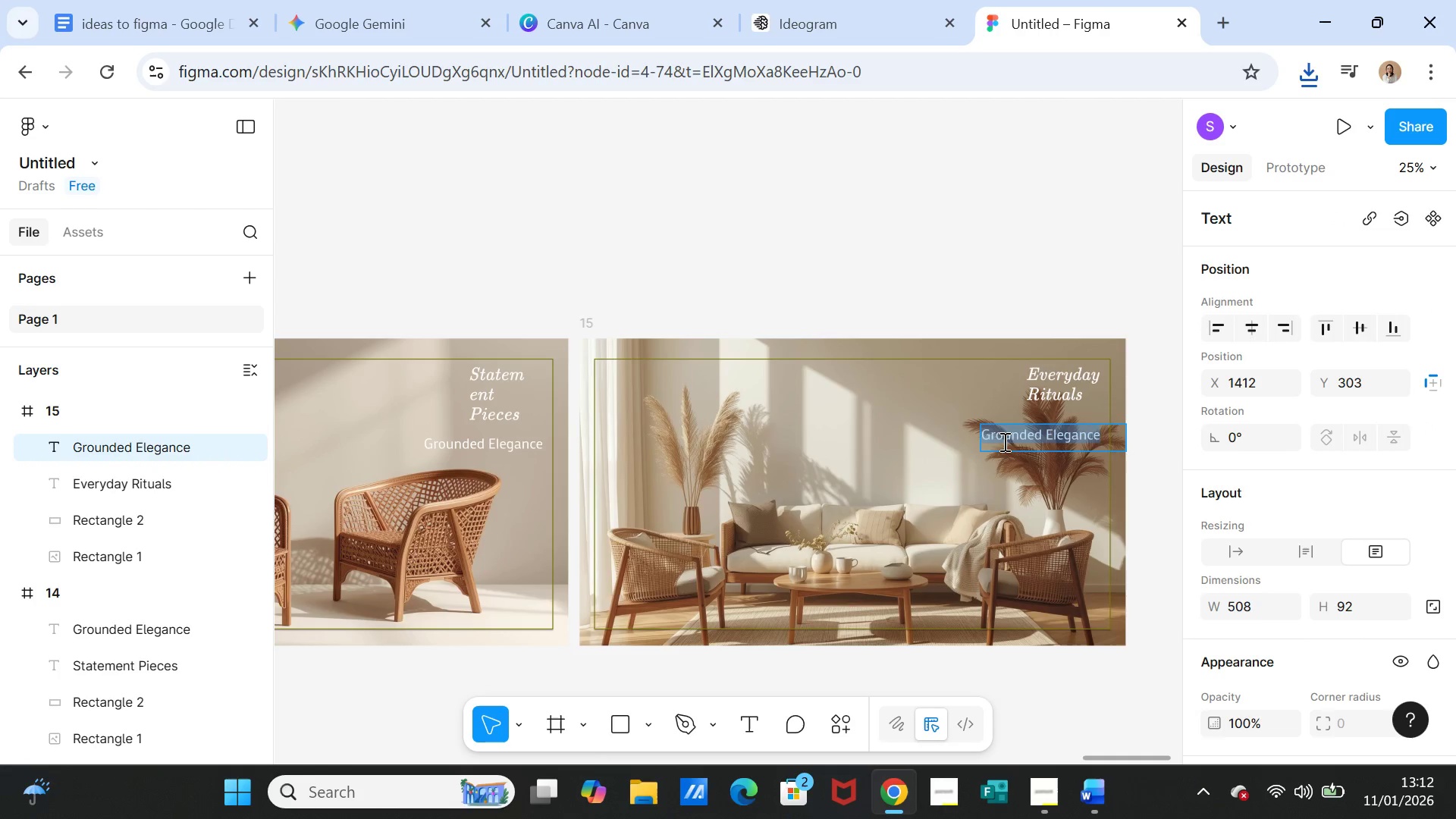 
key(Control+V)
 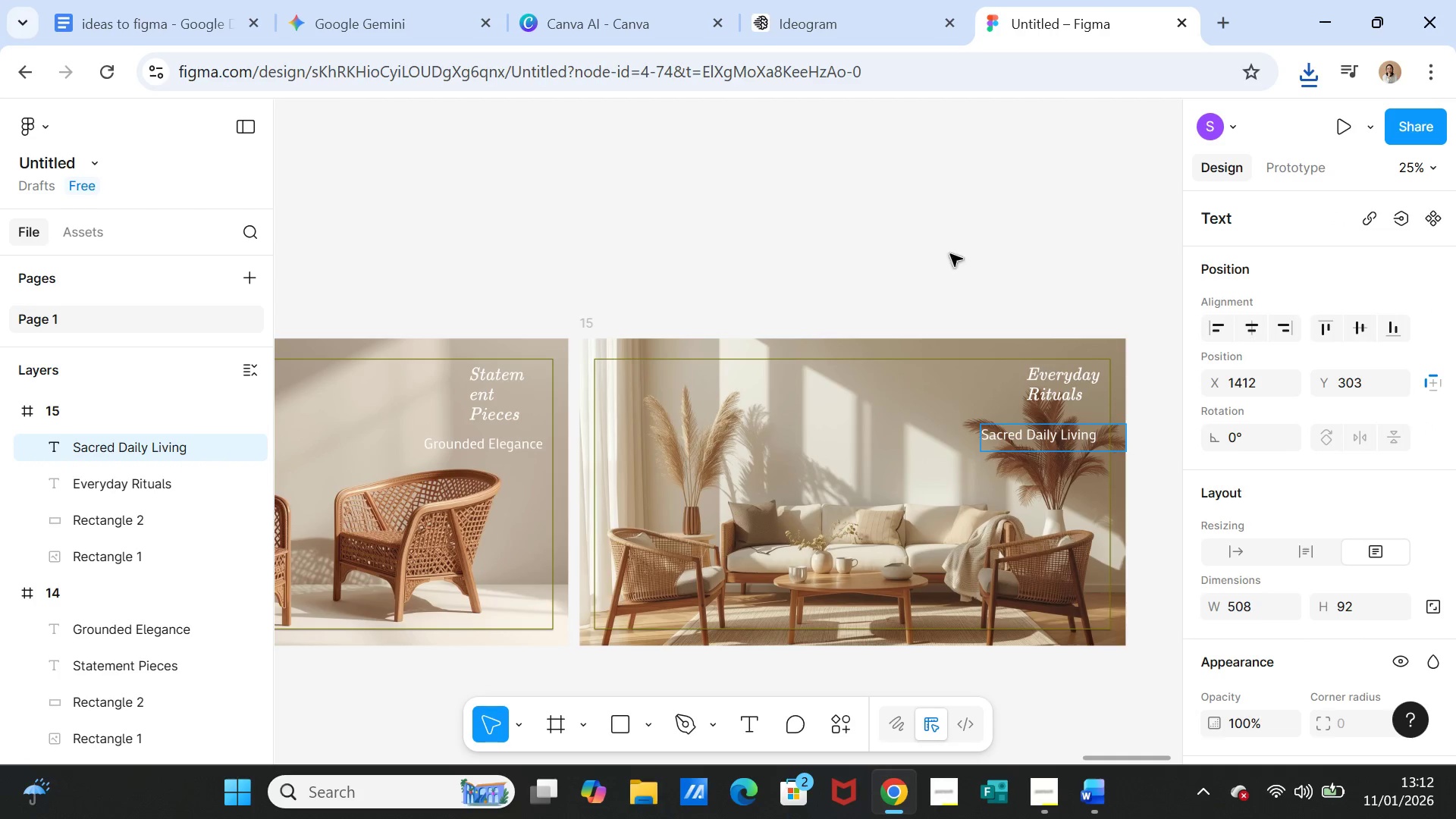 
left_click([946, 242])
 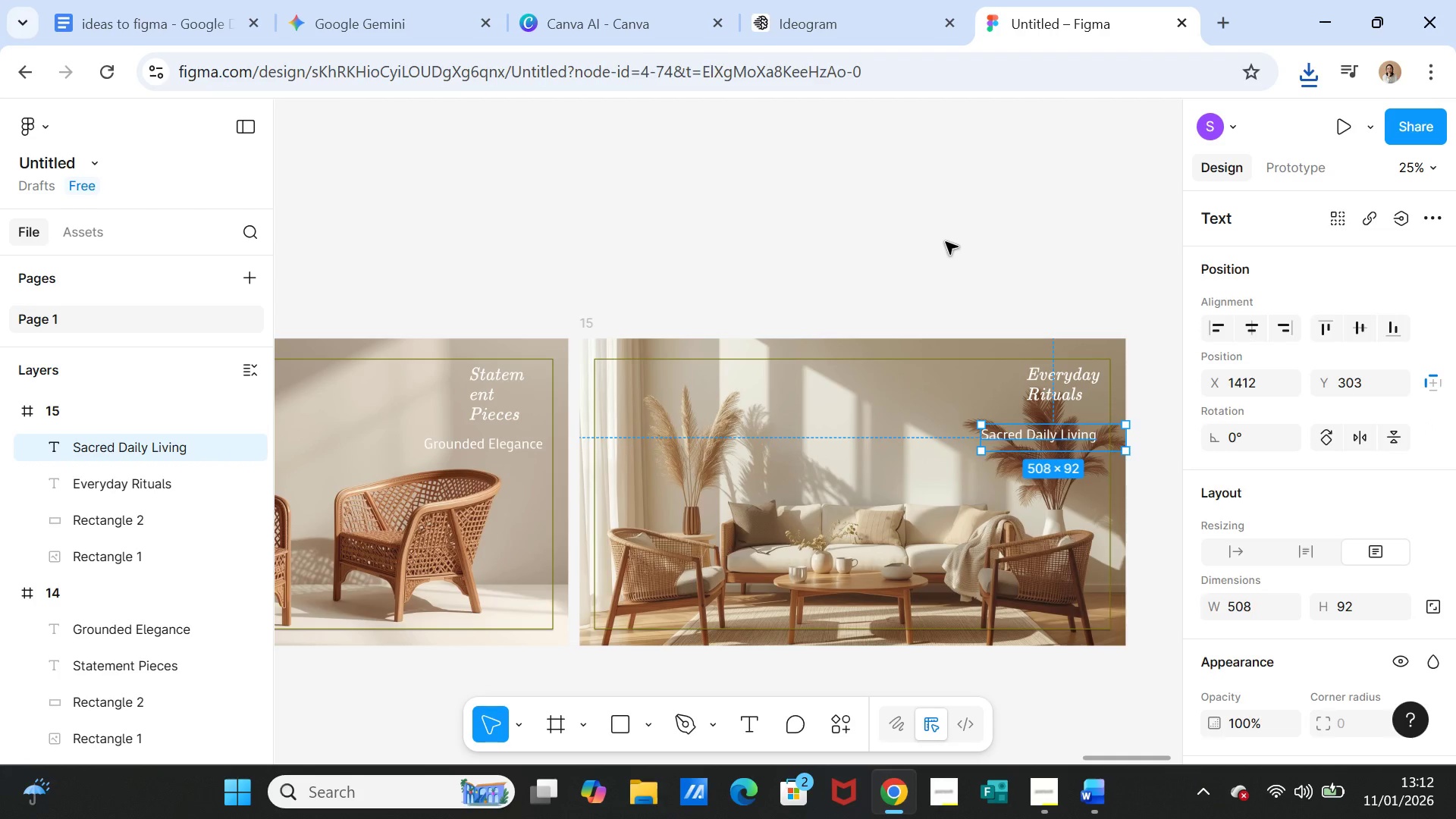 
left_click([946, 242])
 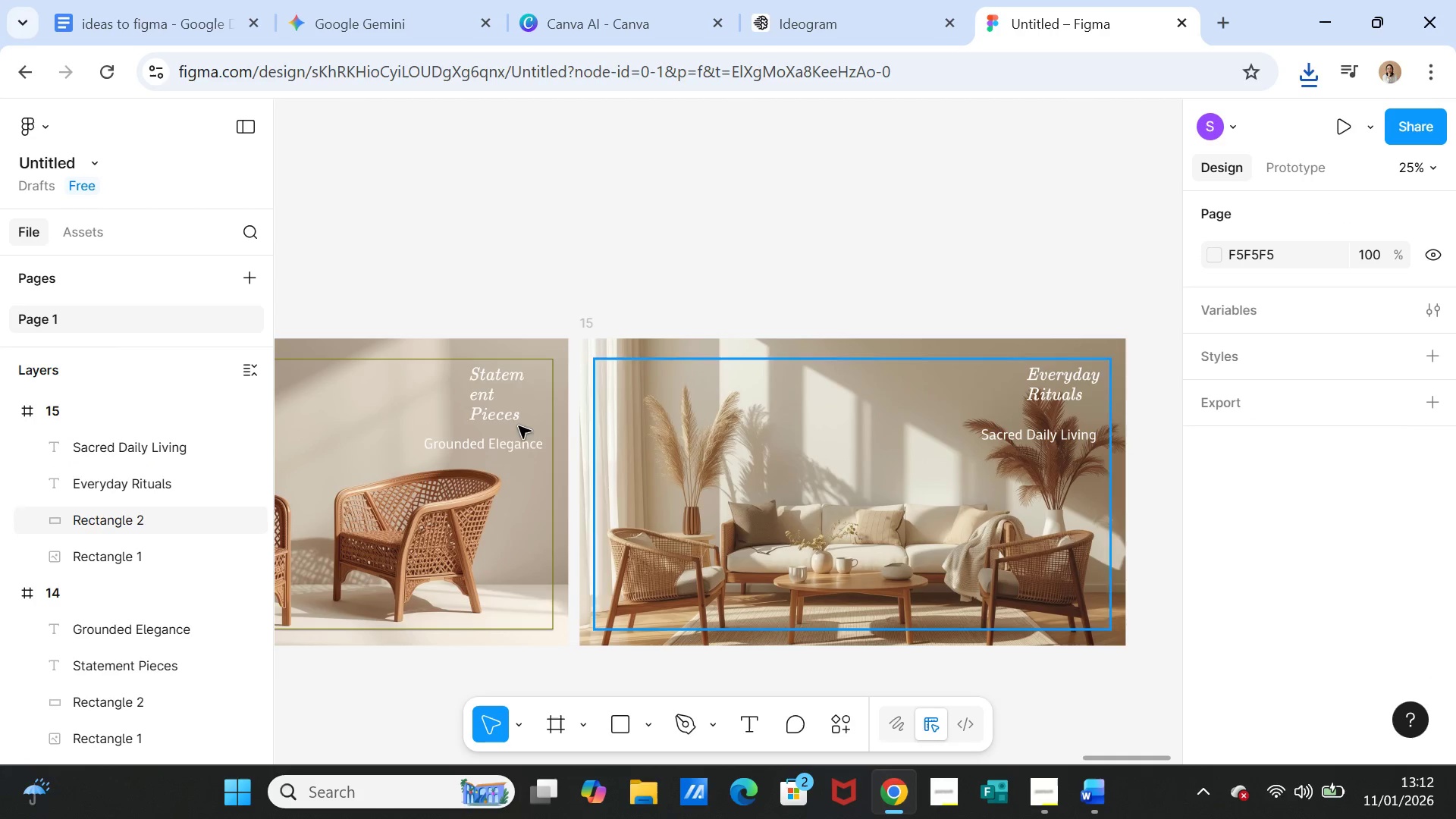 
left_click([642, 348])
 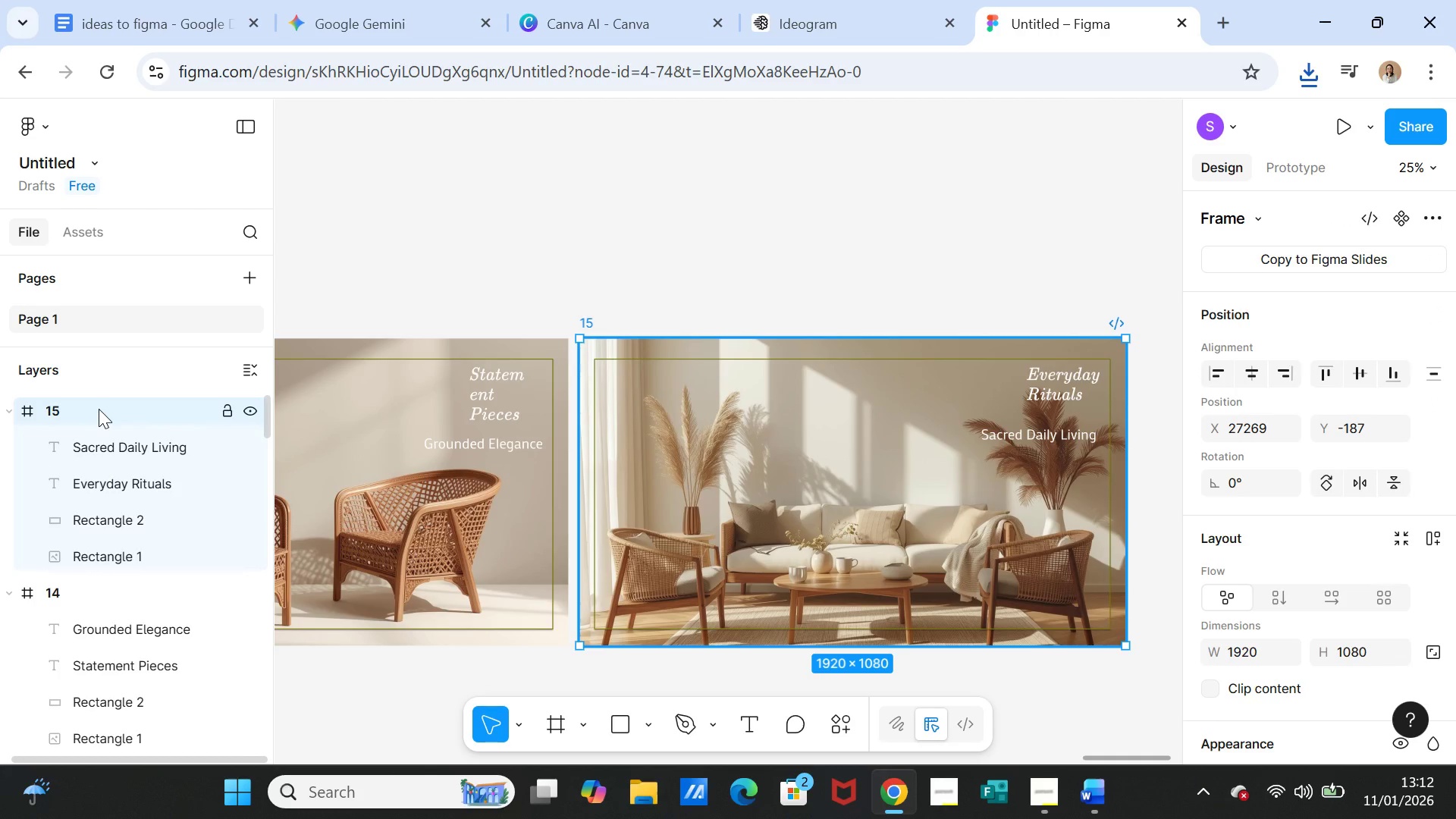 
key(Control+D)
 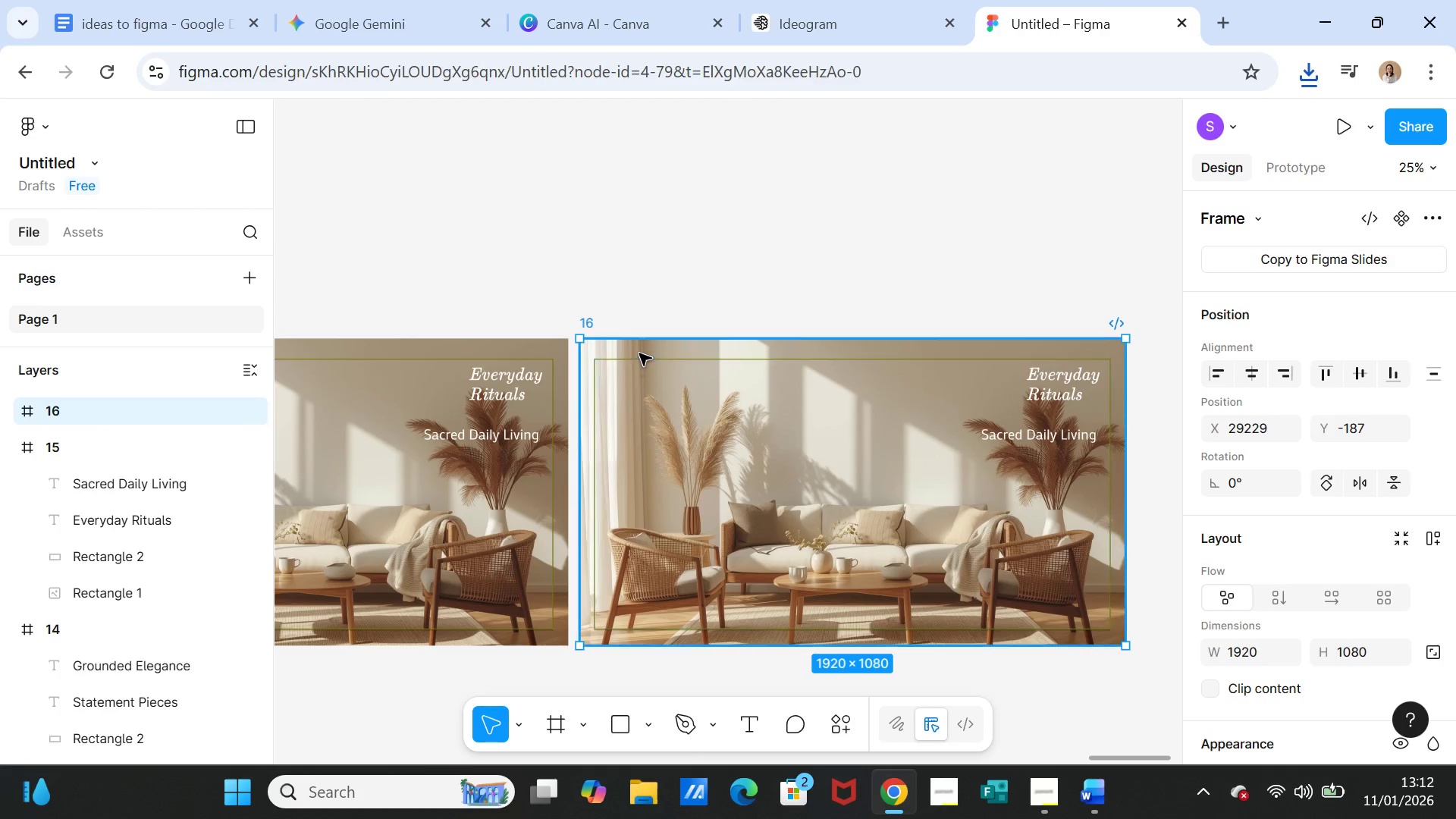 
left_click([641, 353])
 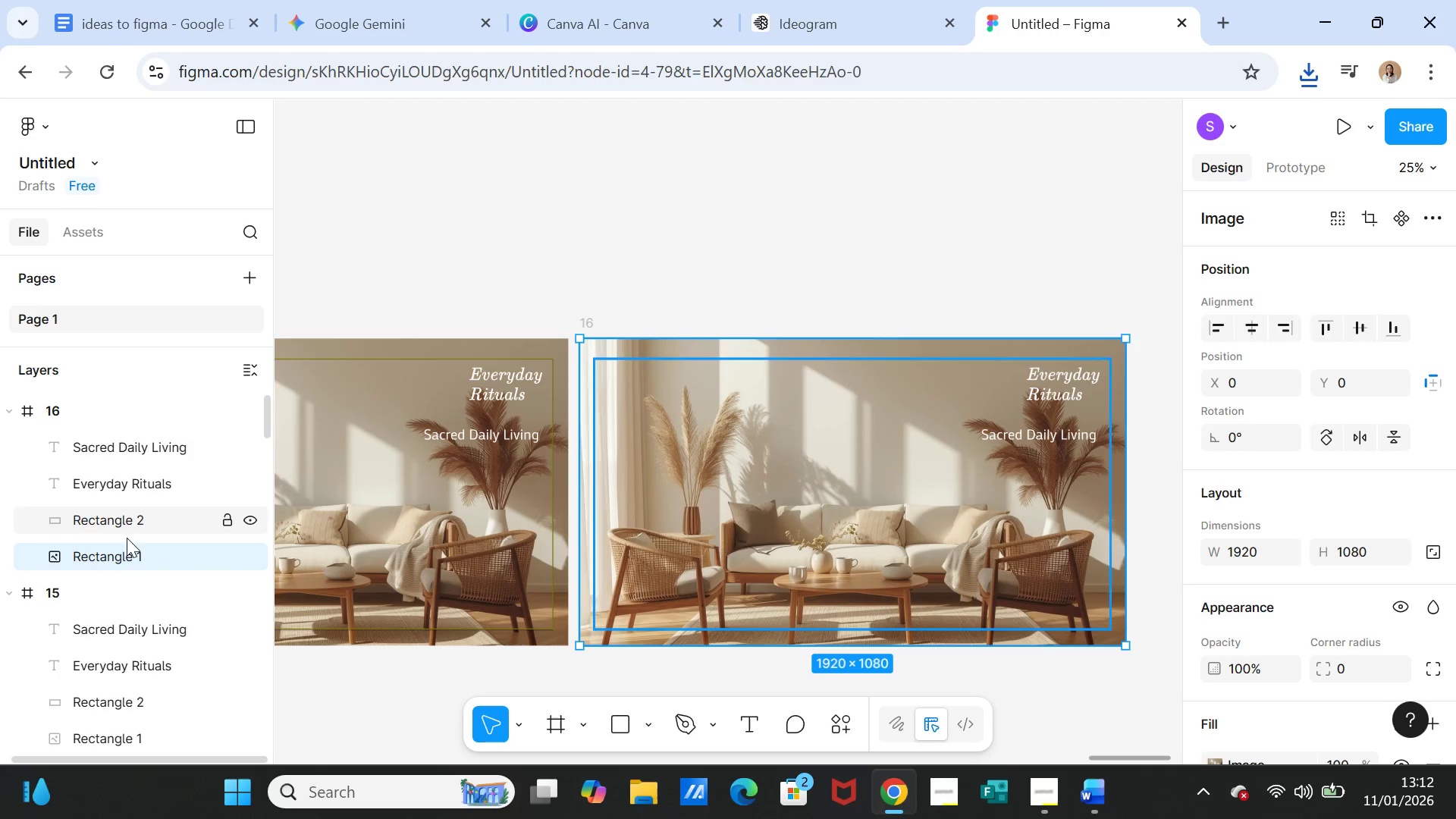 
left_click([121, 551])
 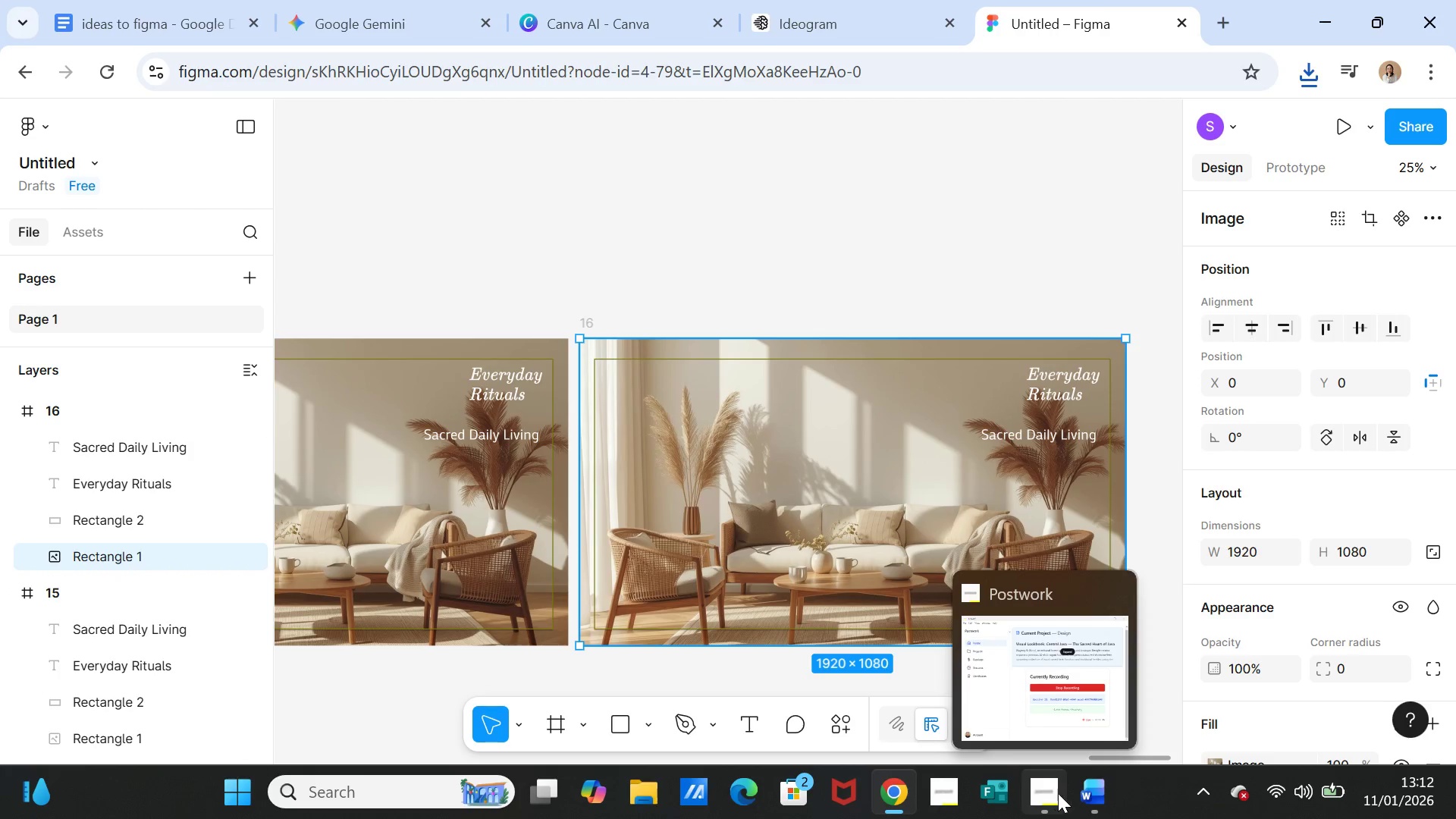 
left_click([1088, 786])
 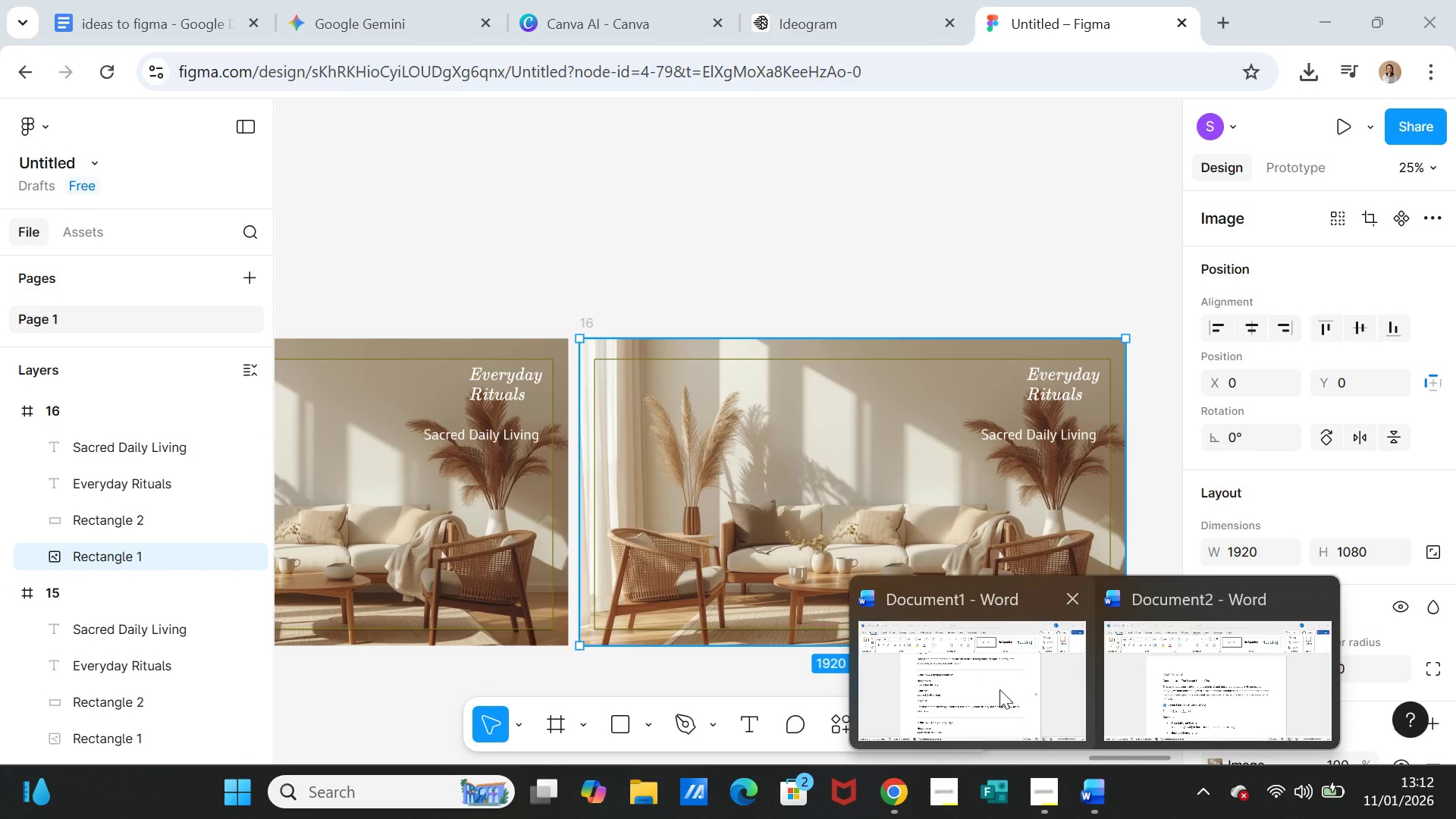 
left_click([999, 689])
 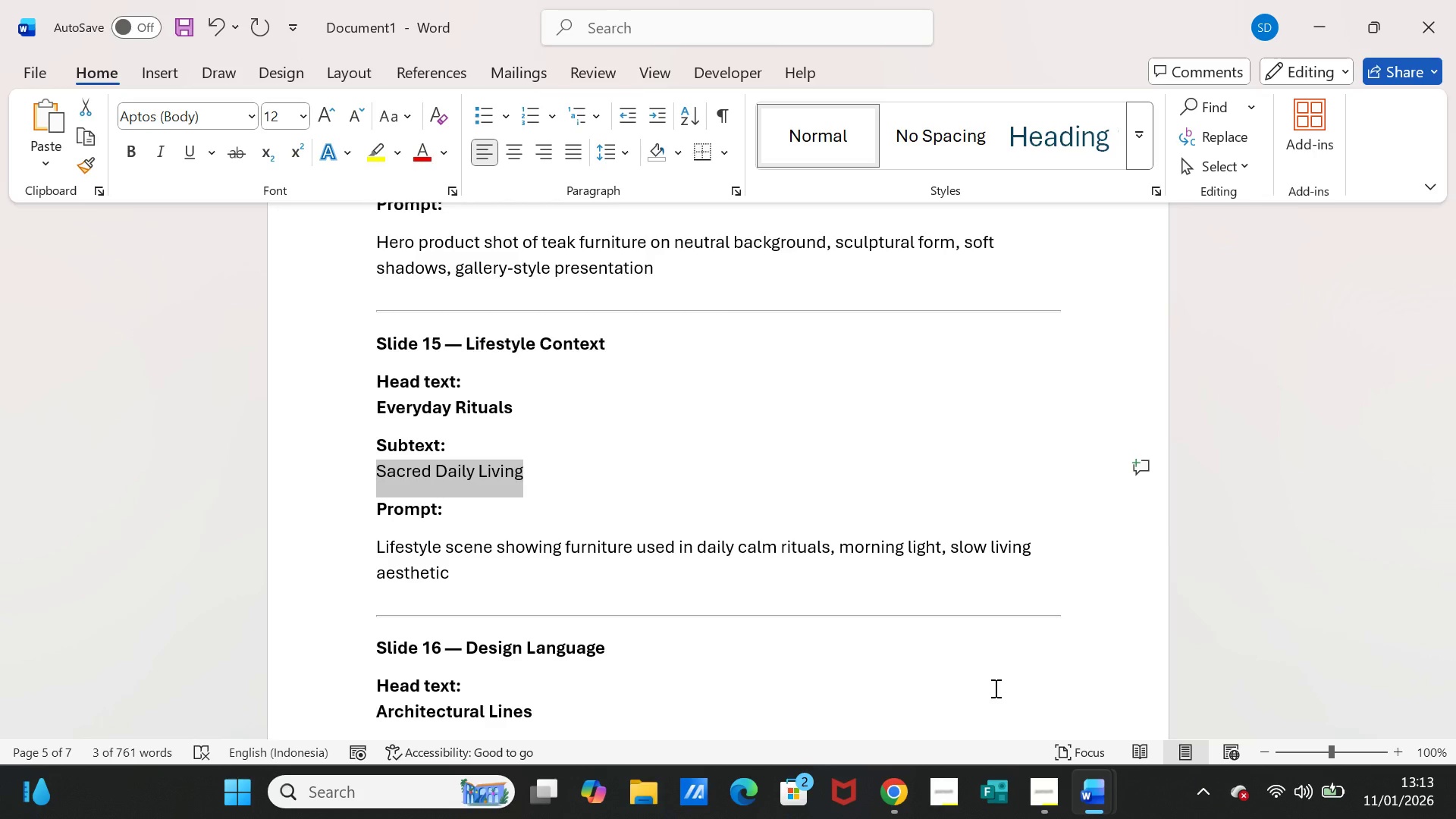 
wait(27.64)
 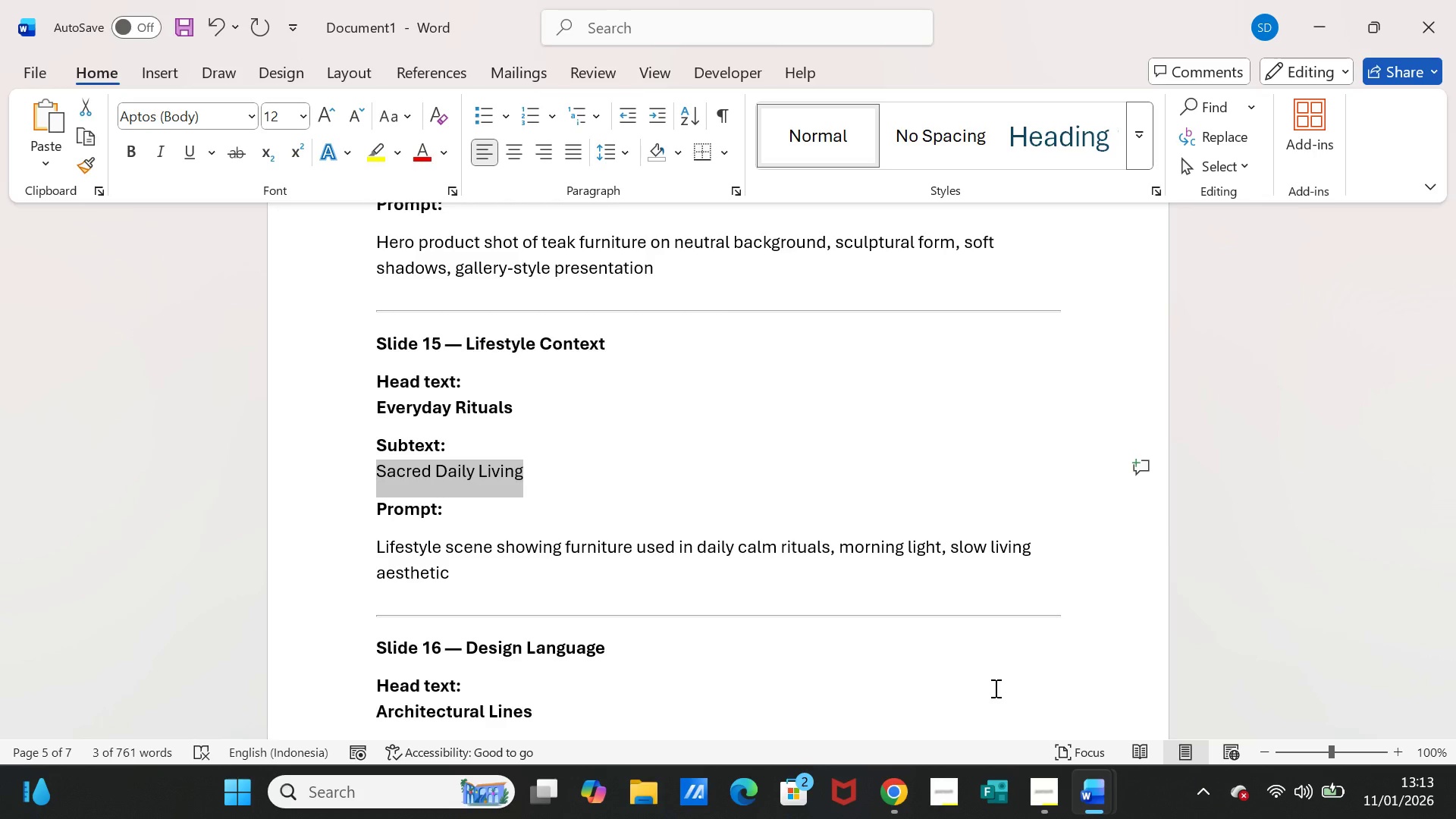 
scroll: coordinate [504, 620], scroll_direction: down, amount: 9.0
 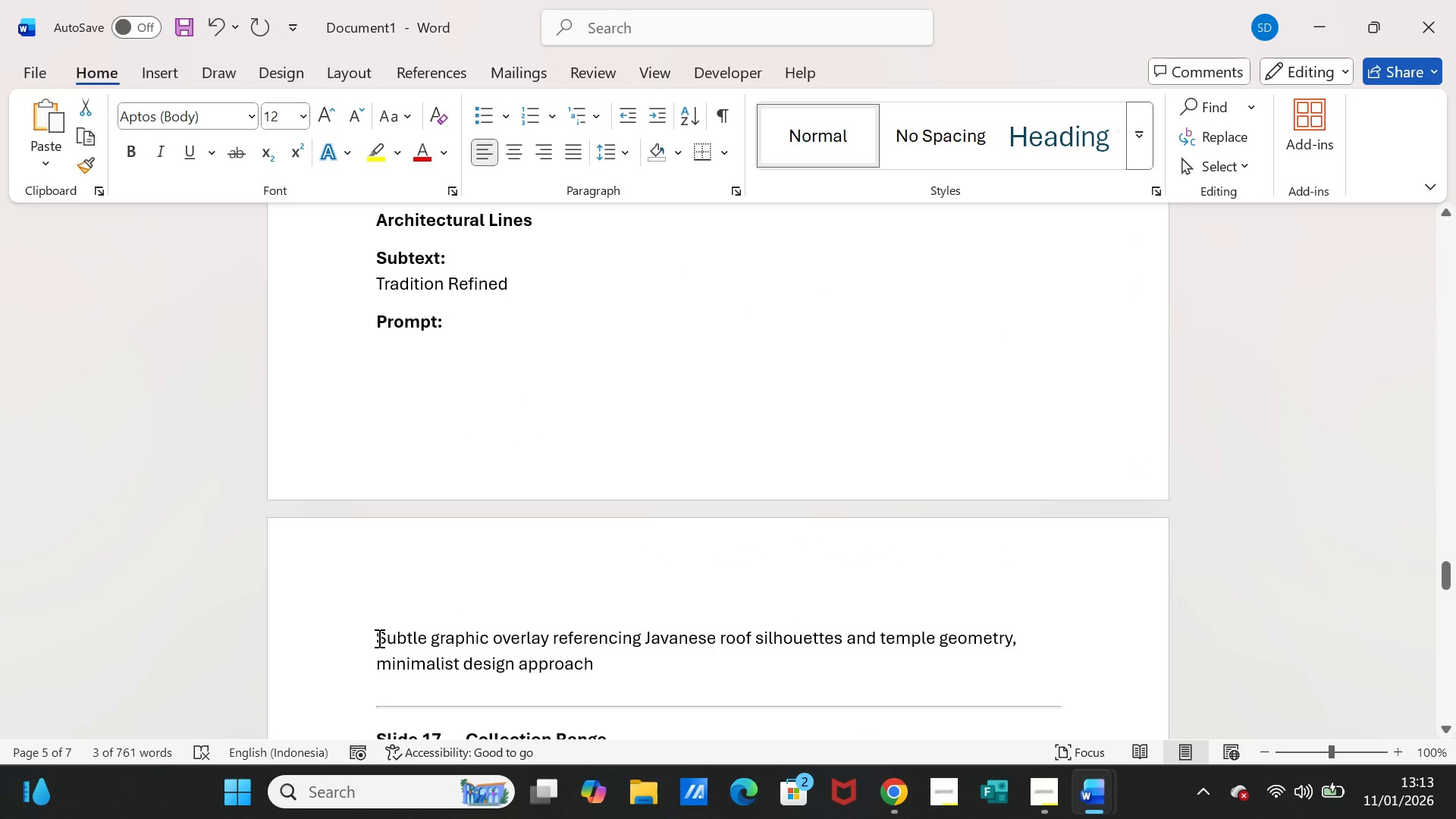 
left_click_drag(start_coordinate=[378, 638], to_coordinate=[576, 652])
 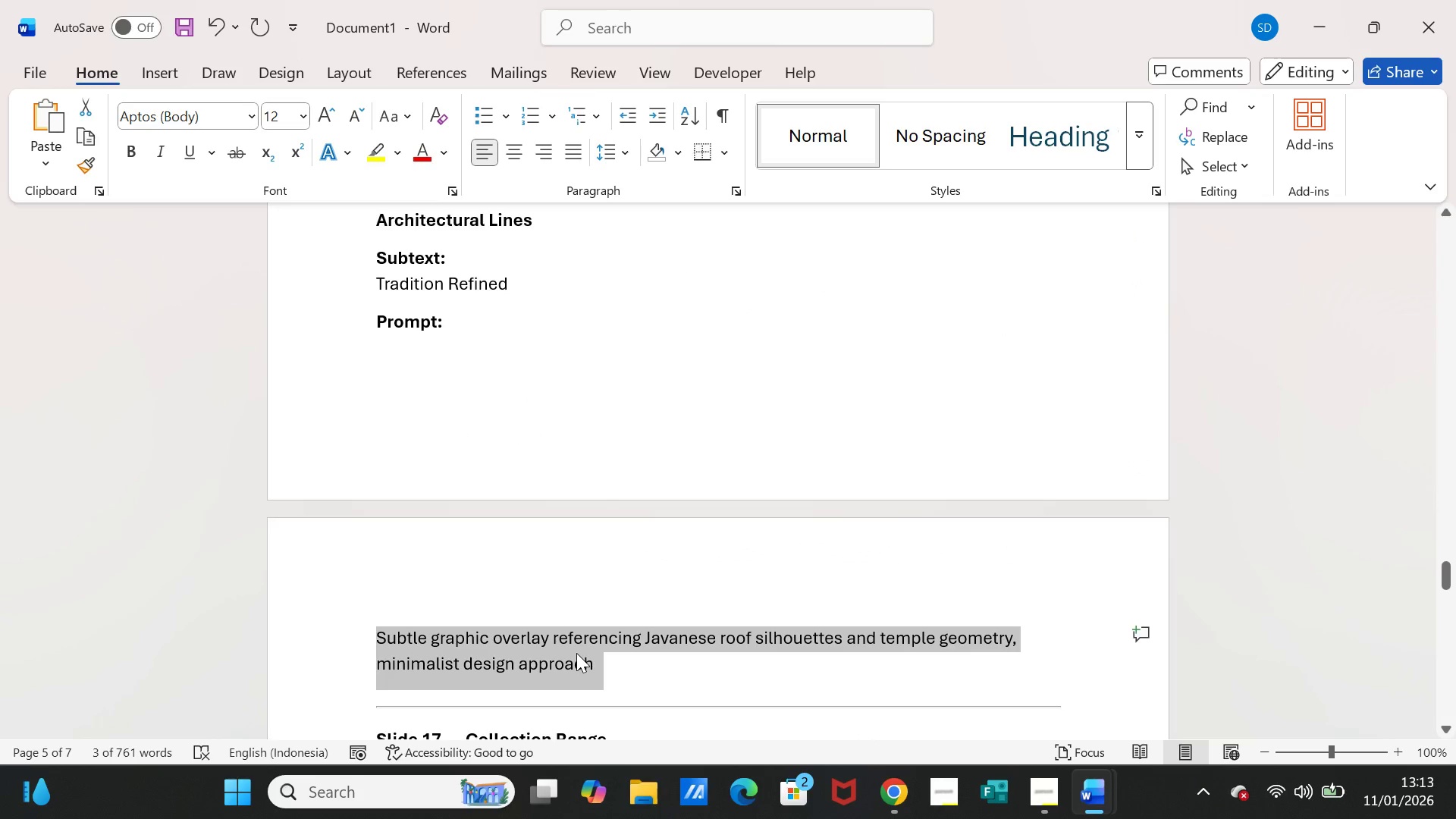 
key(Control+C)
 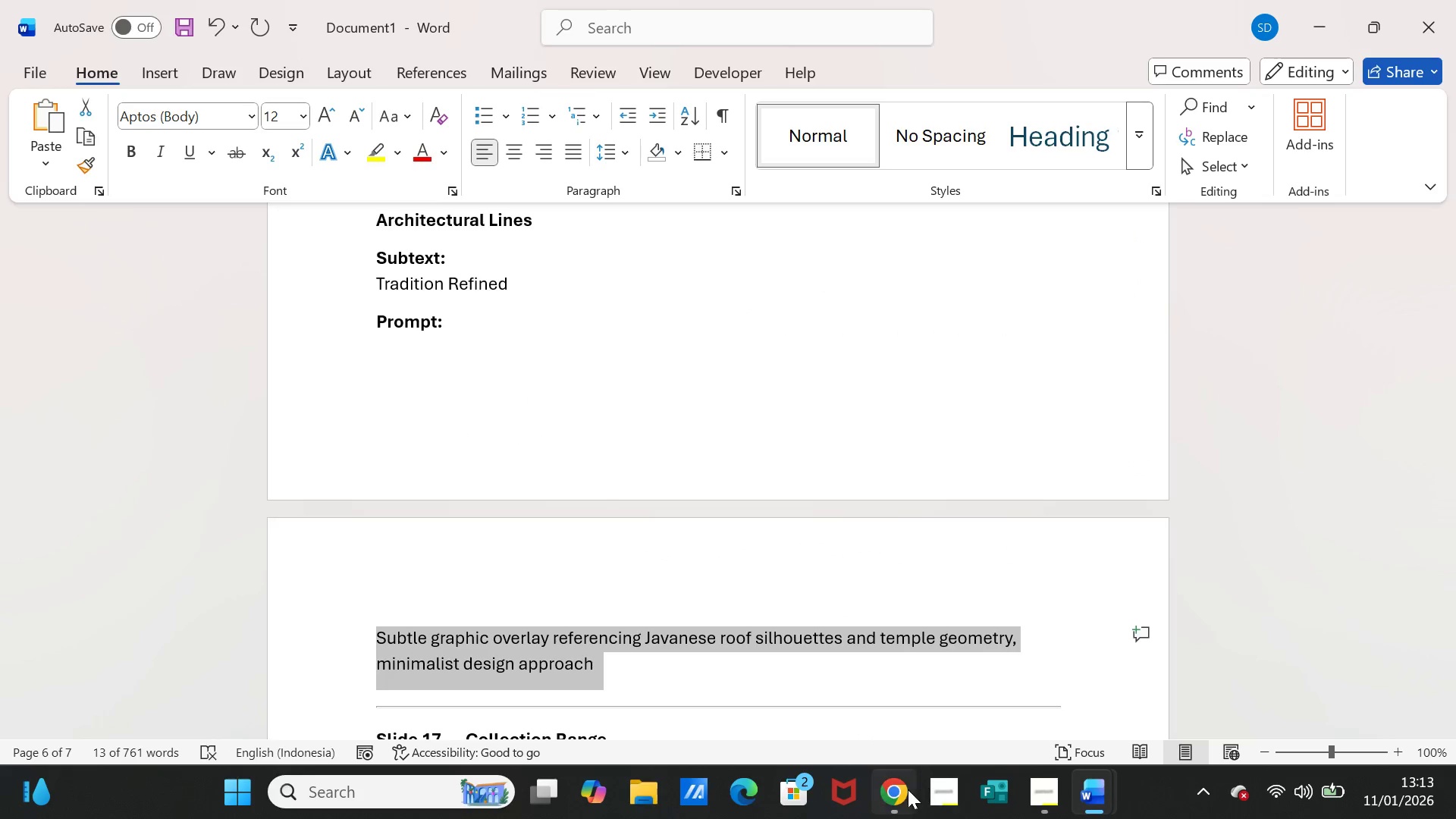 
left_click([887, 789])
 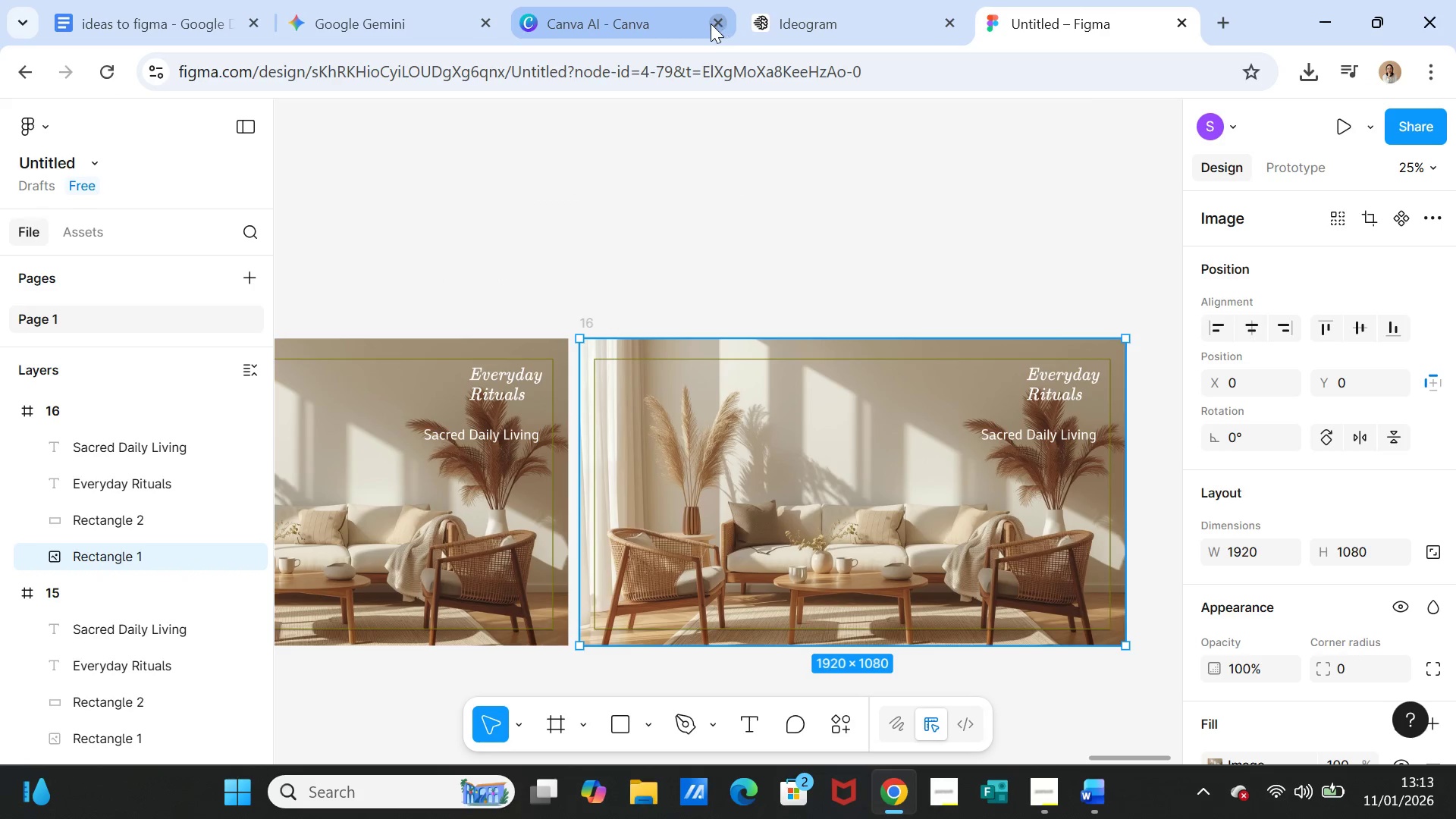 
left_click([611, 20])
 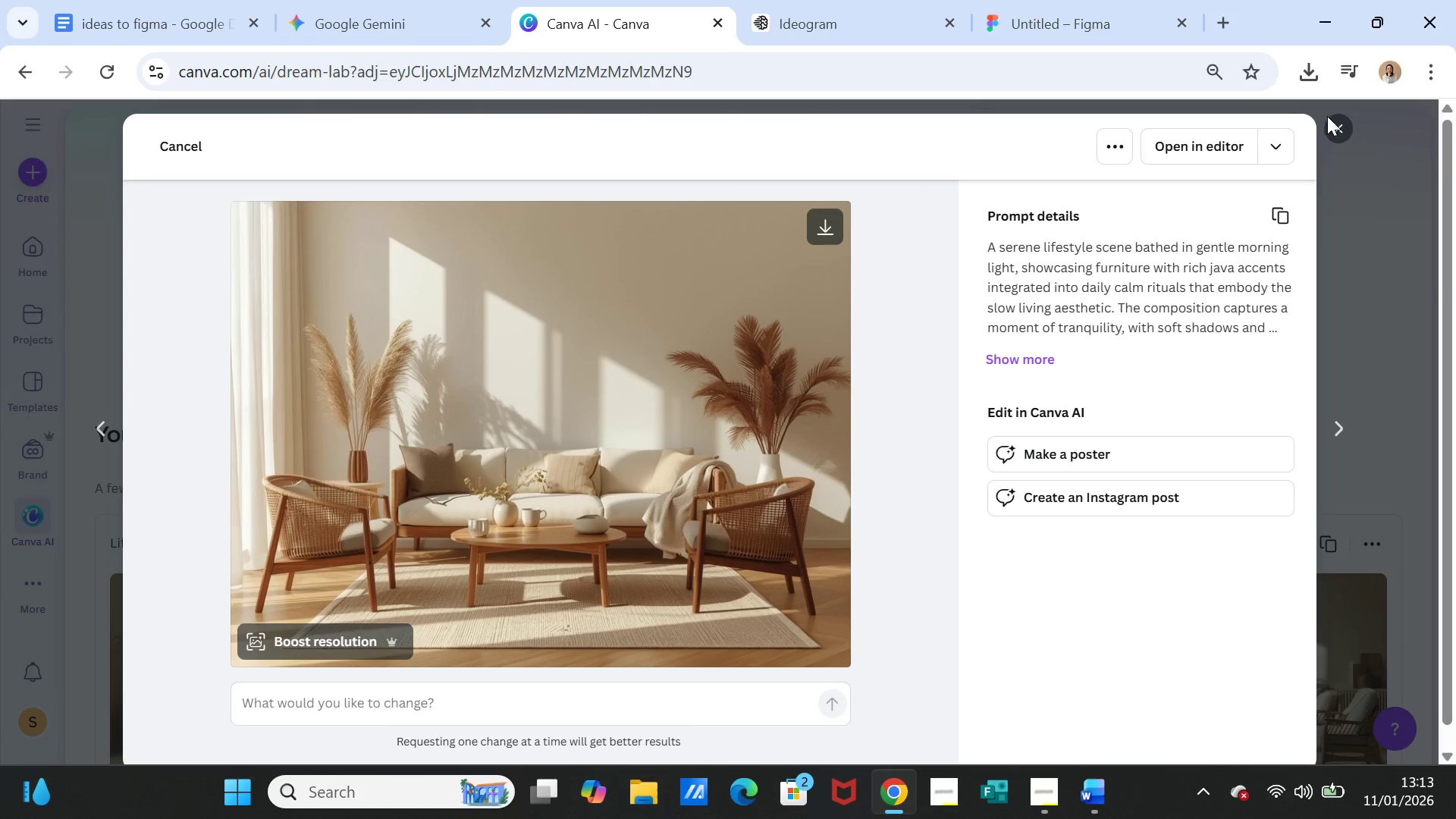 
left_click([1333, 125])
 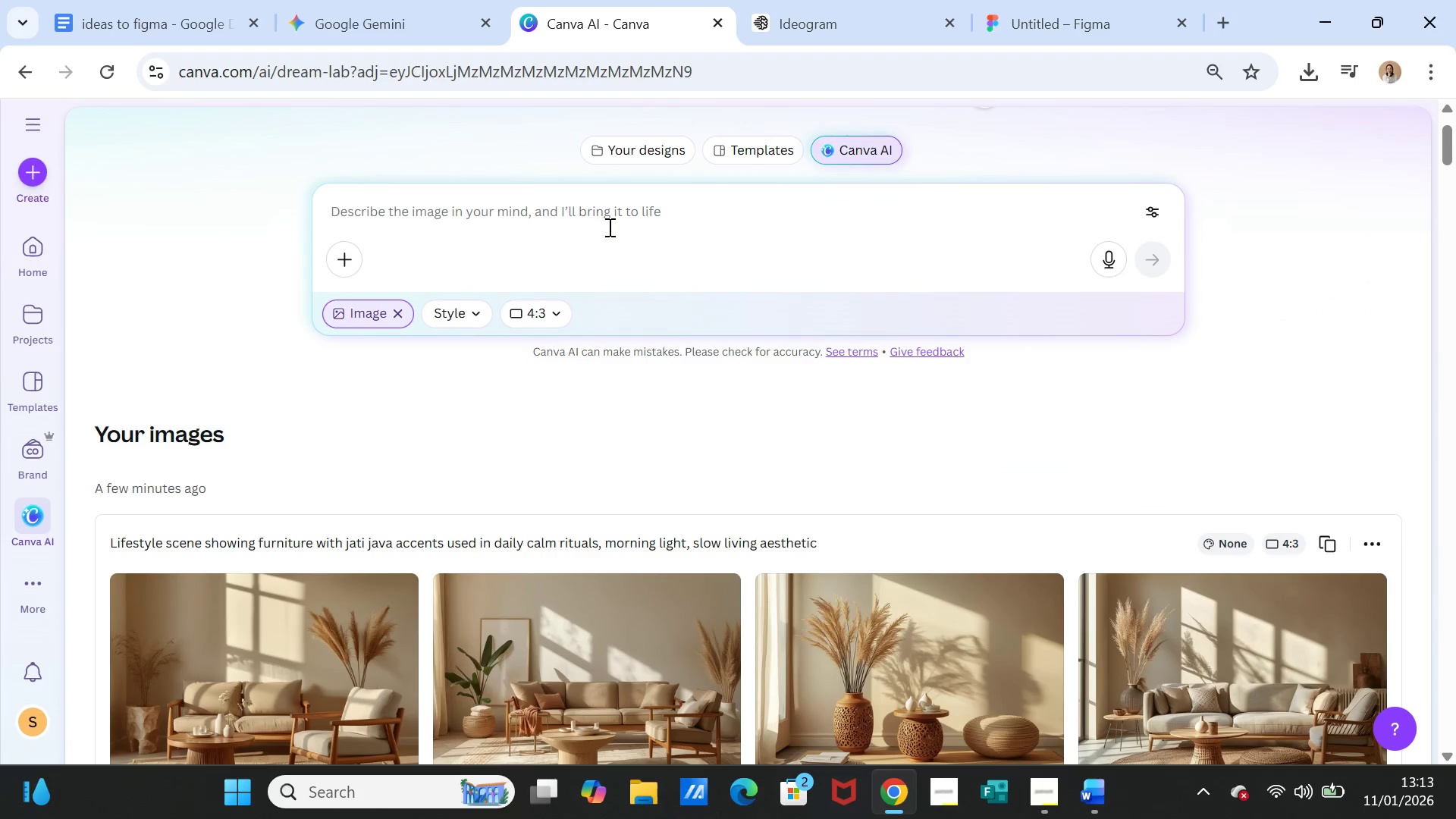 
left_click([607, 217])
 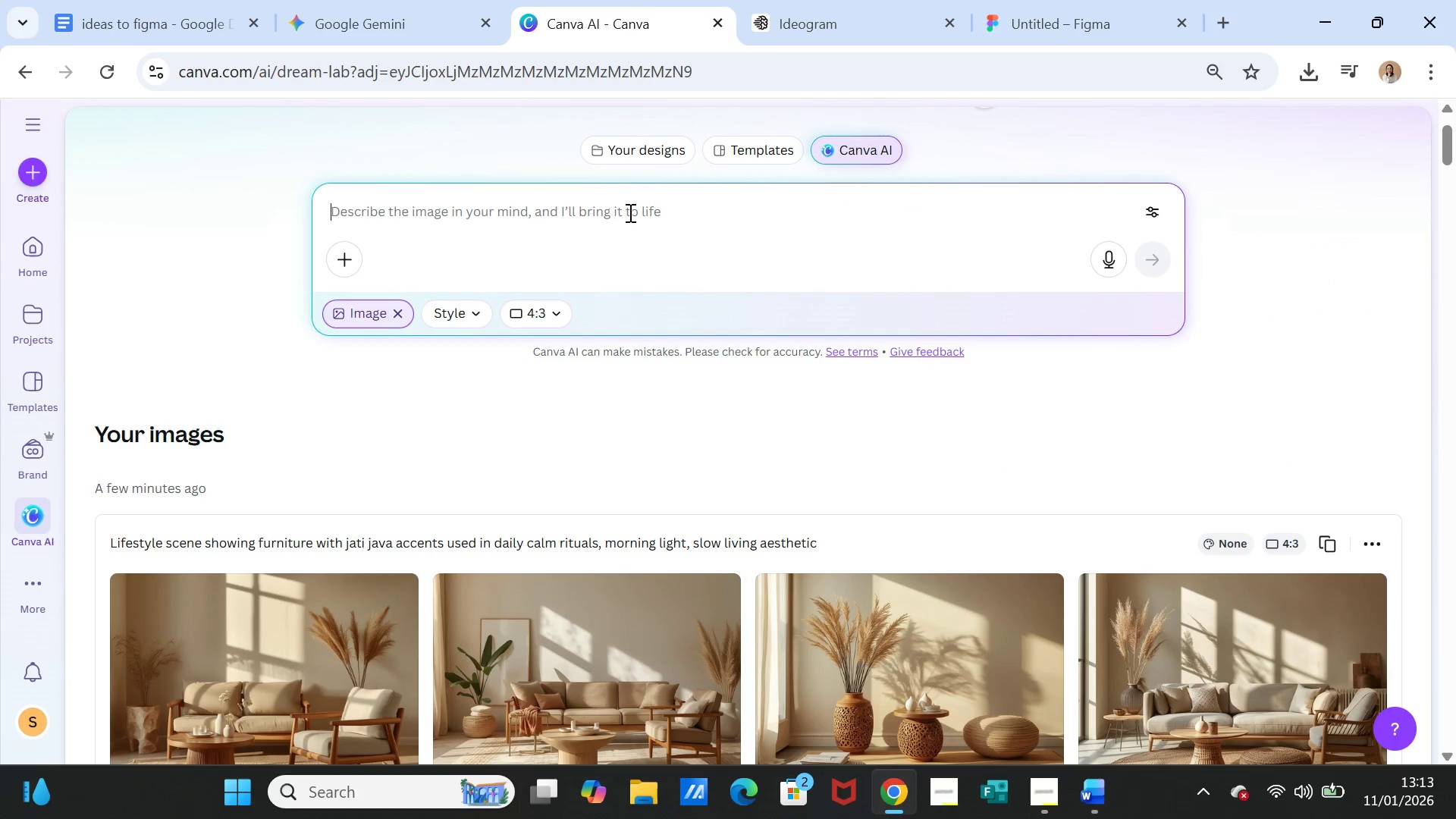 
key(Control+ControlLeft)
 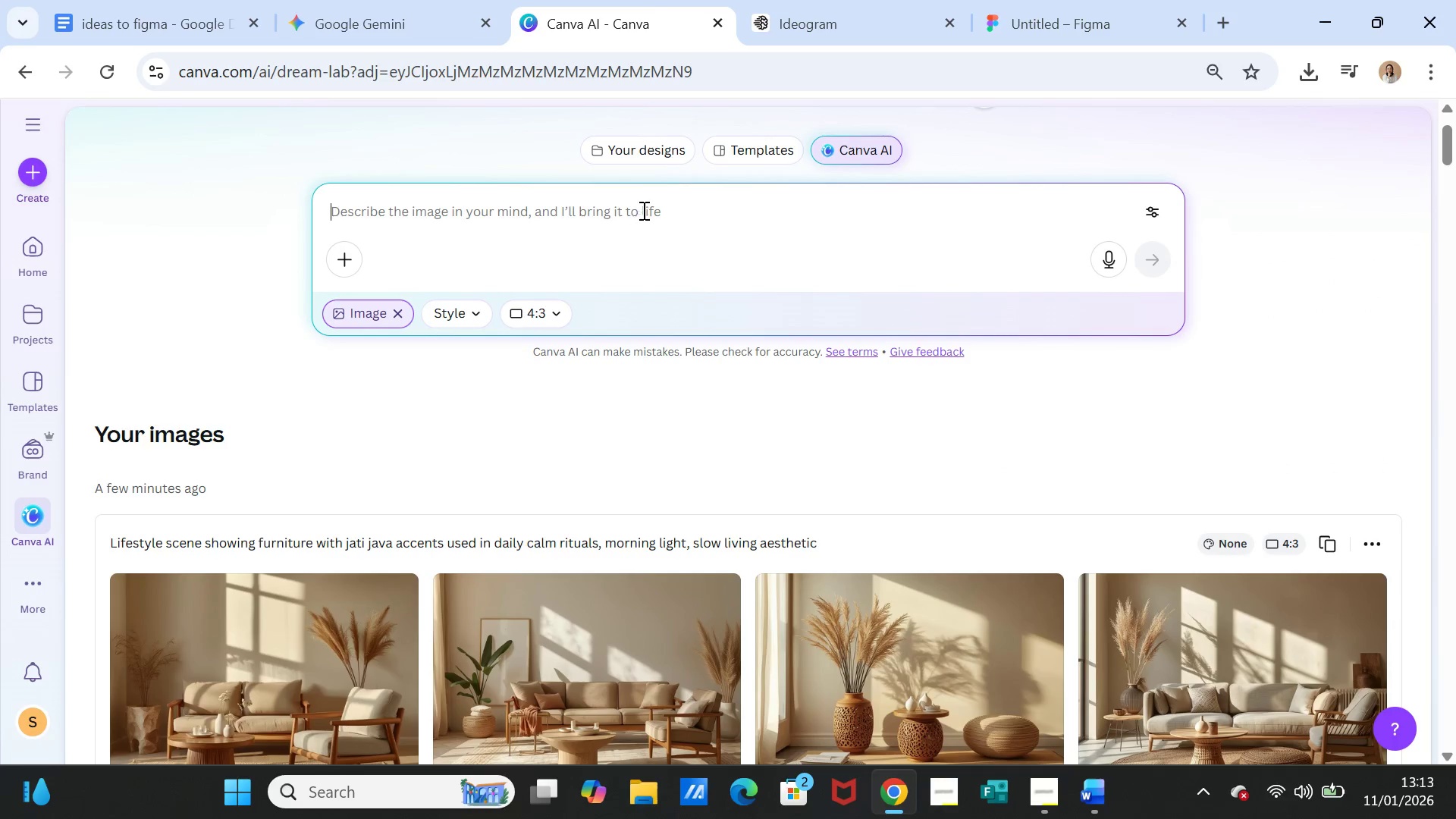 
key(Control+V)
 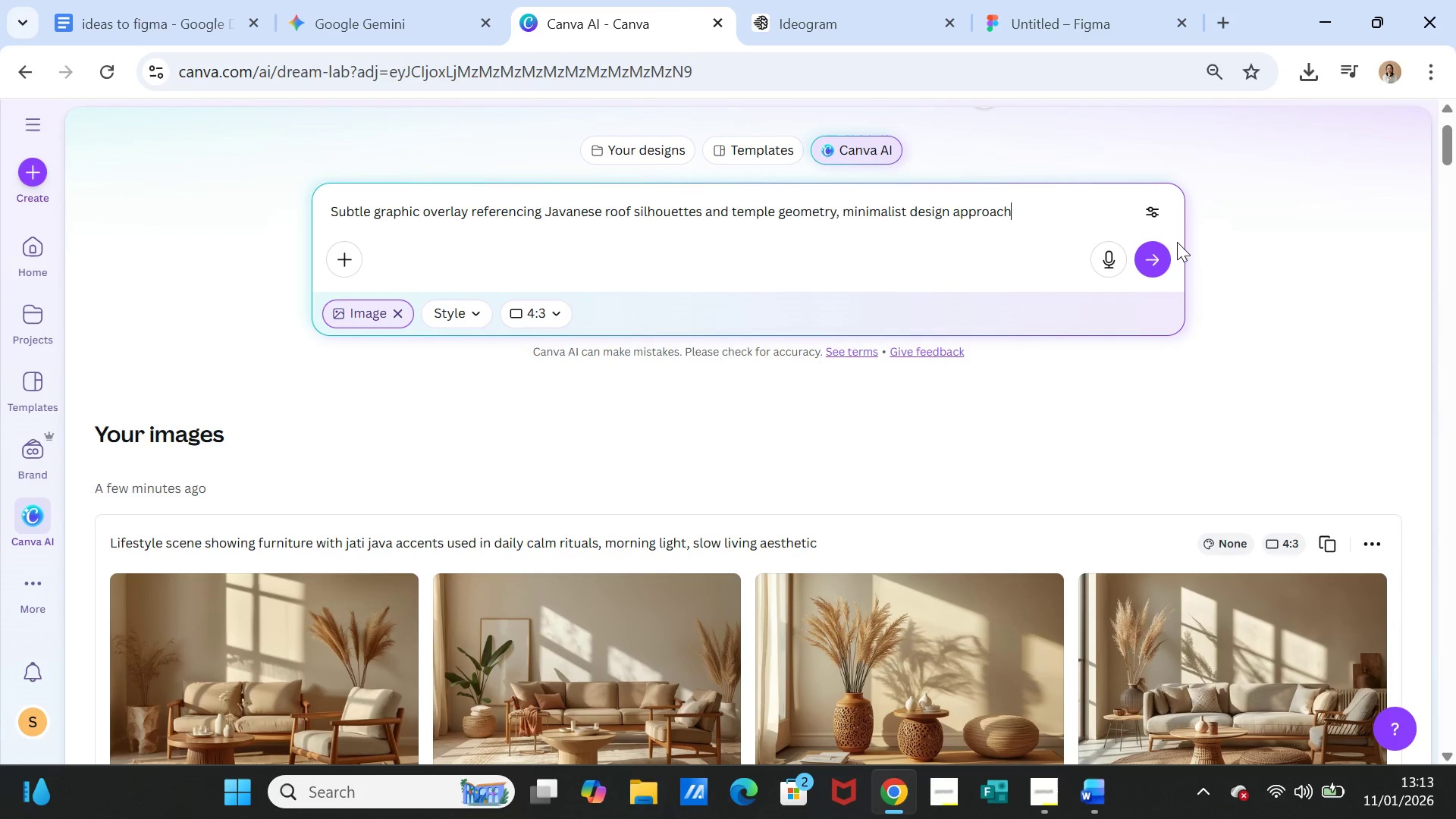 
left_click([1157, 250])
 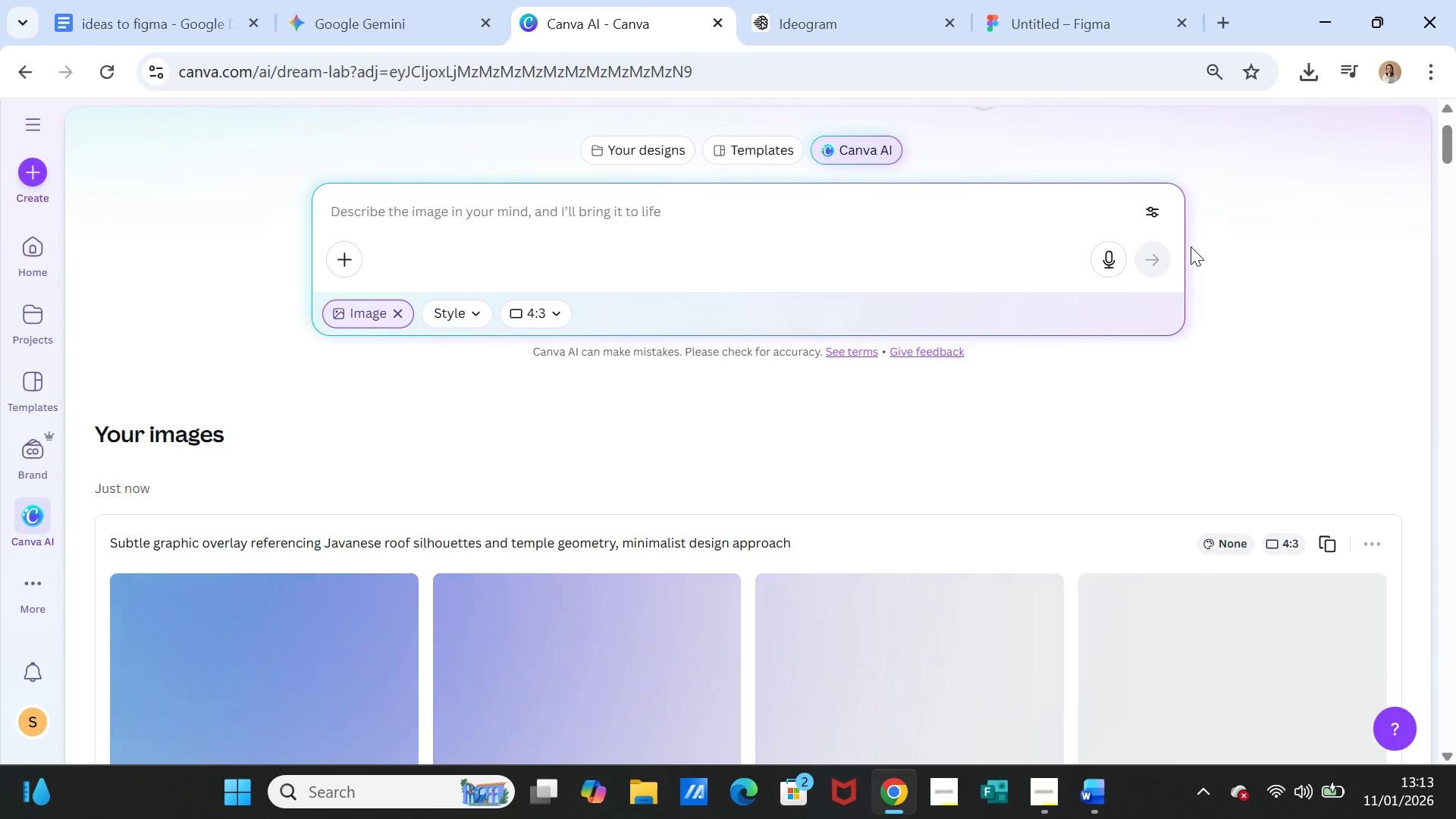 
scroll: coordinate [1118, 471], scroll_direction: down, amount: 1.0
 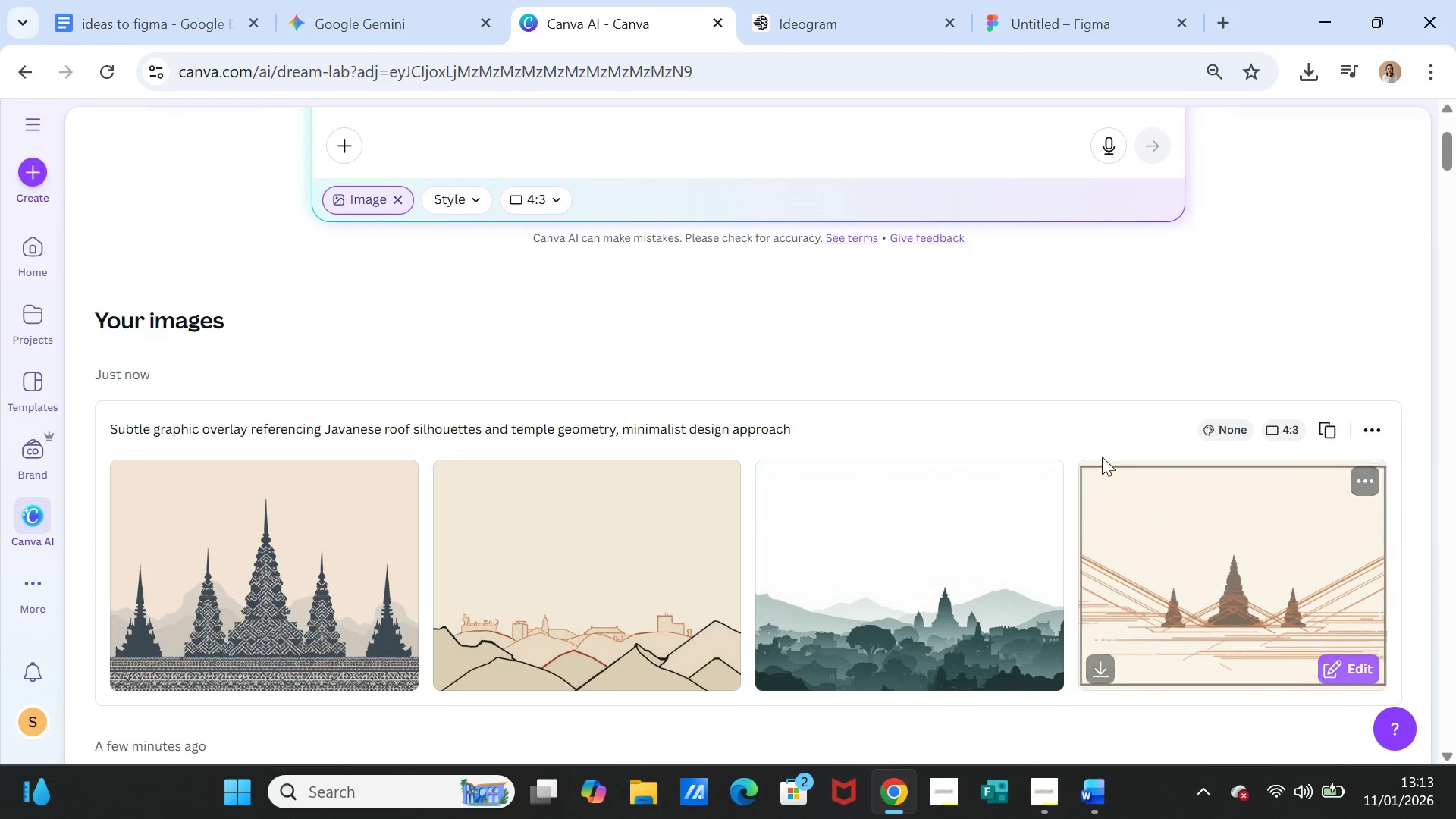 
wait(7.38)
 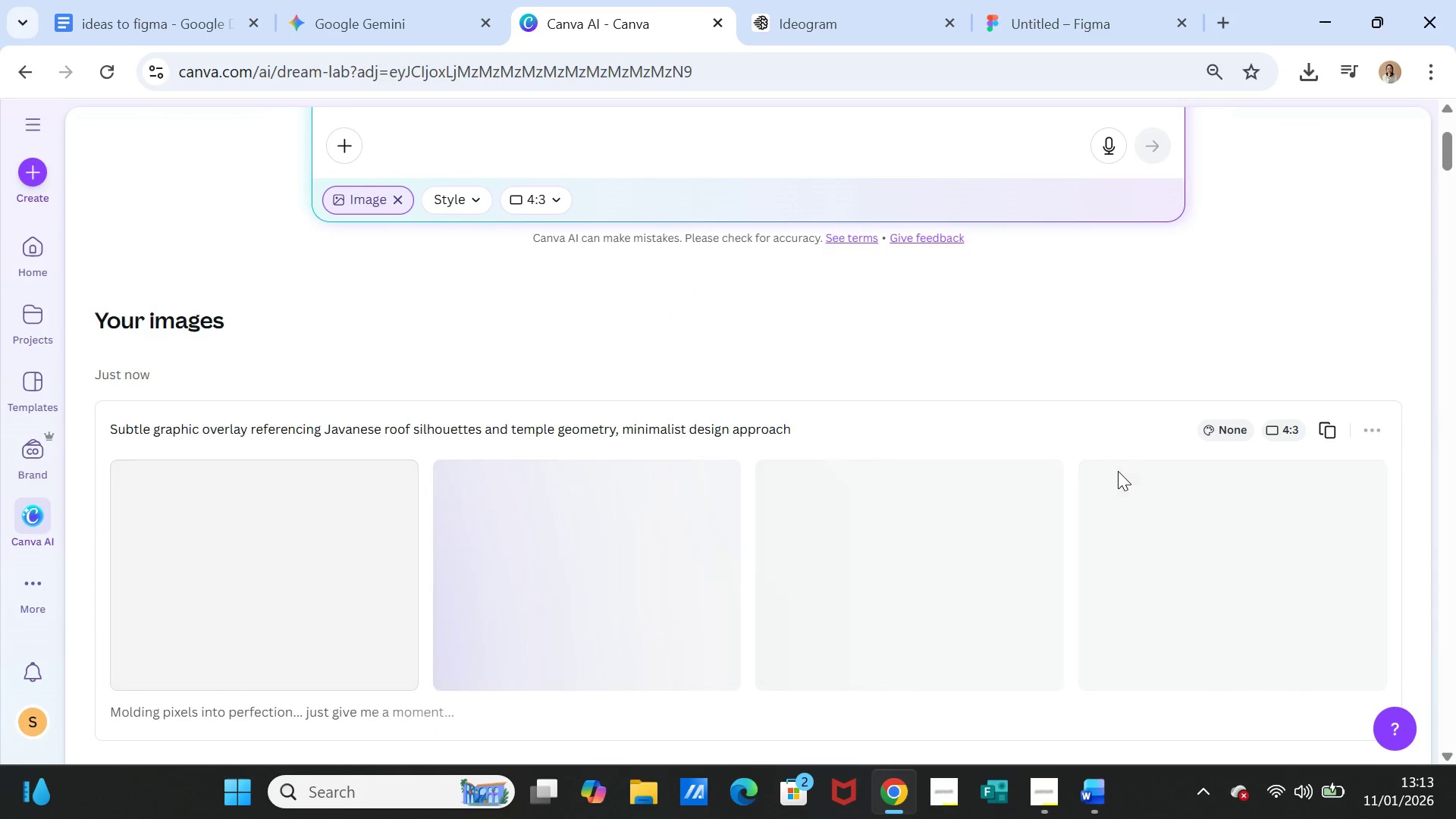 
scroll: coordinate [1102, 457], scroll_direction: up, amount: 1.0
 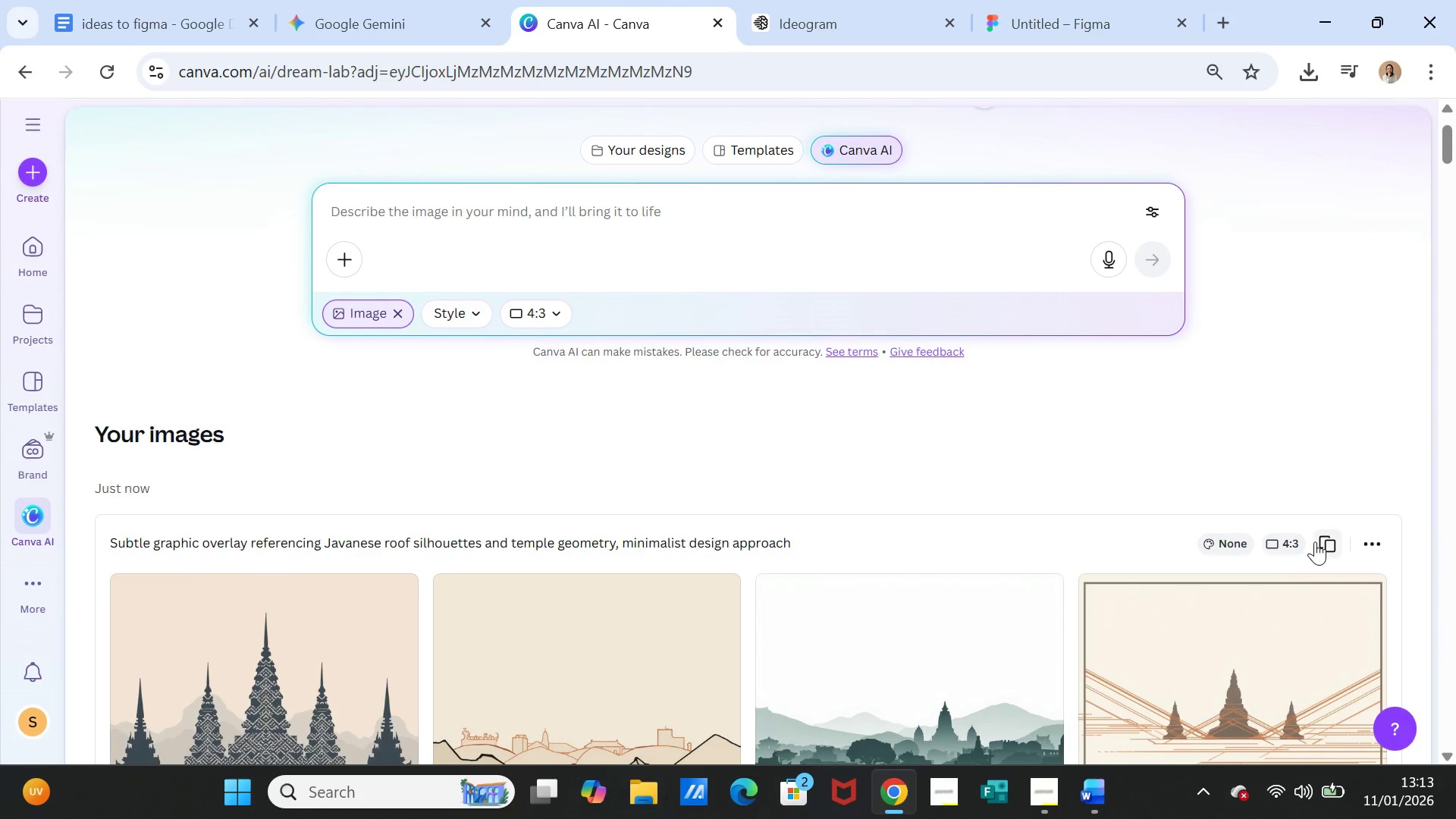 
left_click([1320, 543])
 